 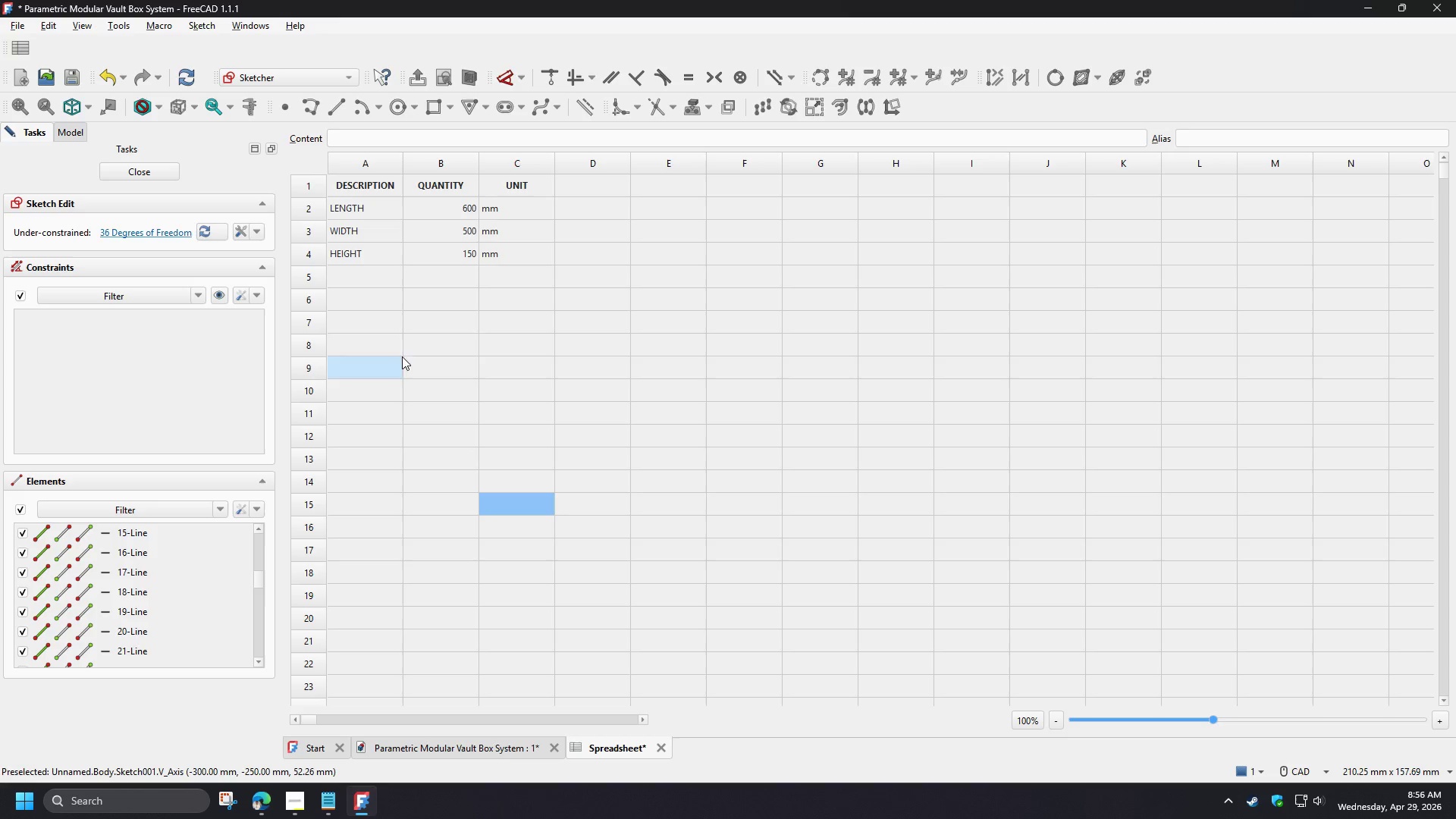 
left_click([347, 266])
 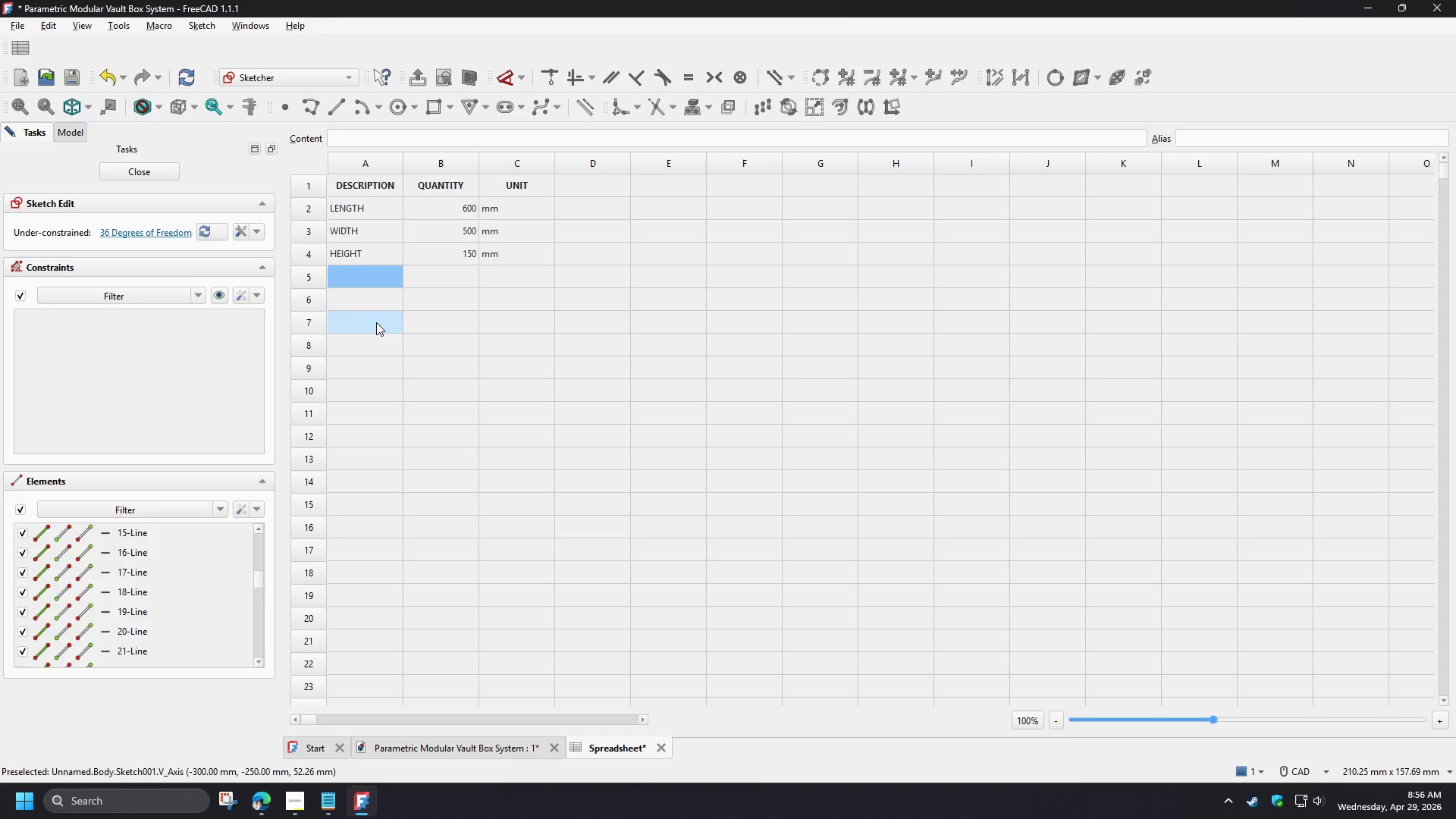 
type(t)
key(Backspace)
type(THICKNESS)
 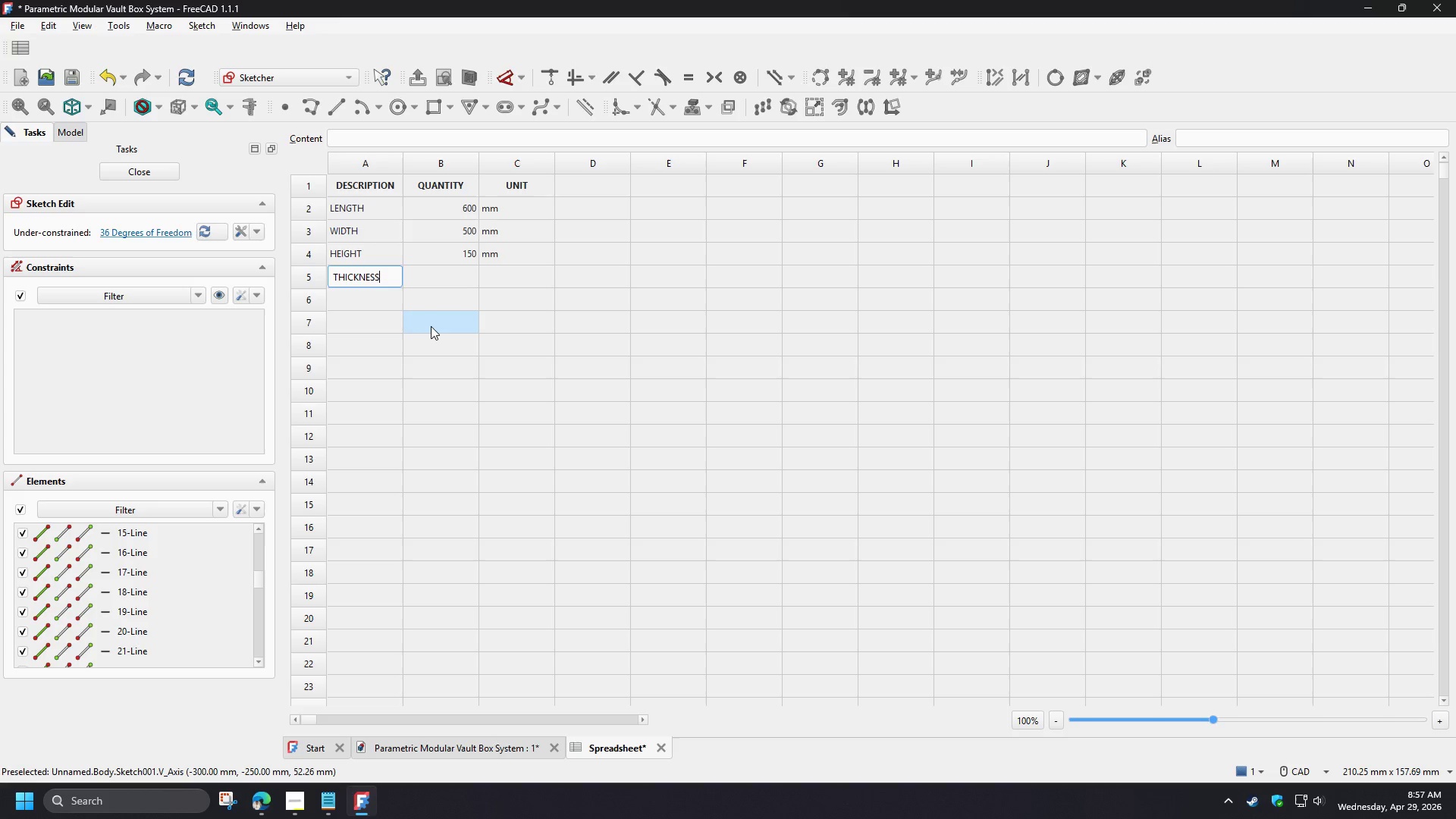 
left_click([433, 318])
 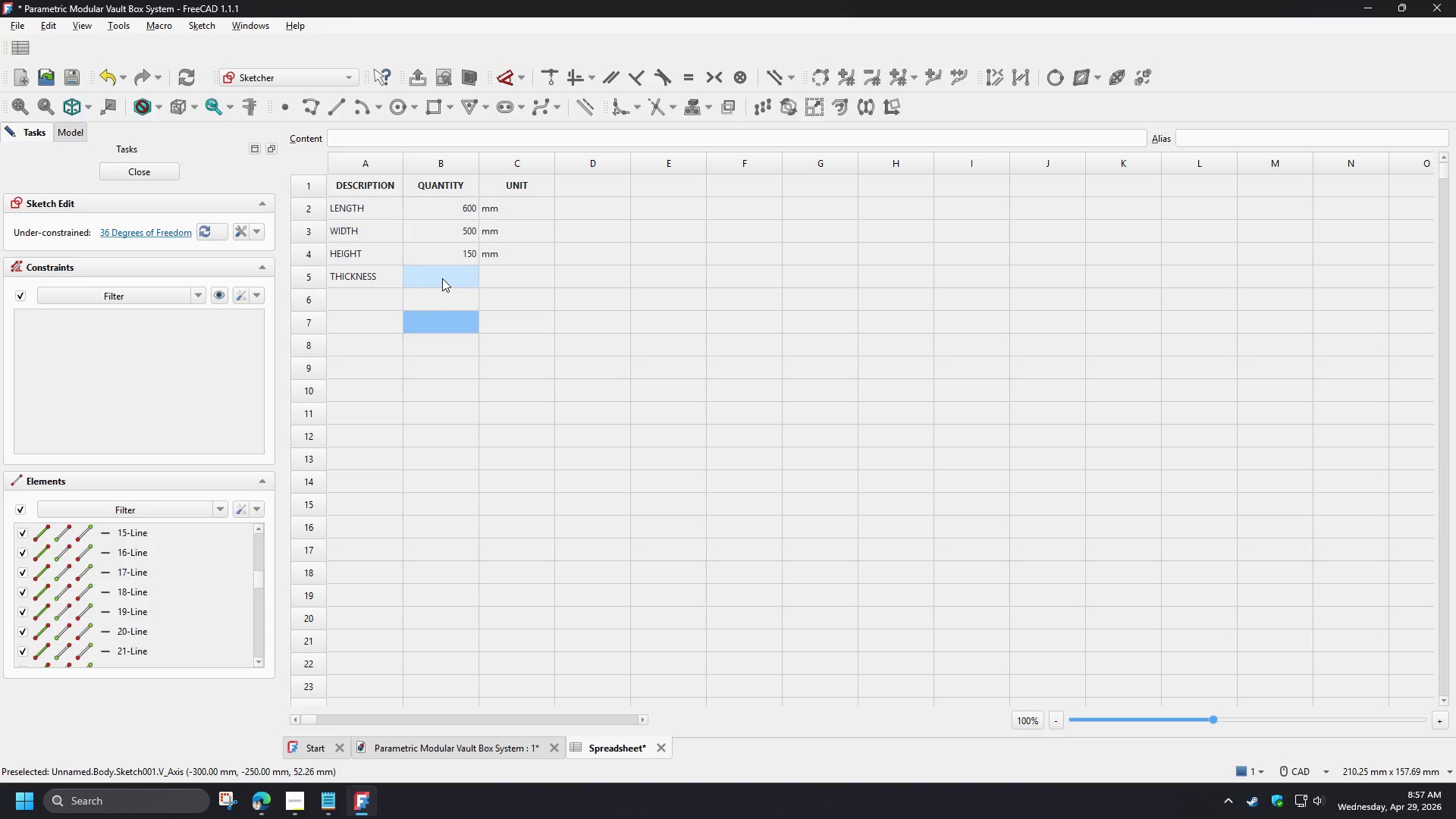 
left_click([442, 278])
 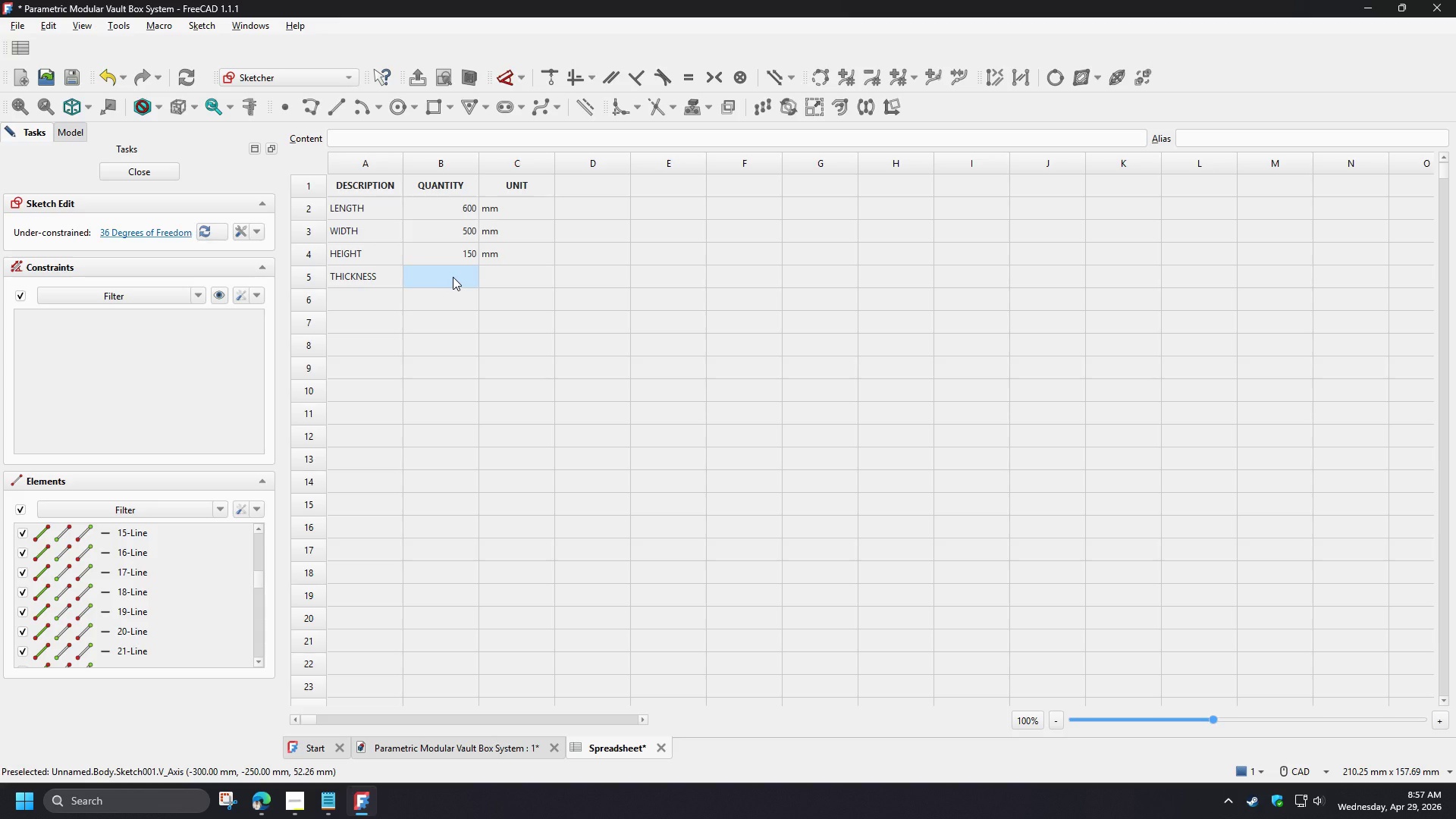 
key(Numpad1)
 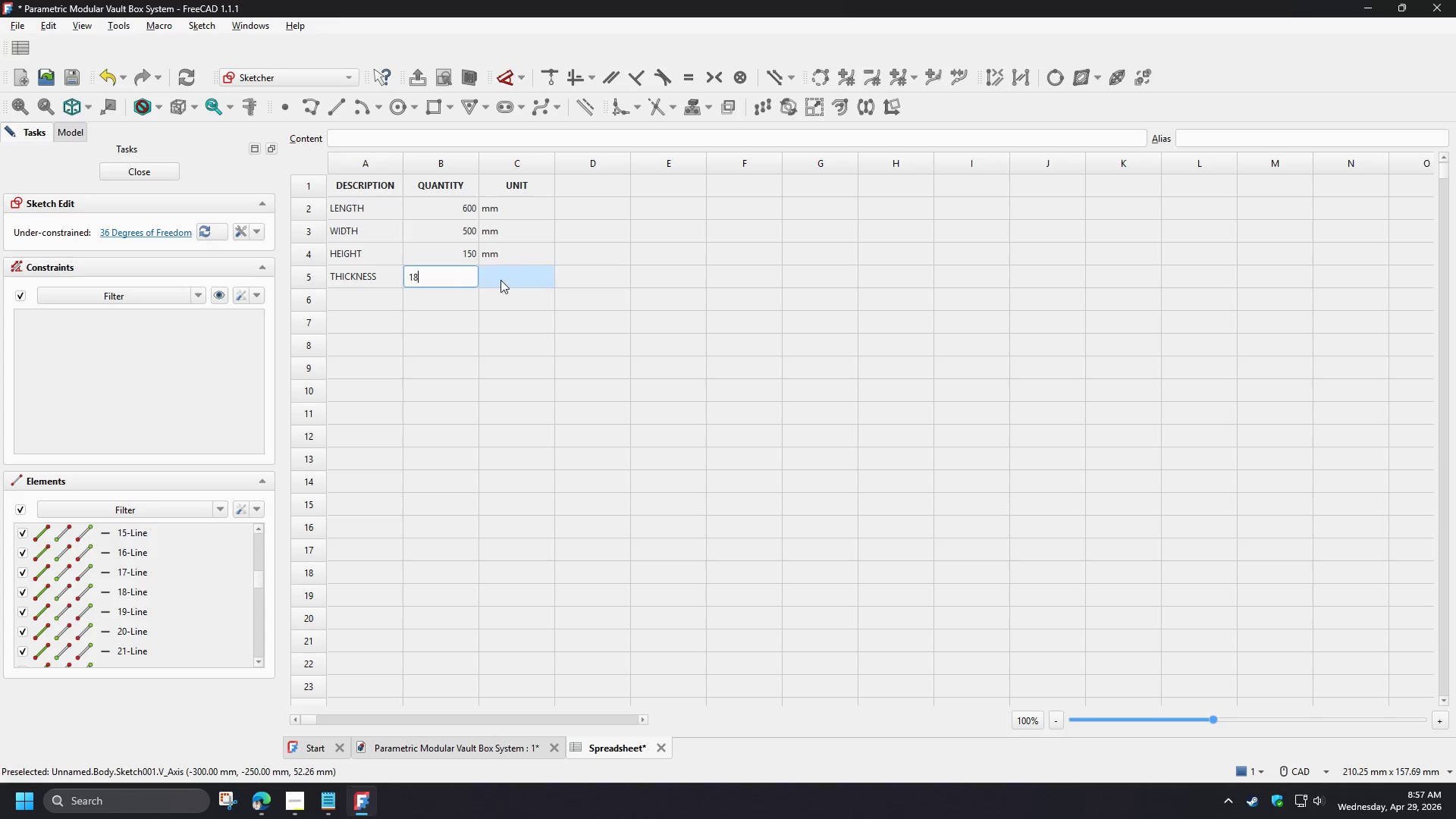 
key(Numpad8)
 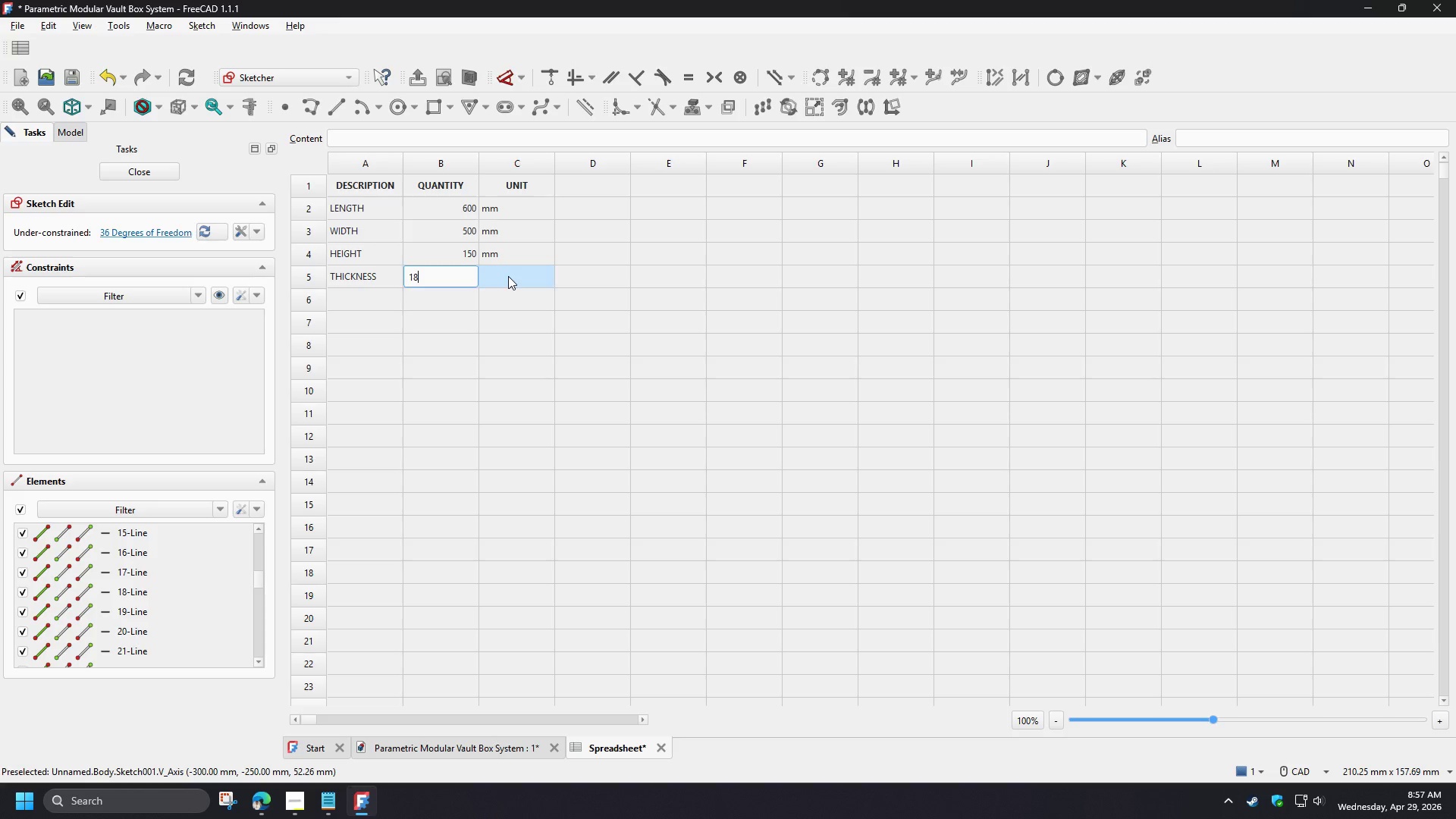 
left_click([508, 276])
 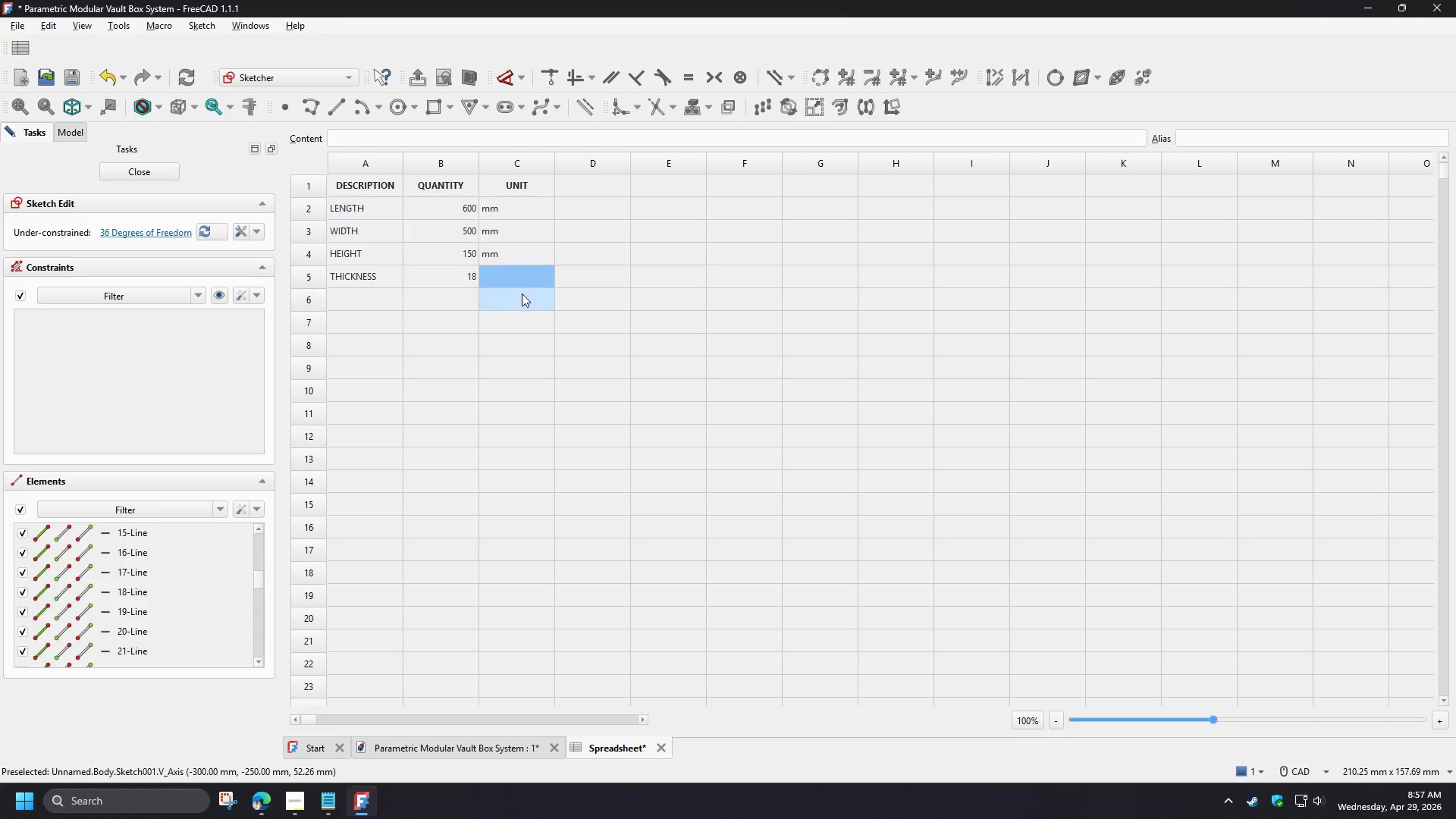 
type(MM)
key(Backspace)
key(Backspace)
key(Backspace)
type(mm)
 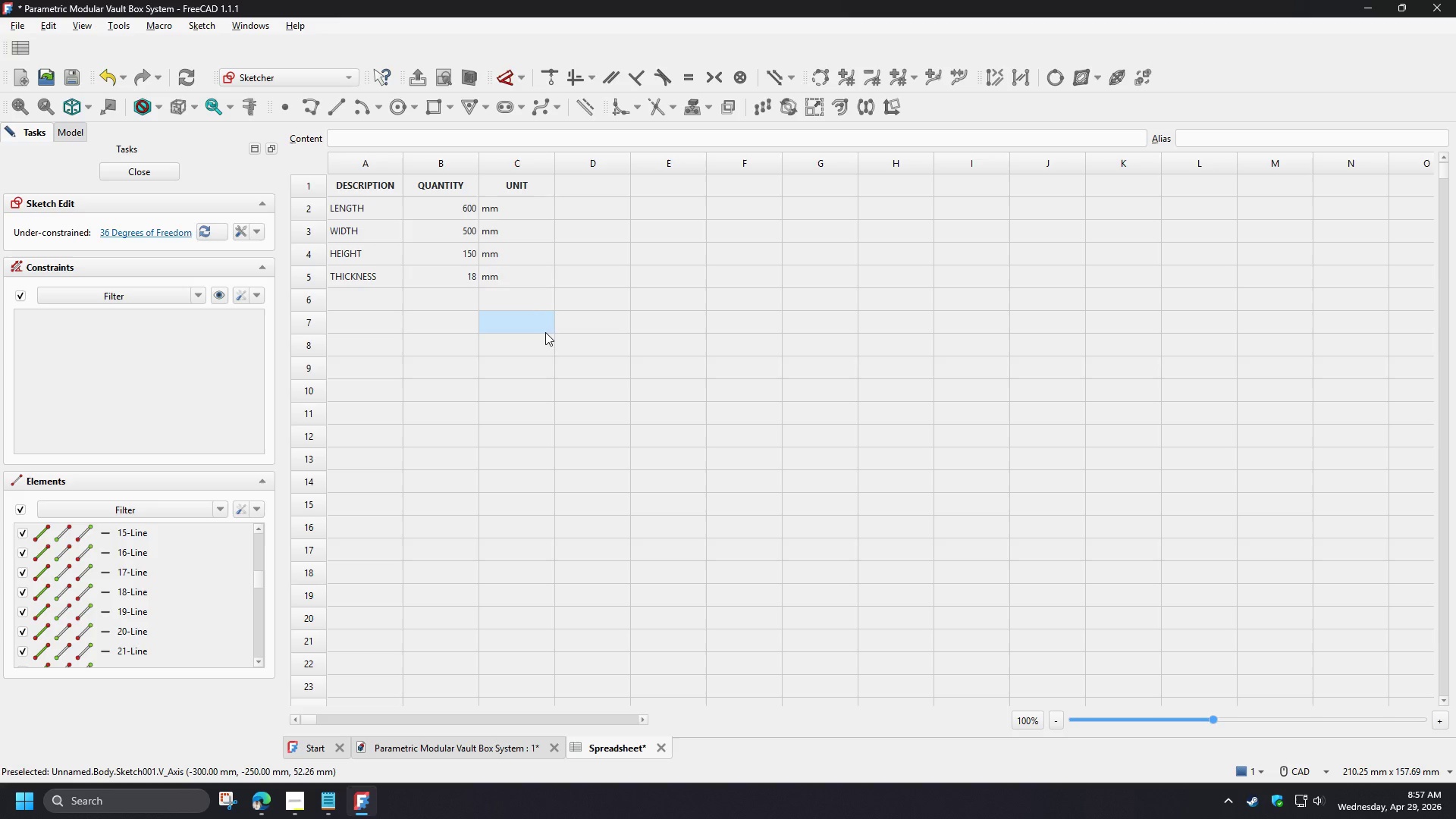 
left_click([545, 332])
 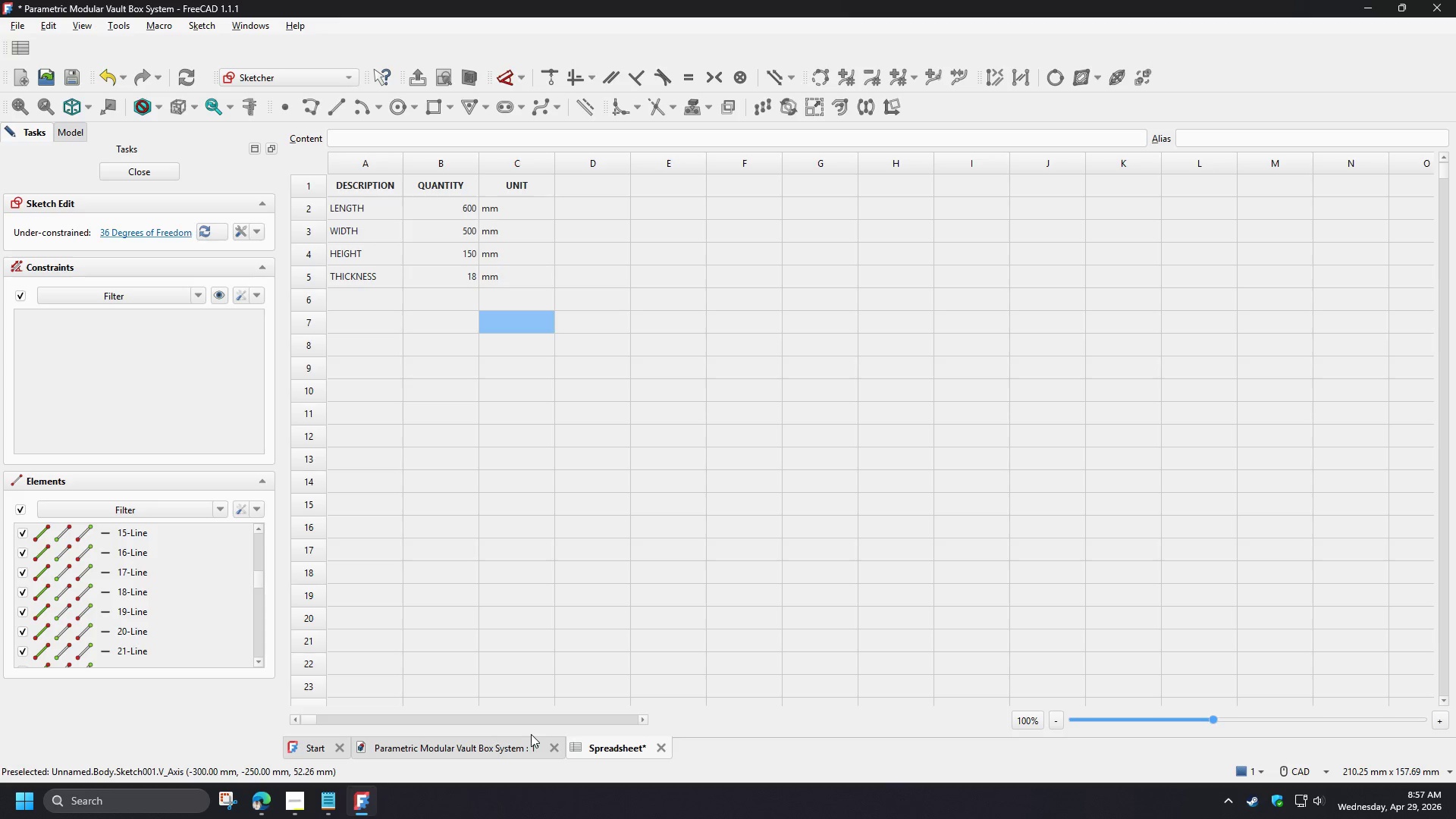 
key(Control+S)
 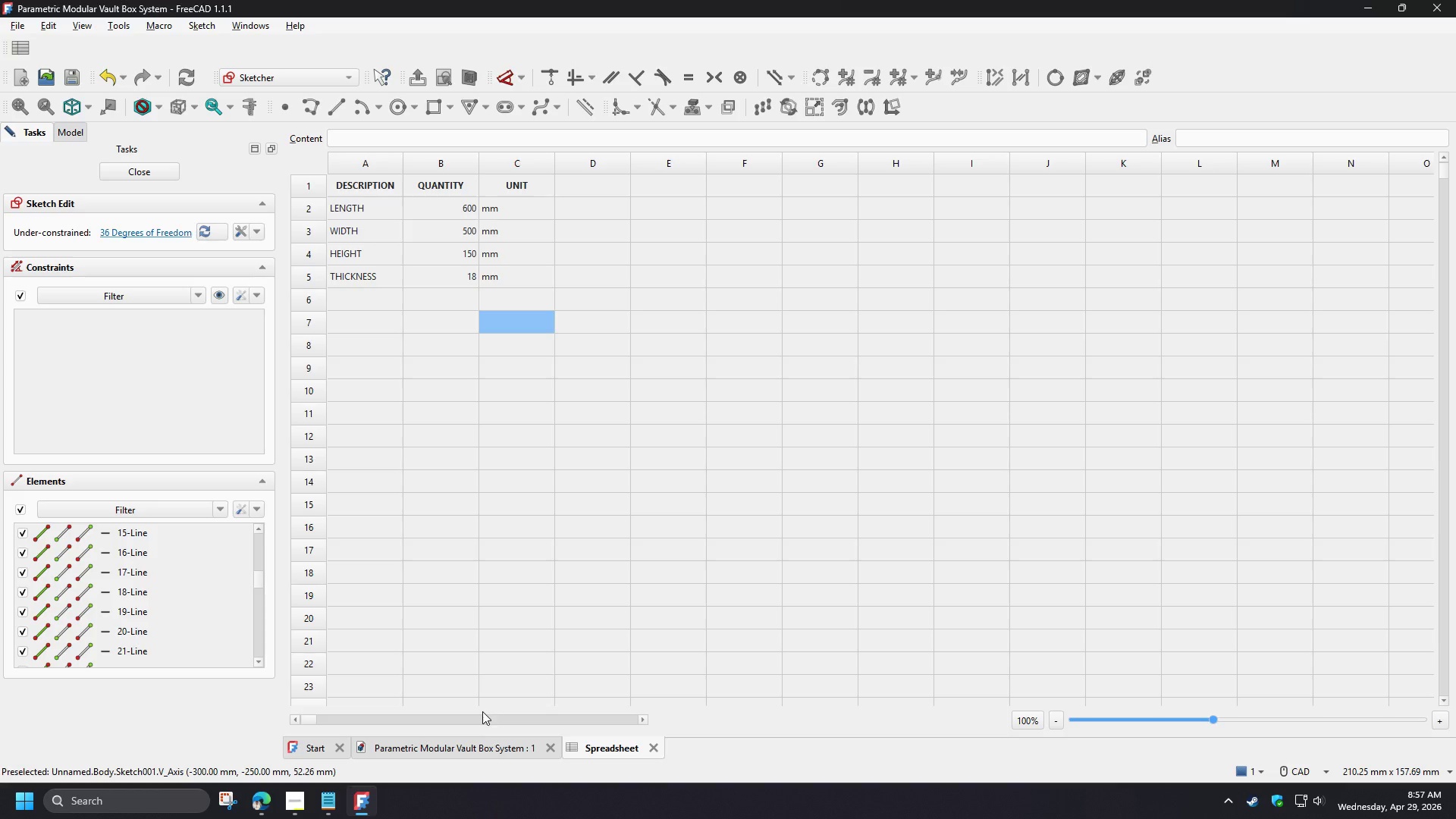 
left_click([463, 746])
 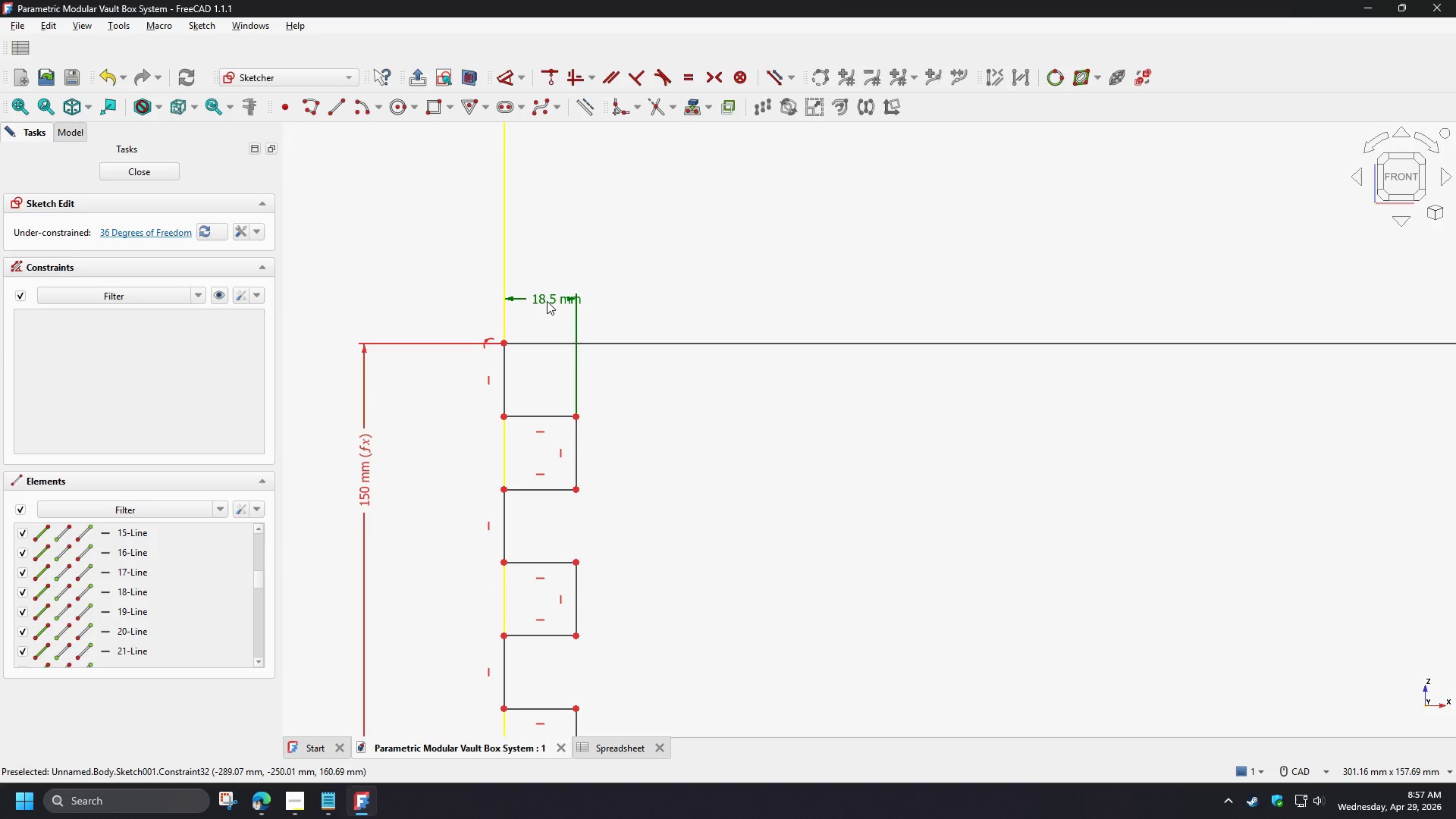 
double_click([547, 301])
 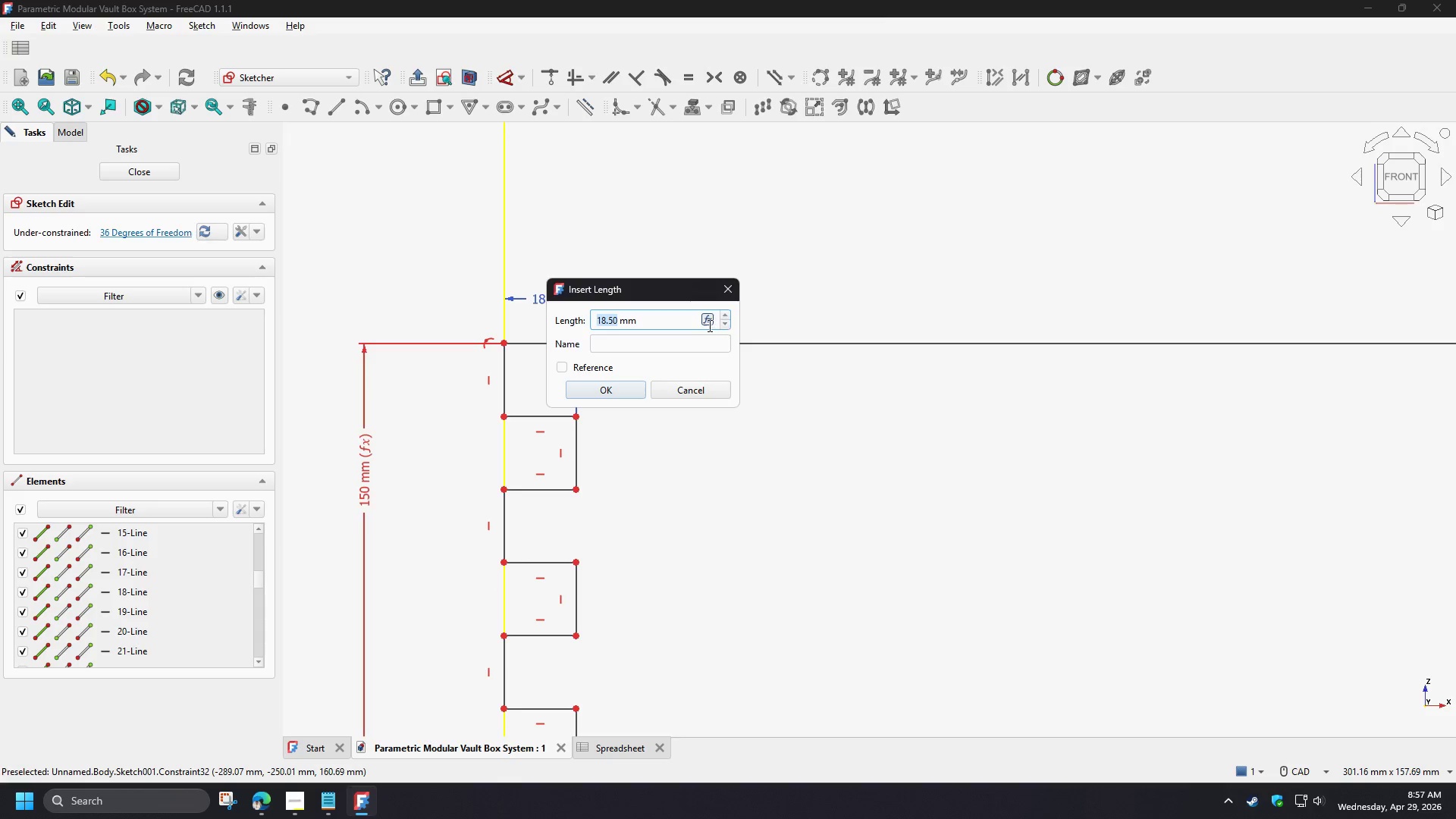 
left_click([702, 318])
 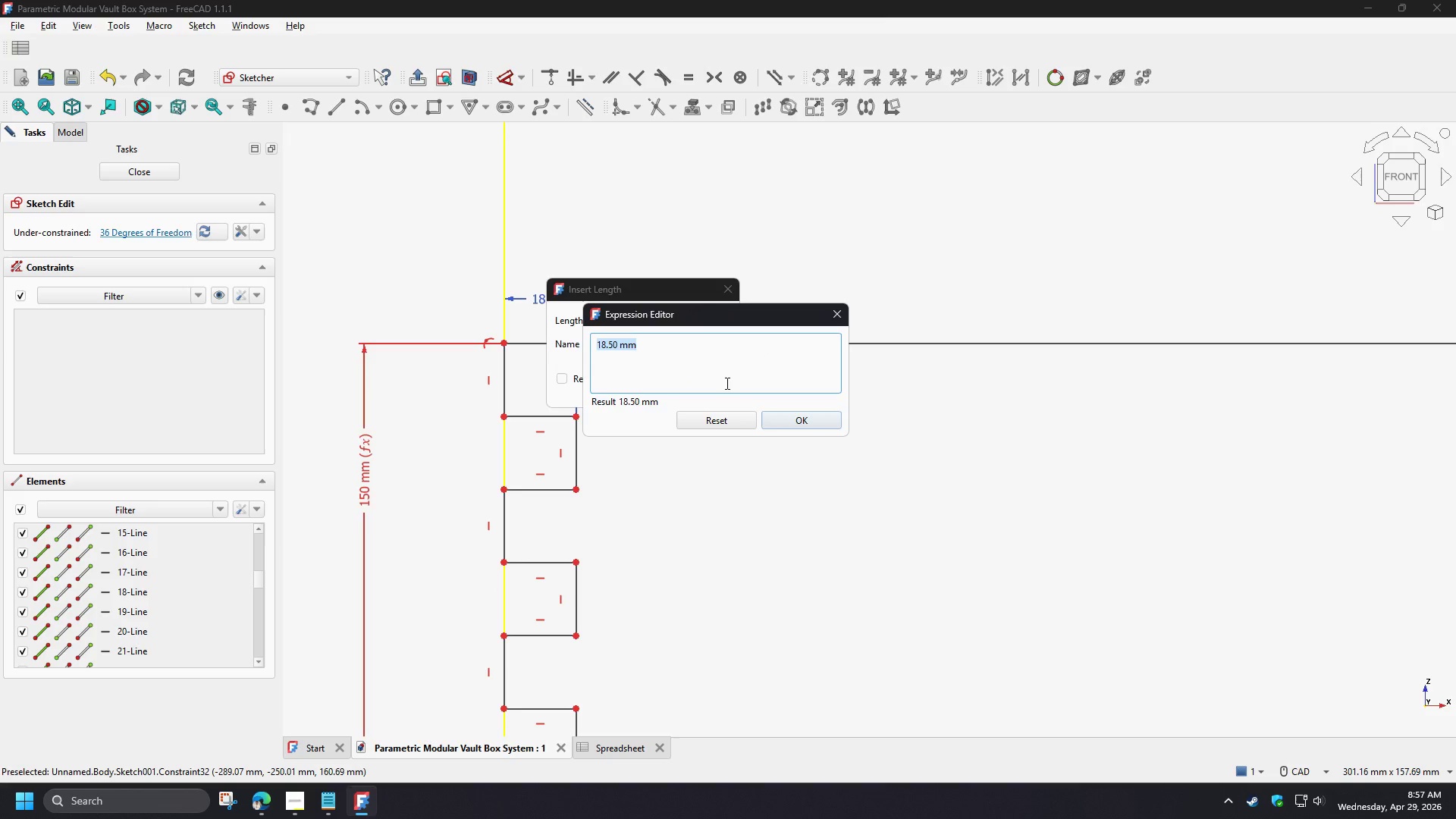 
type(sp)
 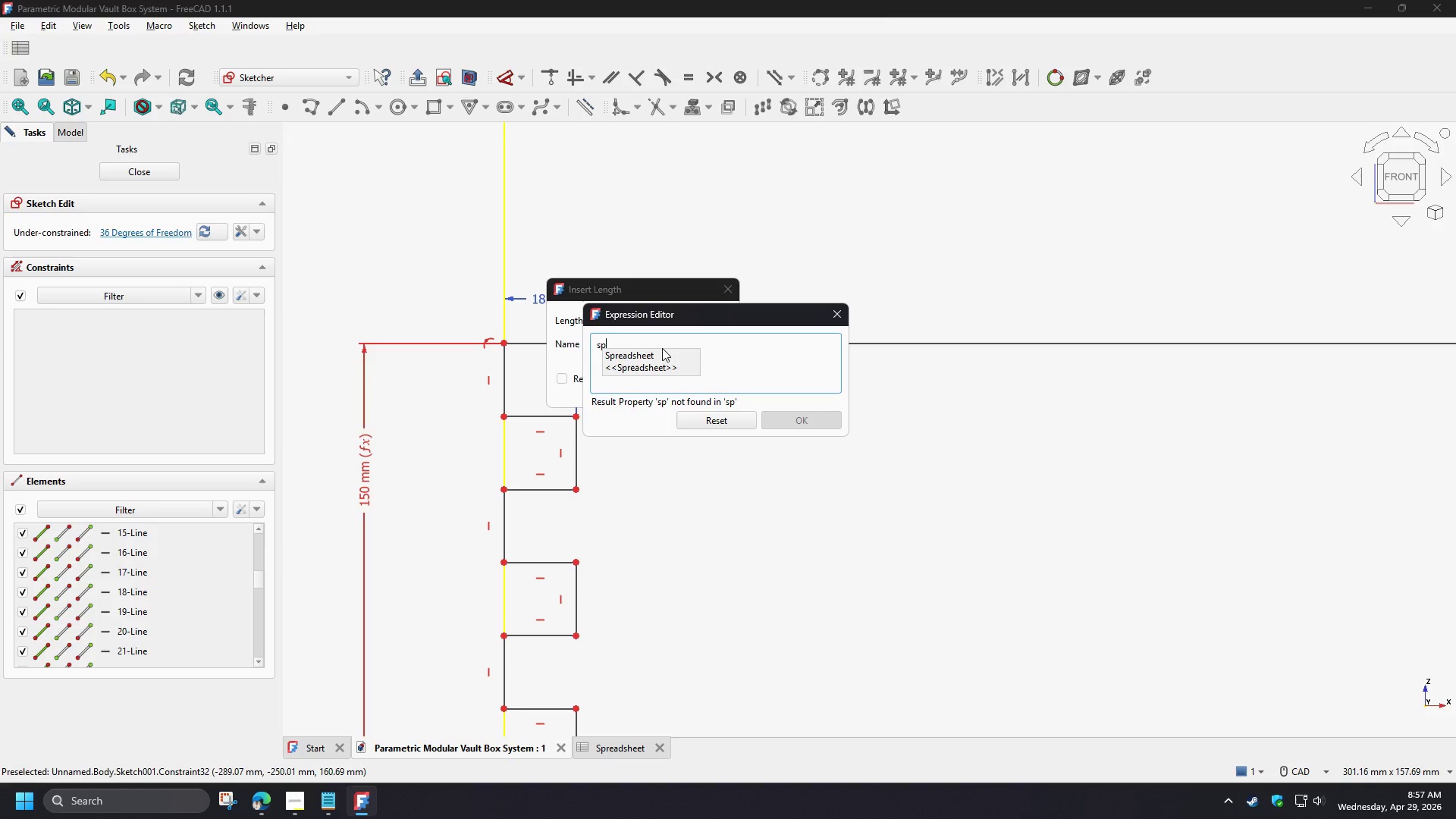 
double_click([661, 357])
 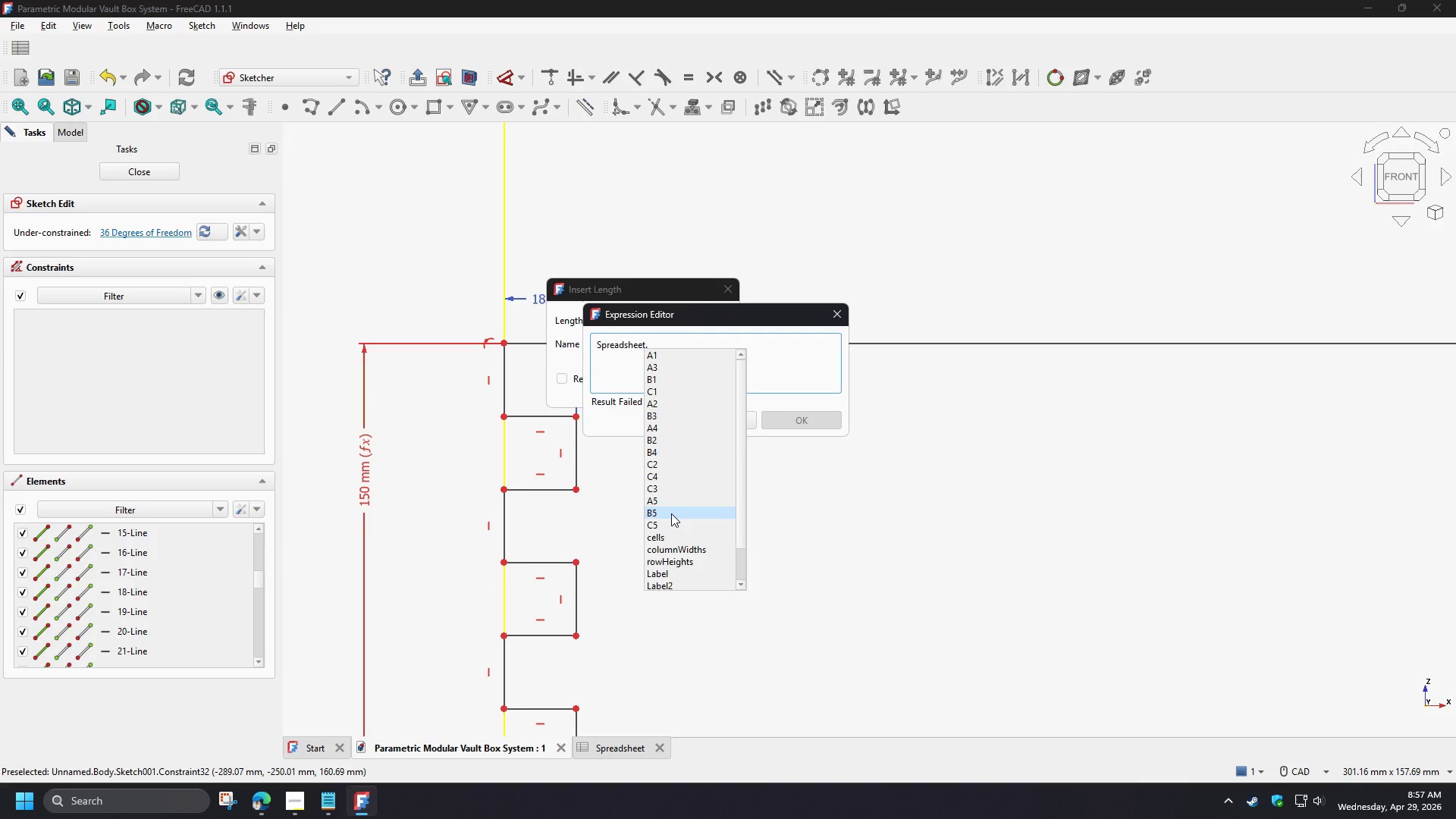 
left_click([671, 513])
 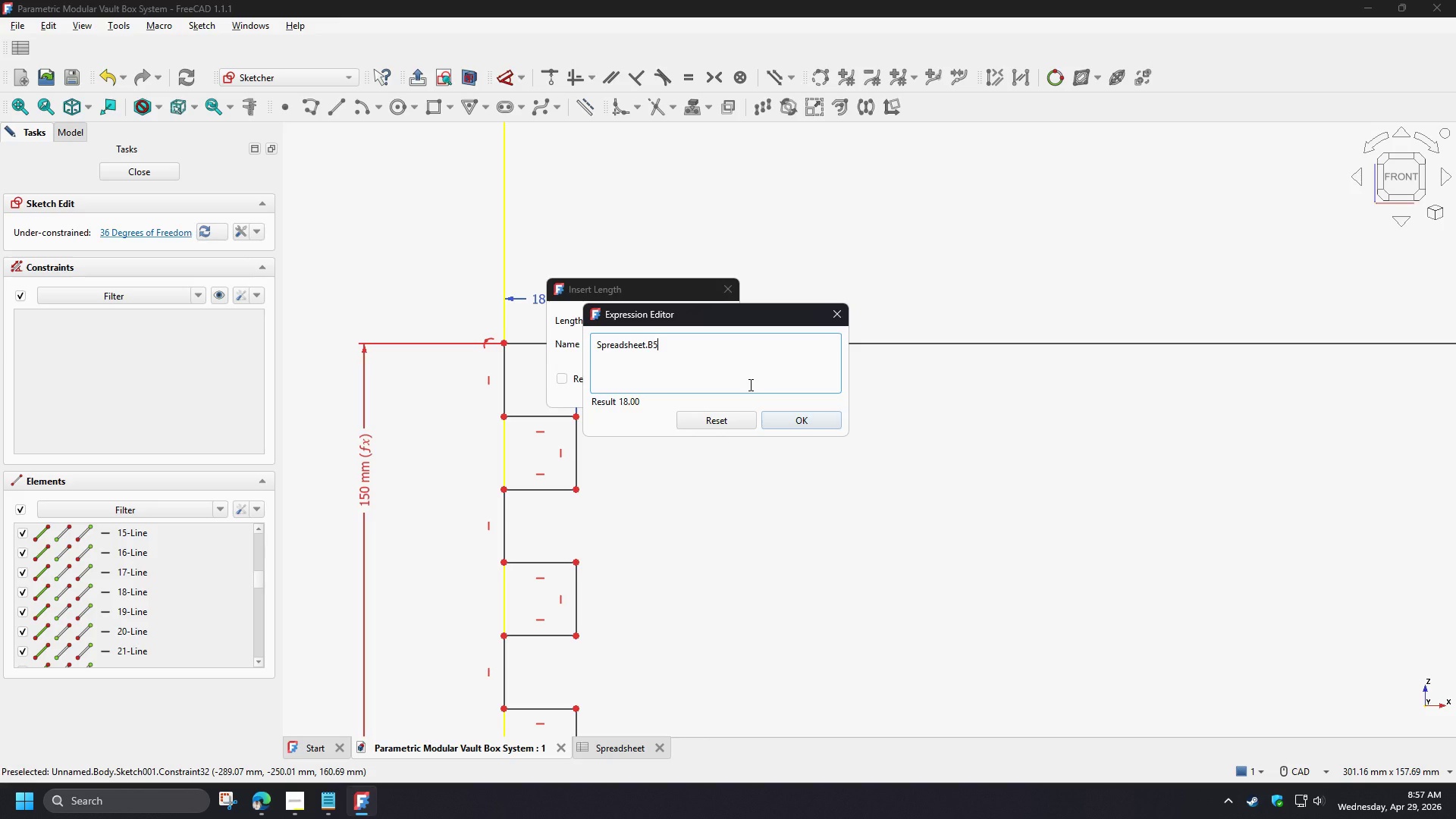 
key(NumpadAdd)
 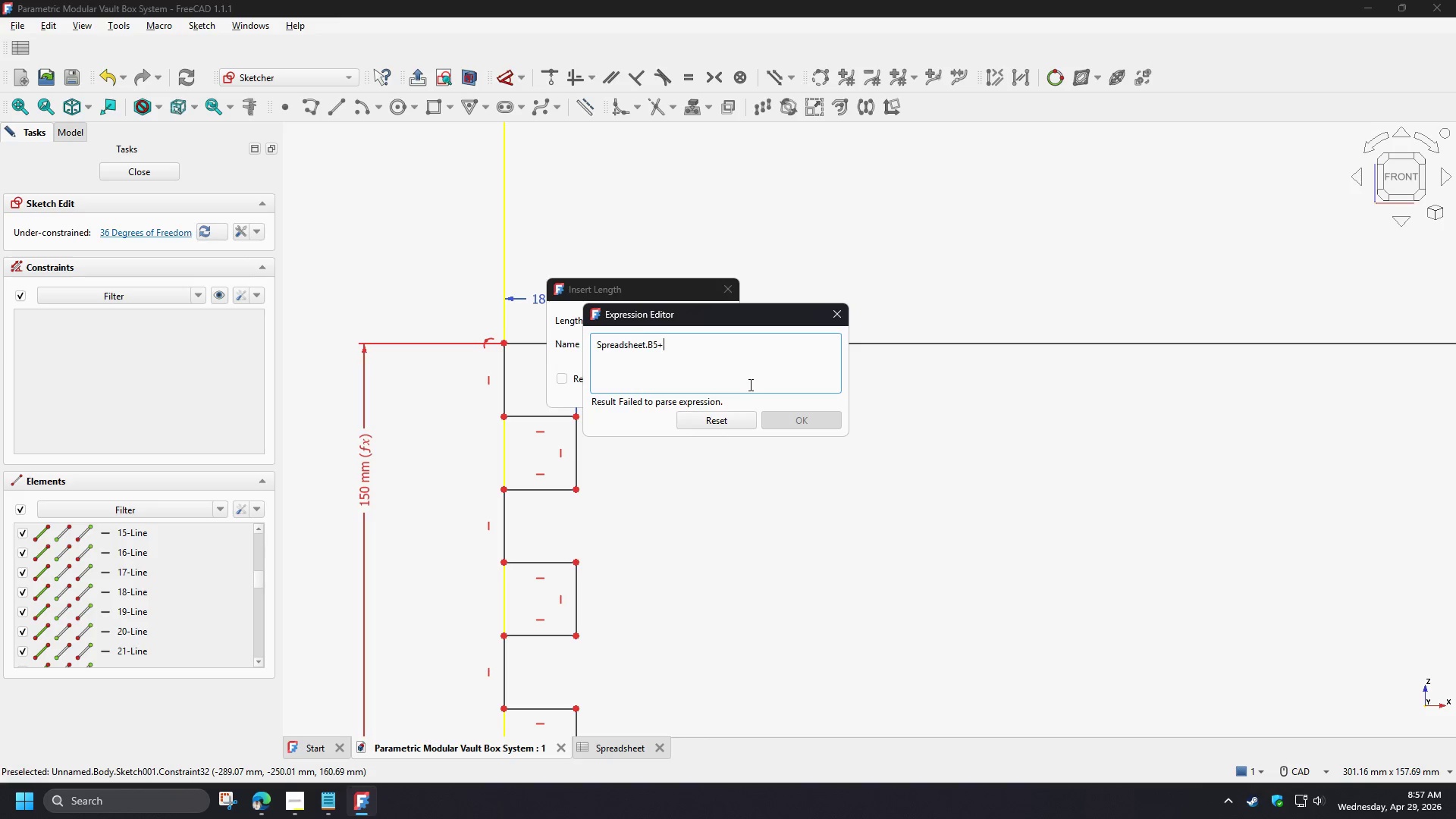 
key(NumpadDecimal)
 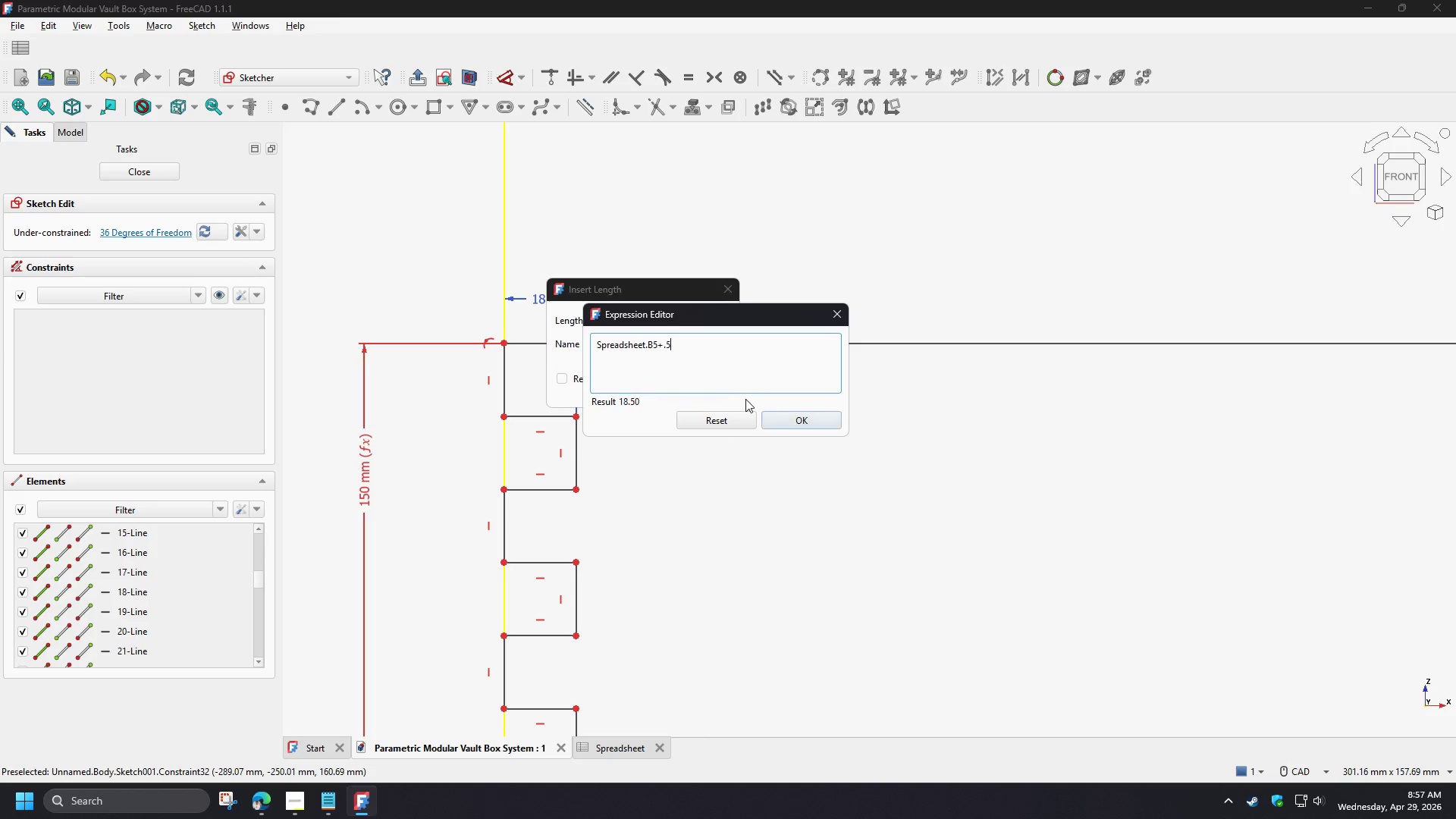 
key(Numpad5)
 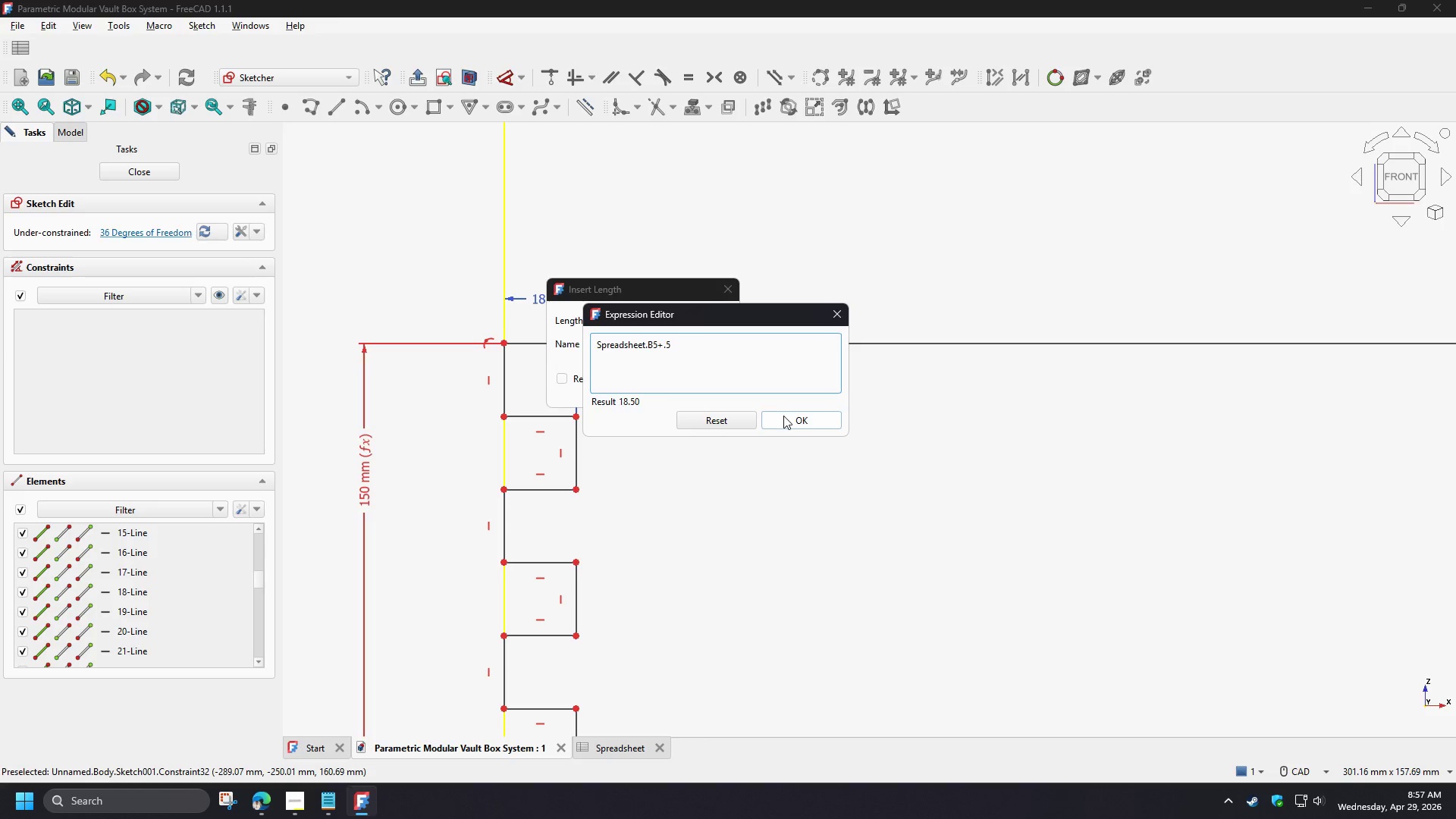 
left_click([784, 416])
 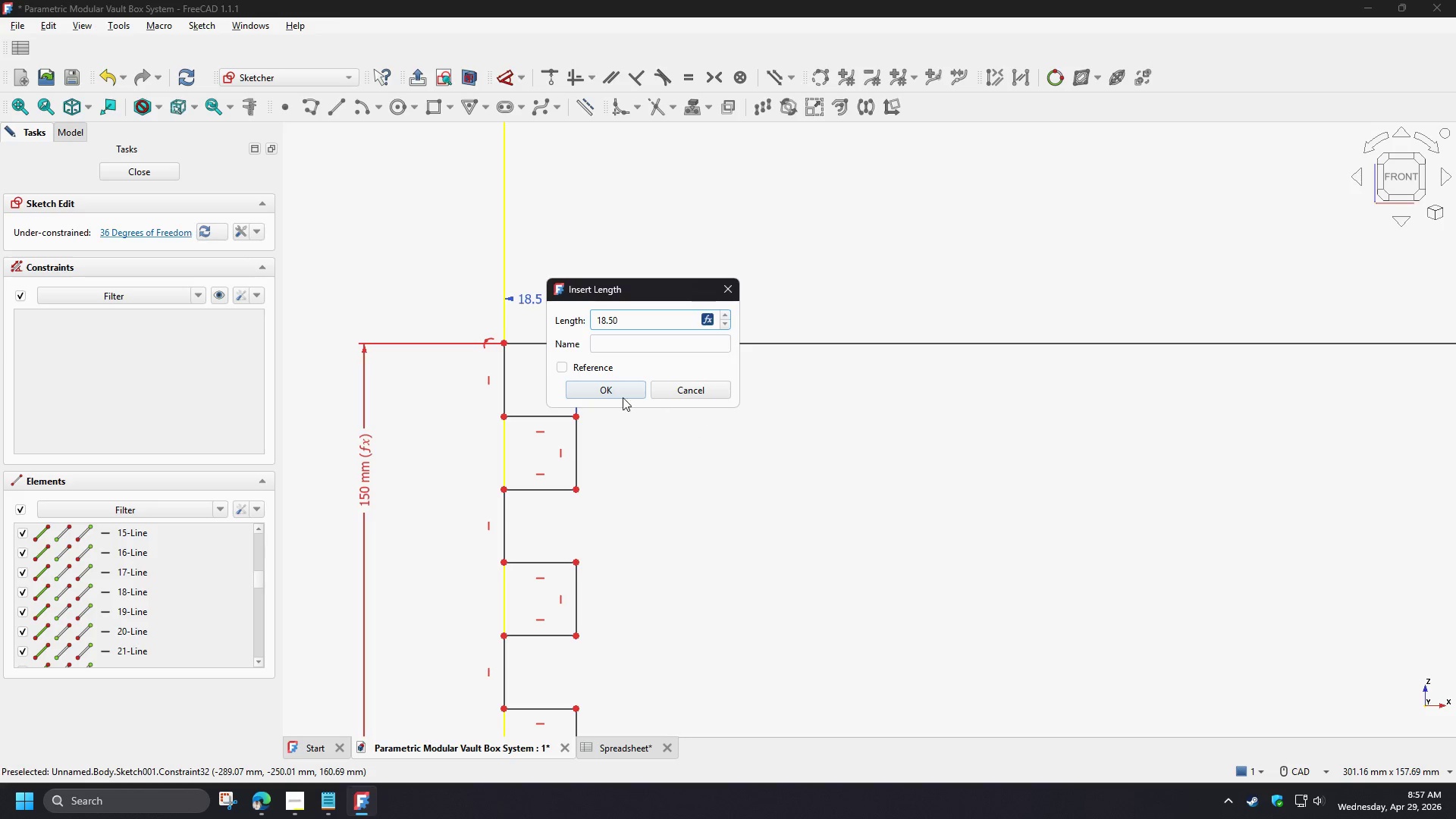 
left_click([619, 395])
 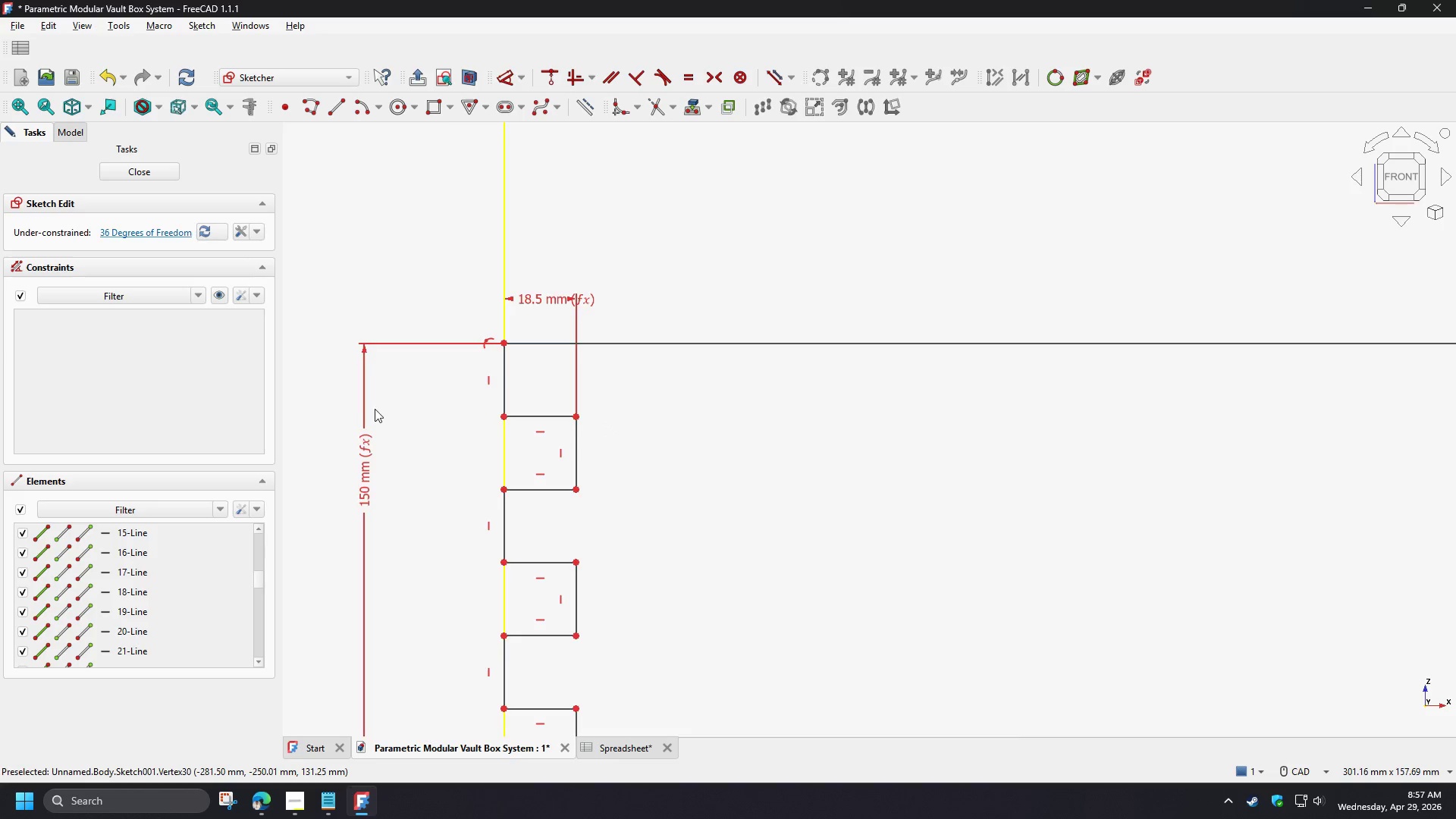 
scroll: coordinate [381, 419], scroll_direction: down, amount: 6.0
 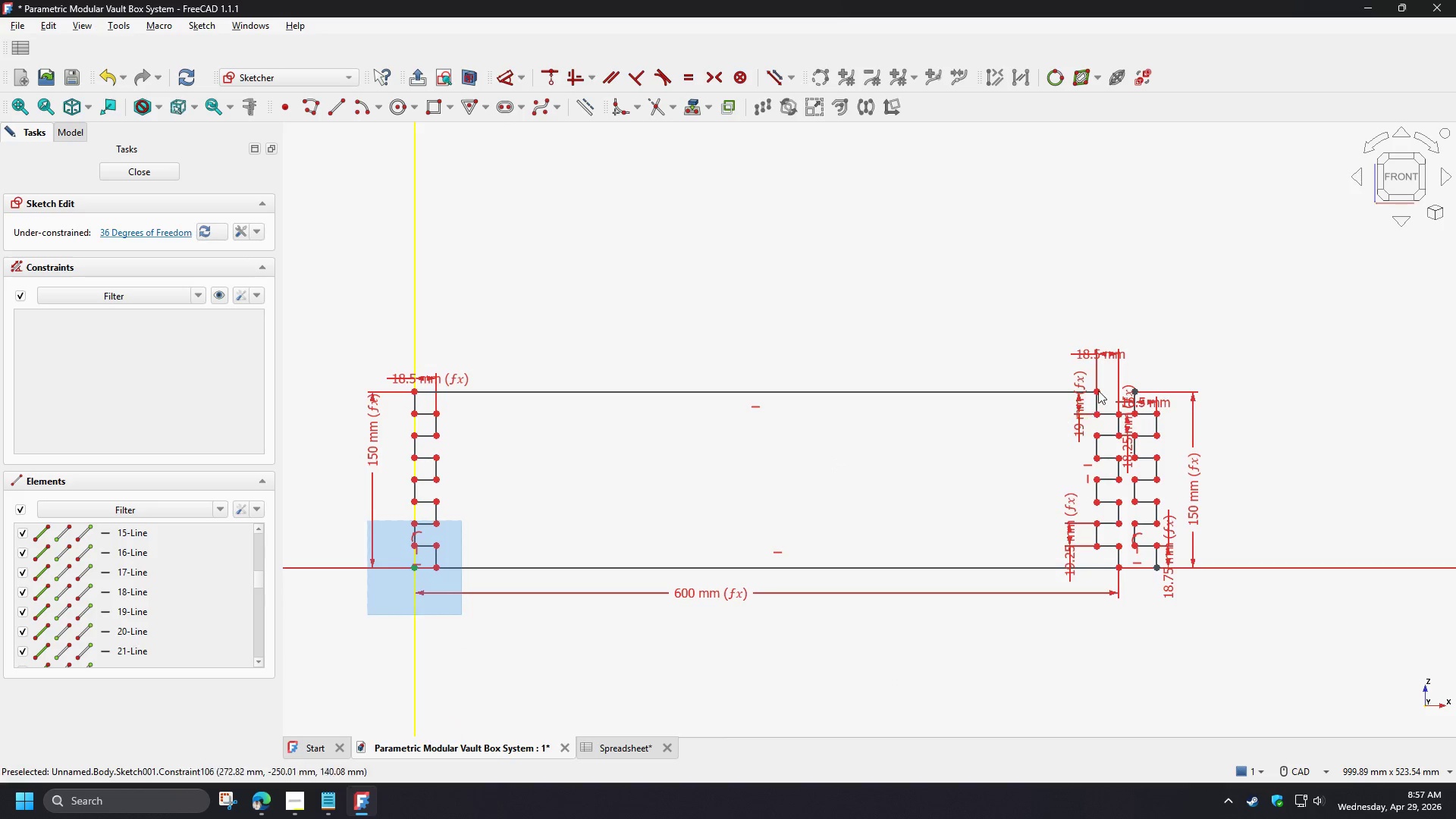 
scroll: coordinate [1119, 351], scroll_direction: up, amount: 4.0
 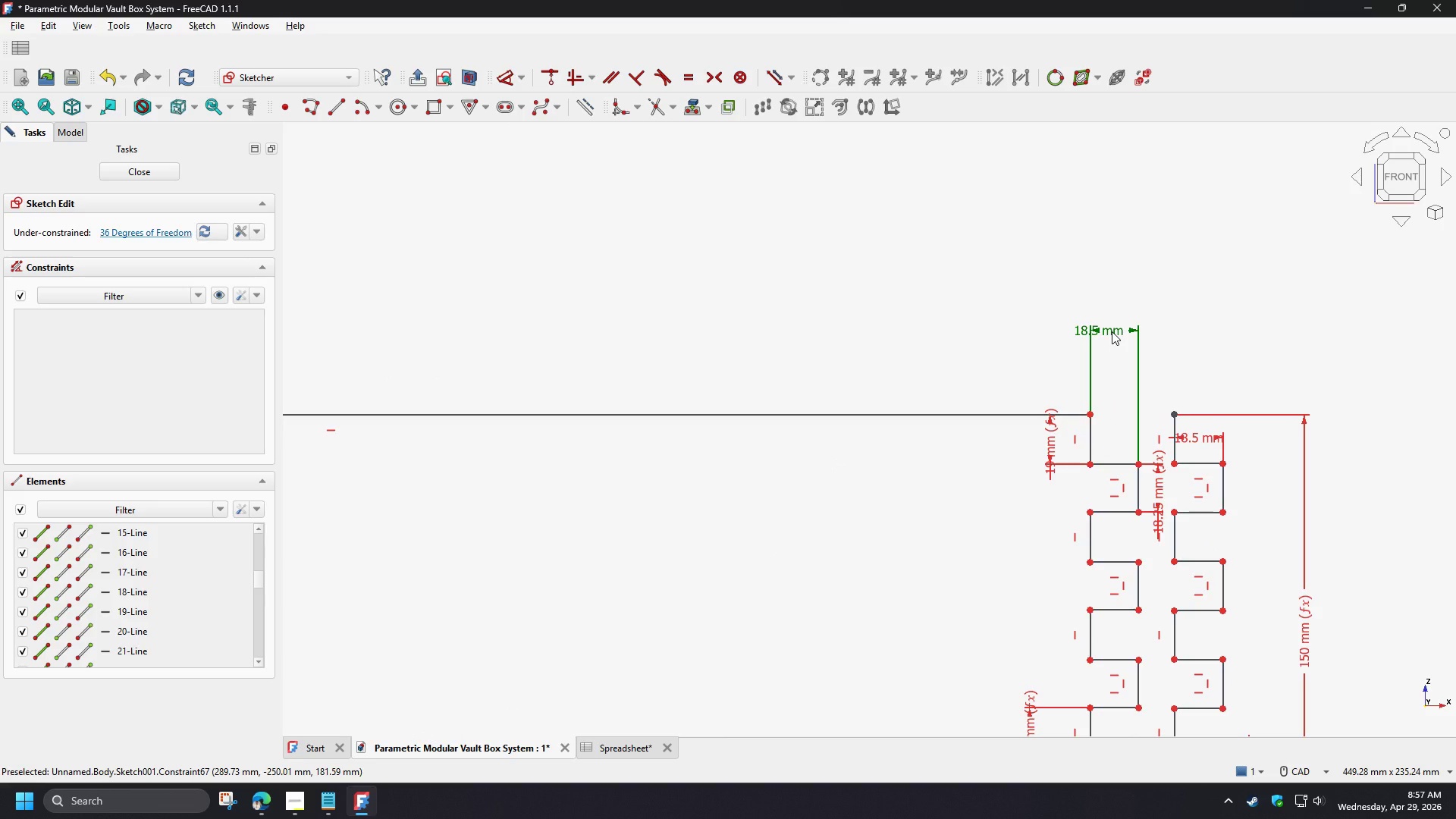 
double_click([1112, 331])
 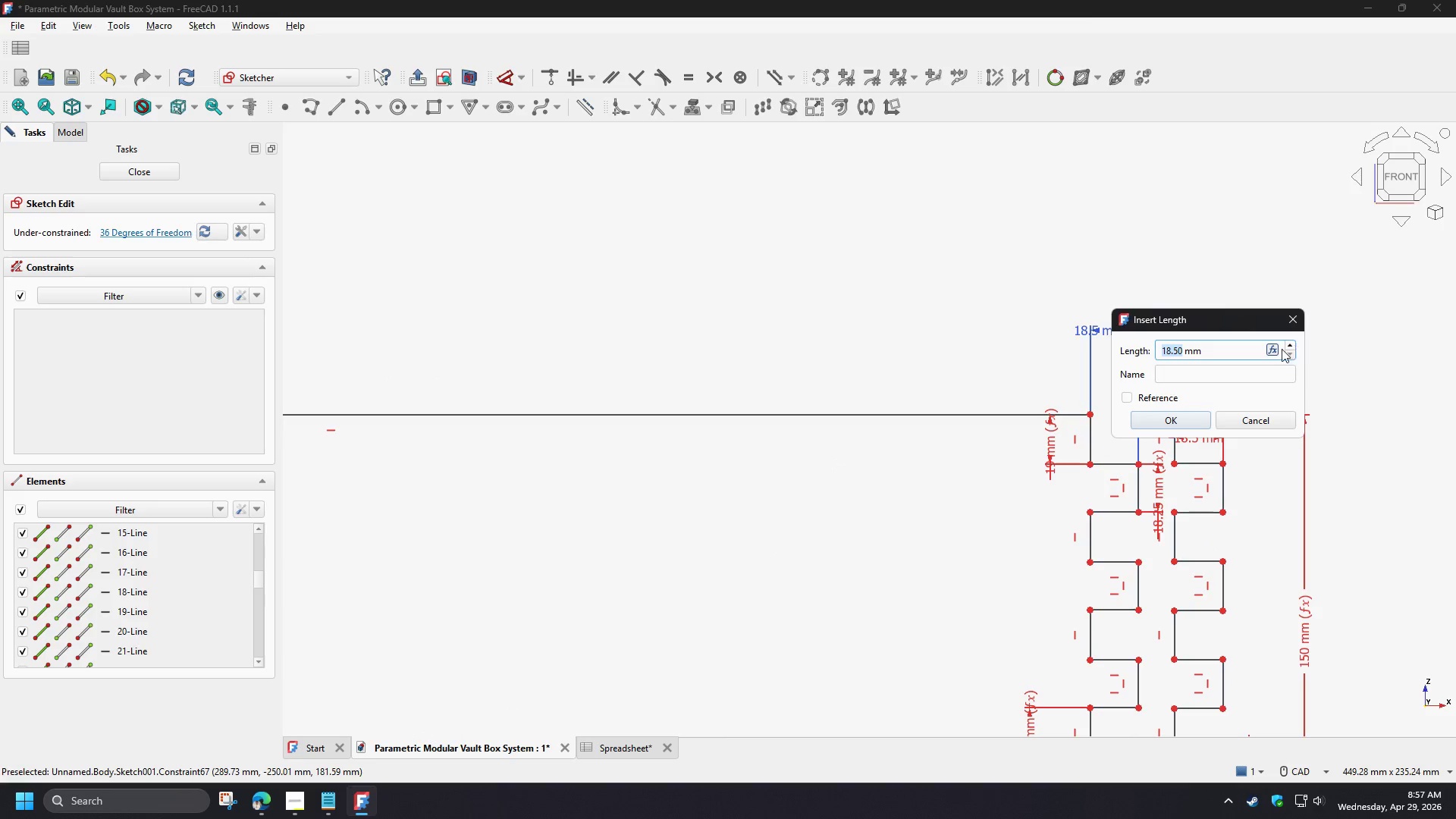 
left_click([1269, 352])
 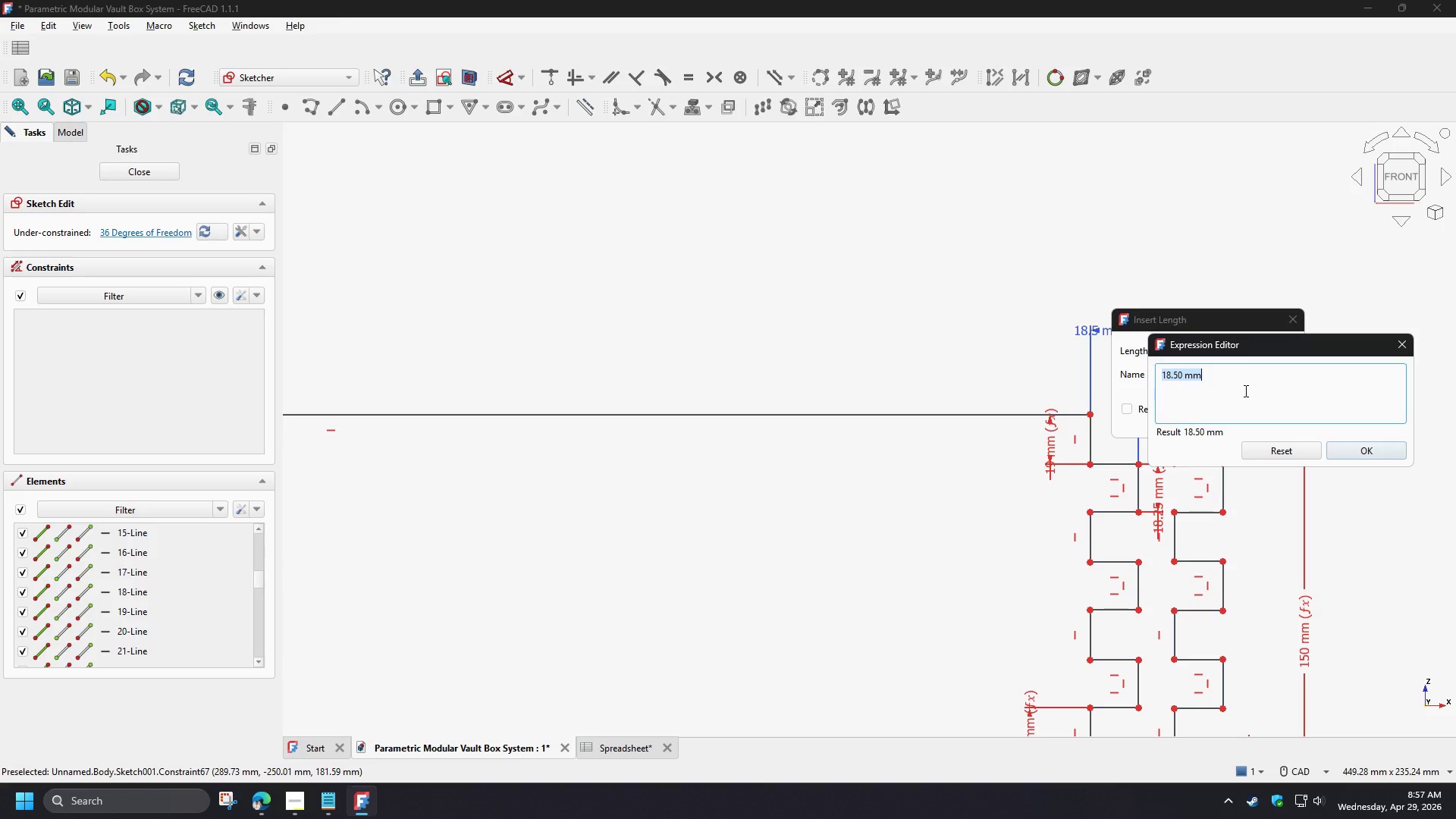 
type(sp)
 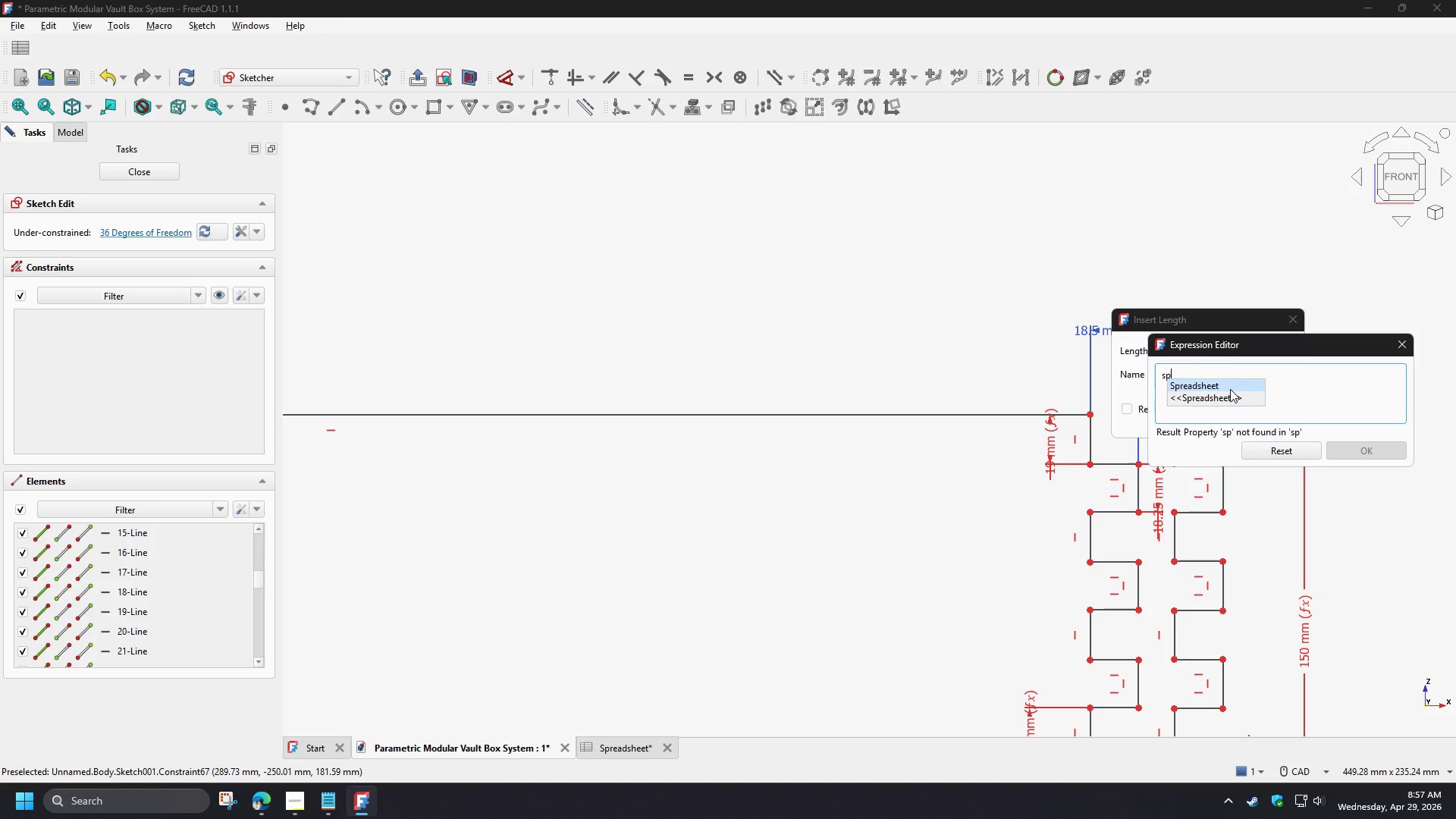 
left_click([1228, 388])
 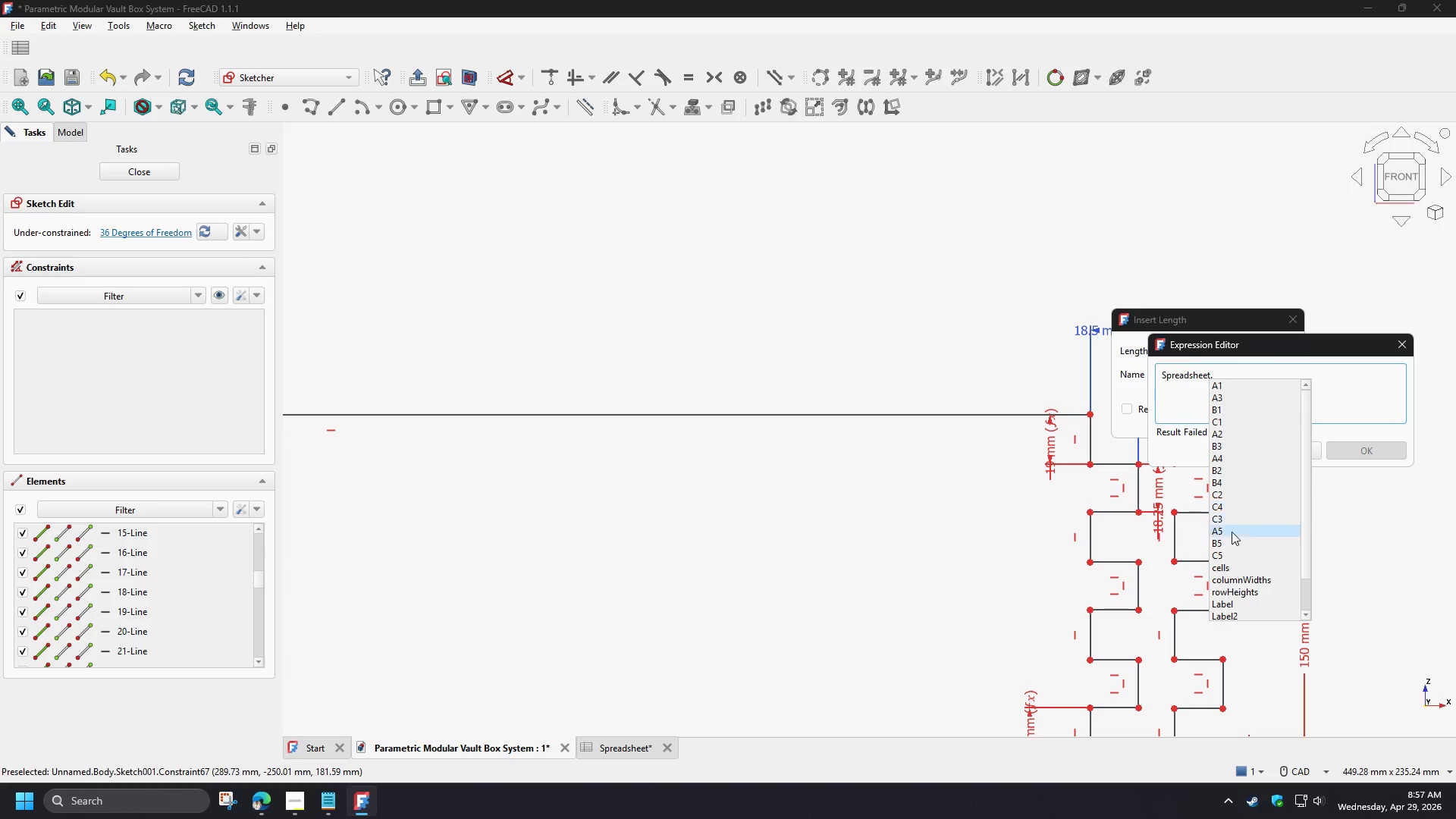 
left_click([1228, 543])
 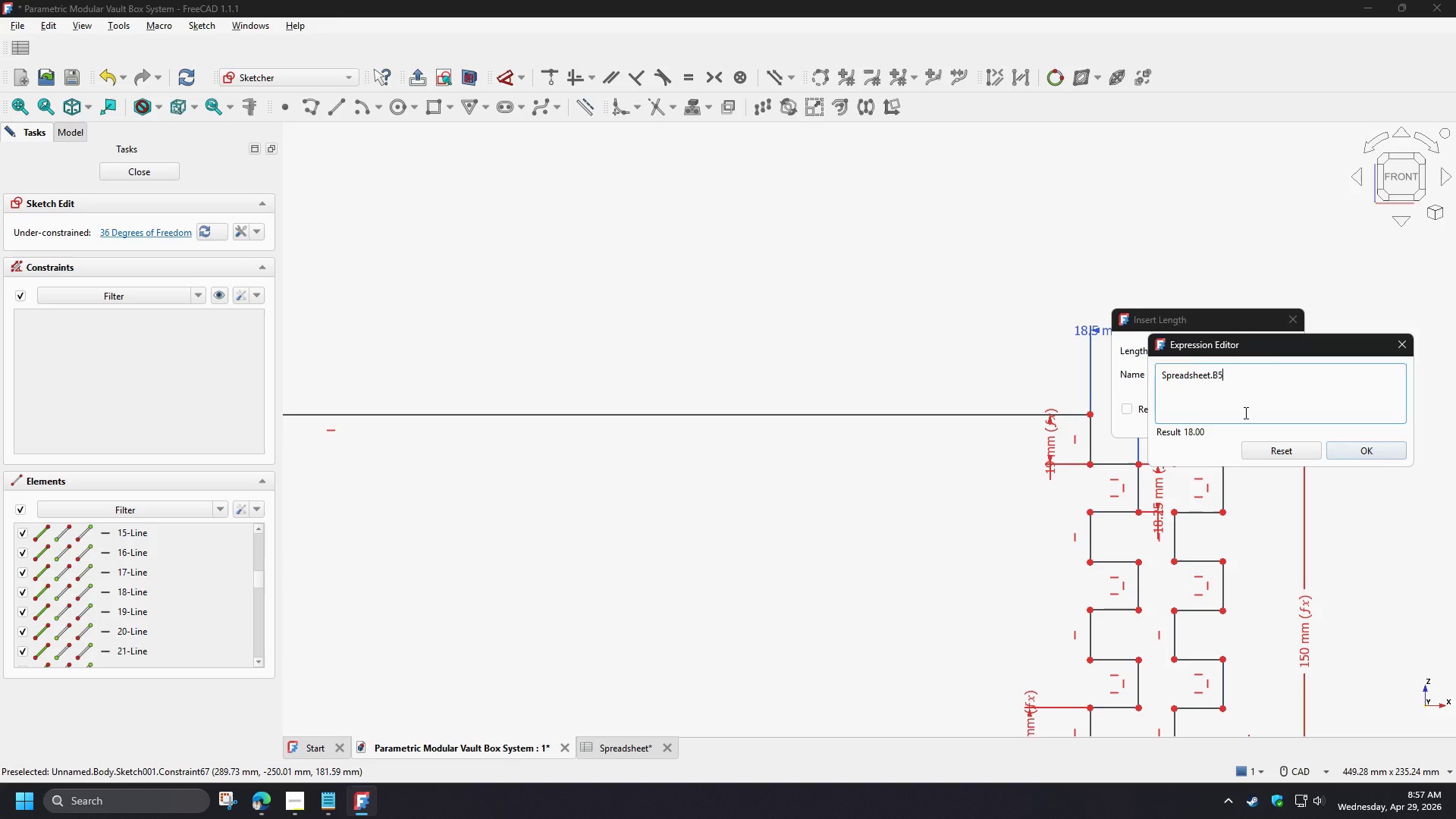 
key(NumpadAdd)
 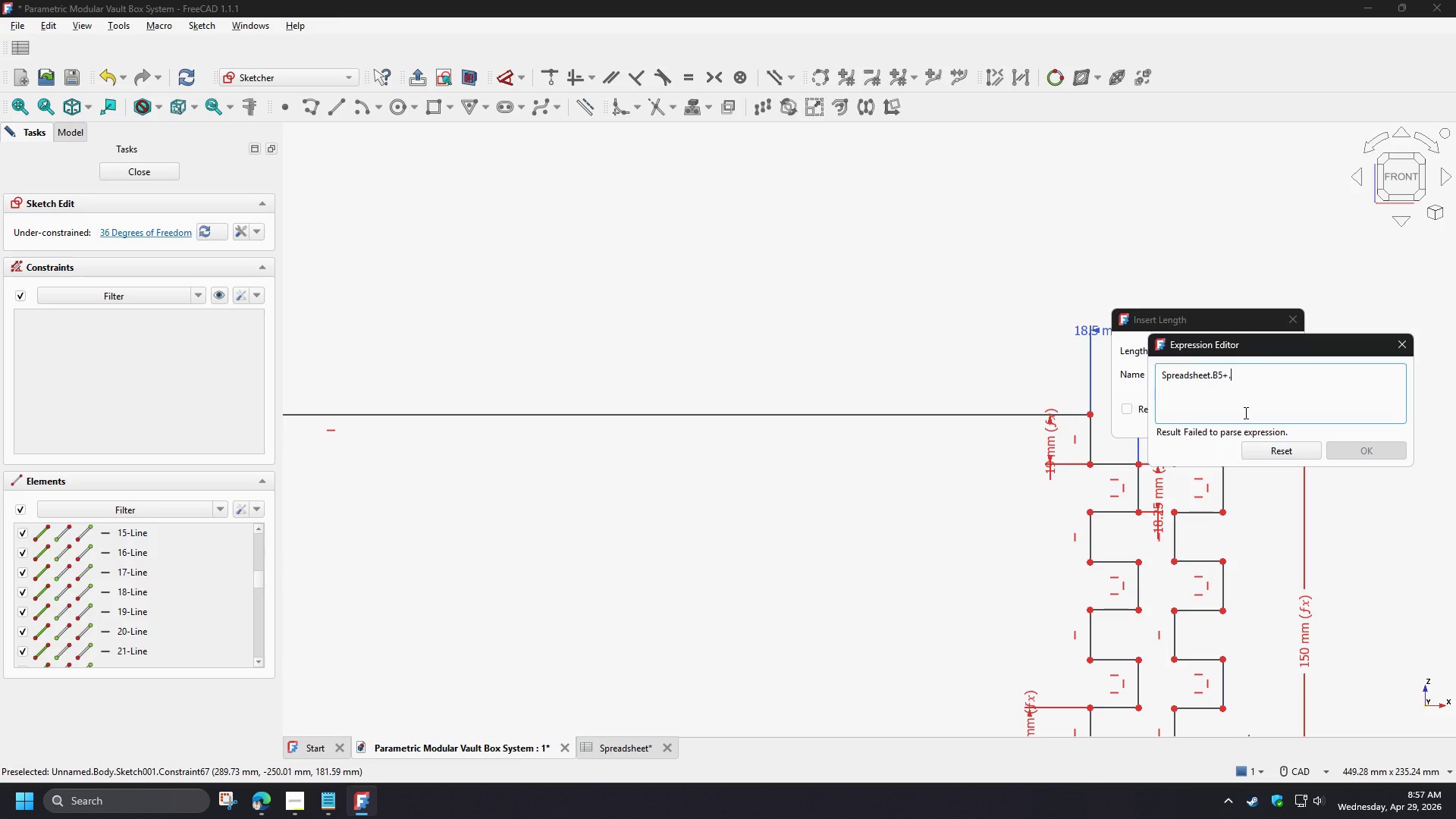 
key(NumpadDecimal)
 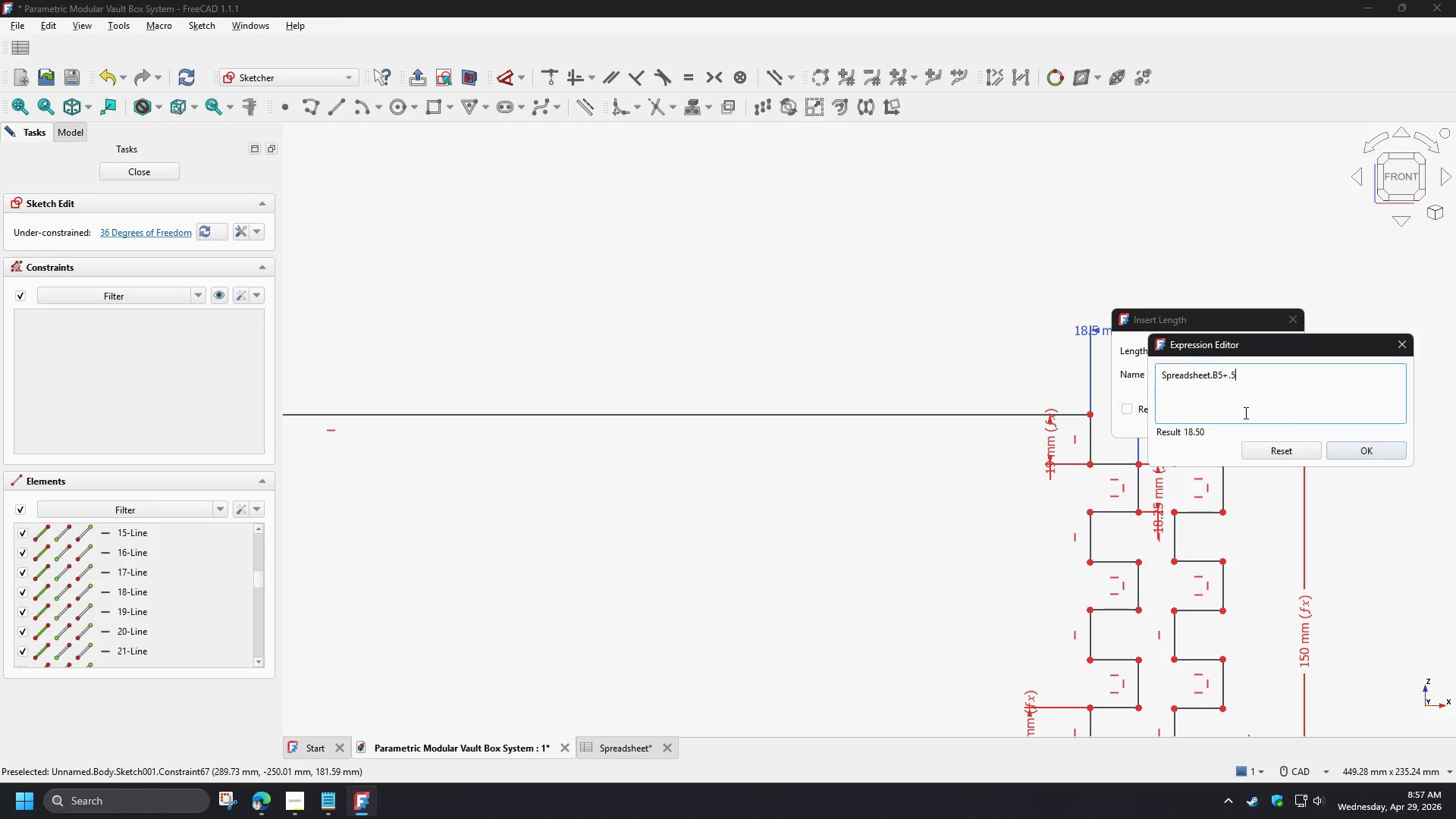 
key(Numpad5)
 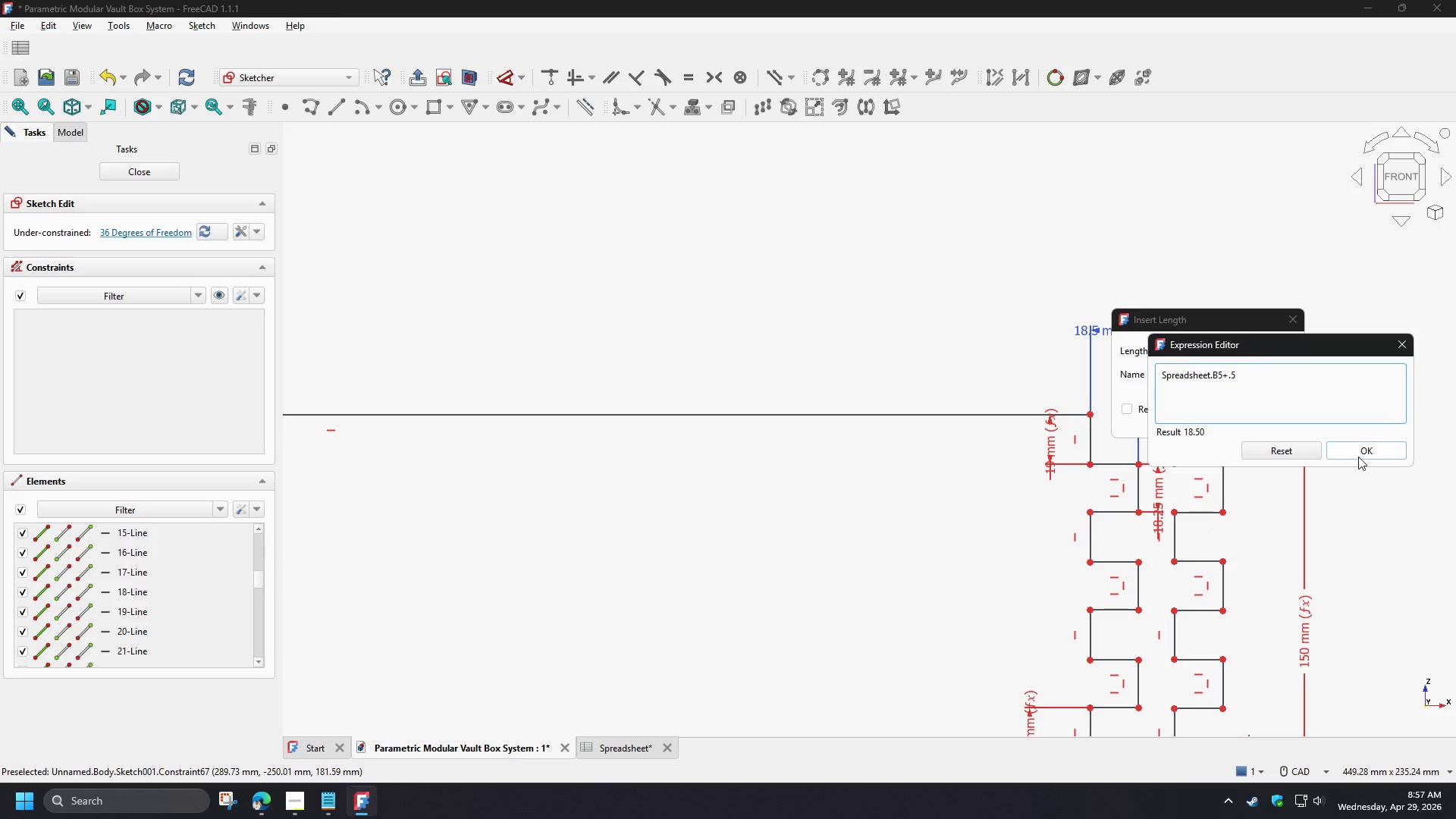 
left_click([1358, 457])
 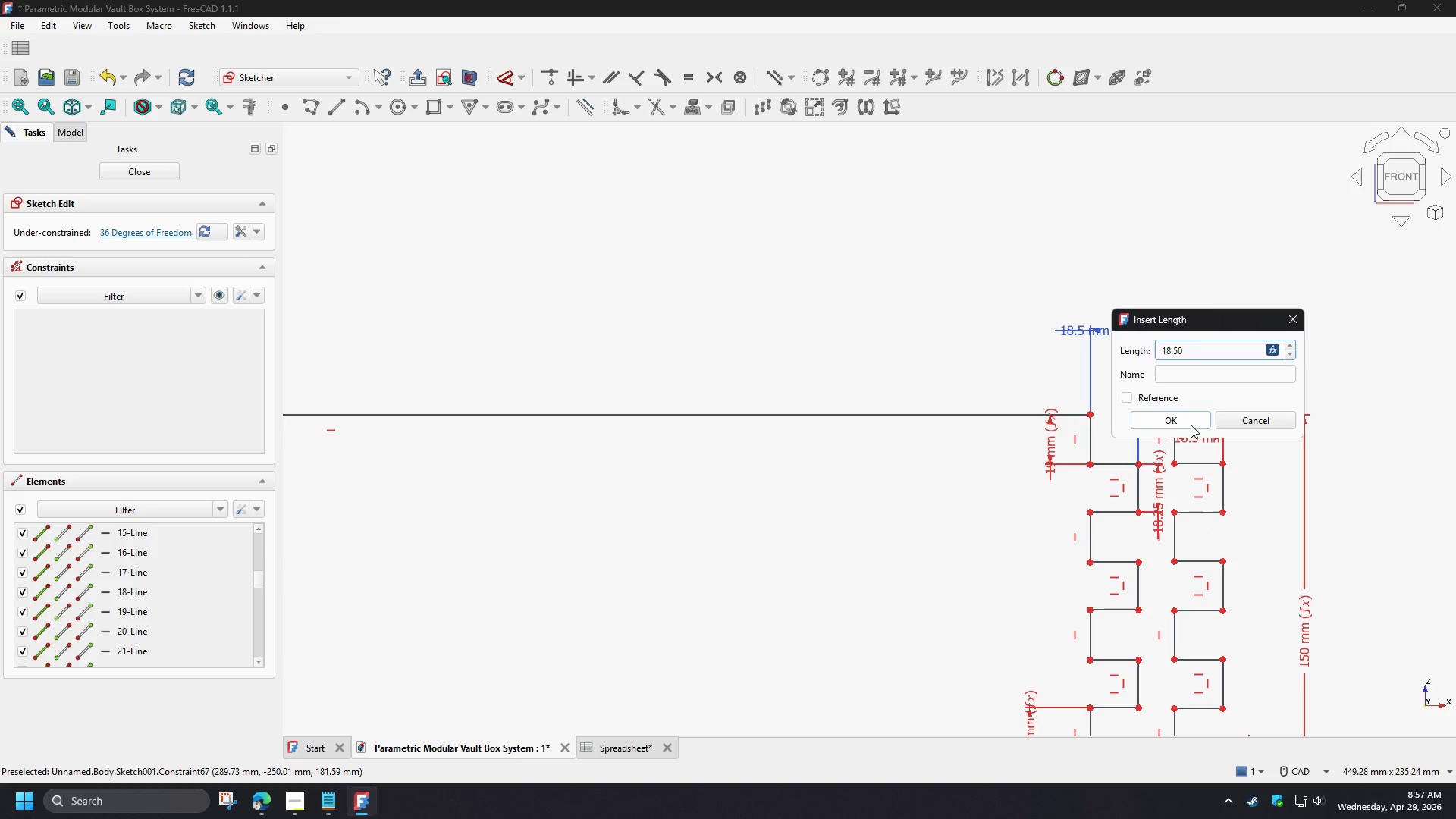 
left_click([1185, 425])
 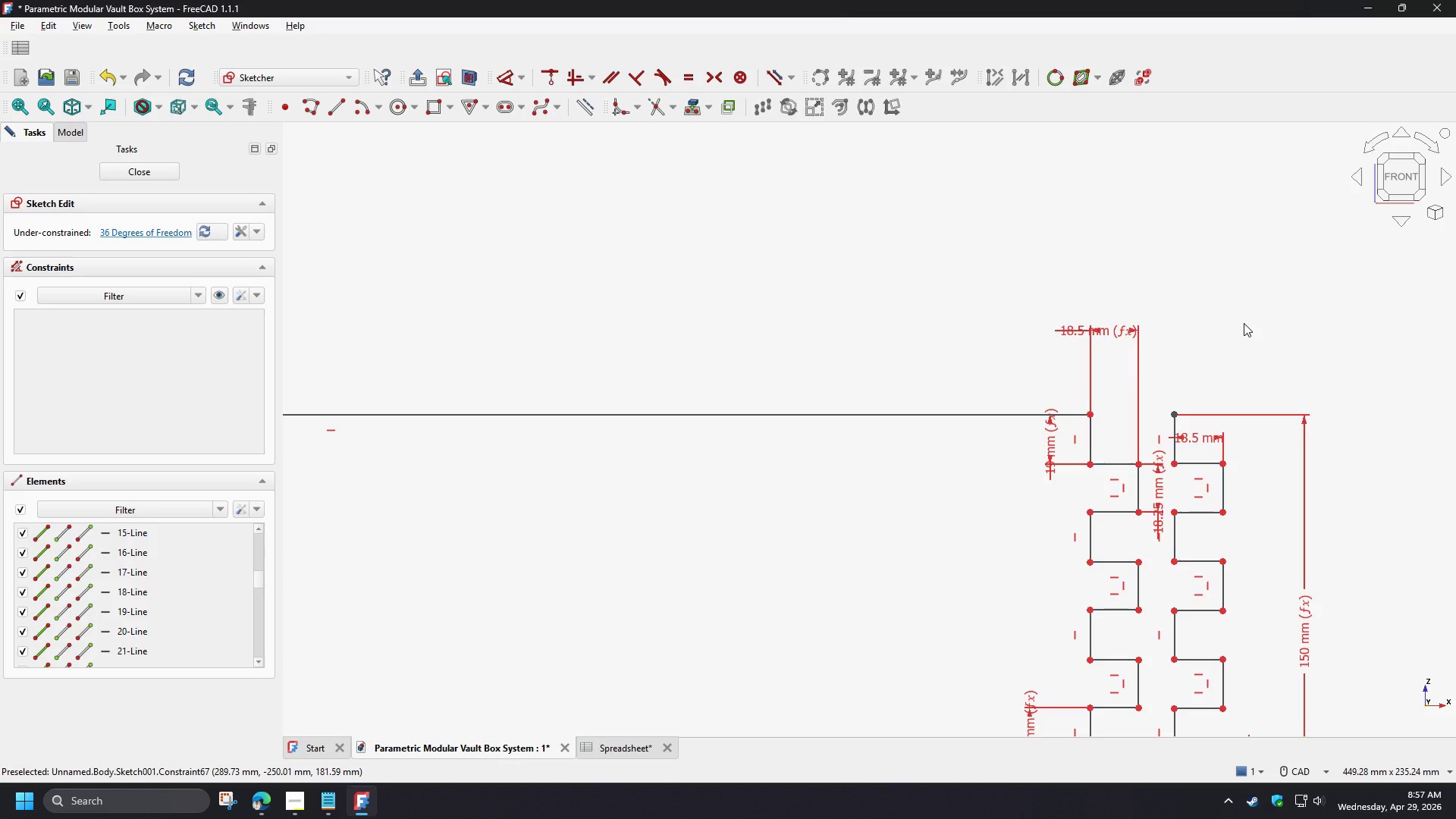 
scroll: coordinate [1244, 323], scroll_direction: down, amount: 4.0
 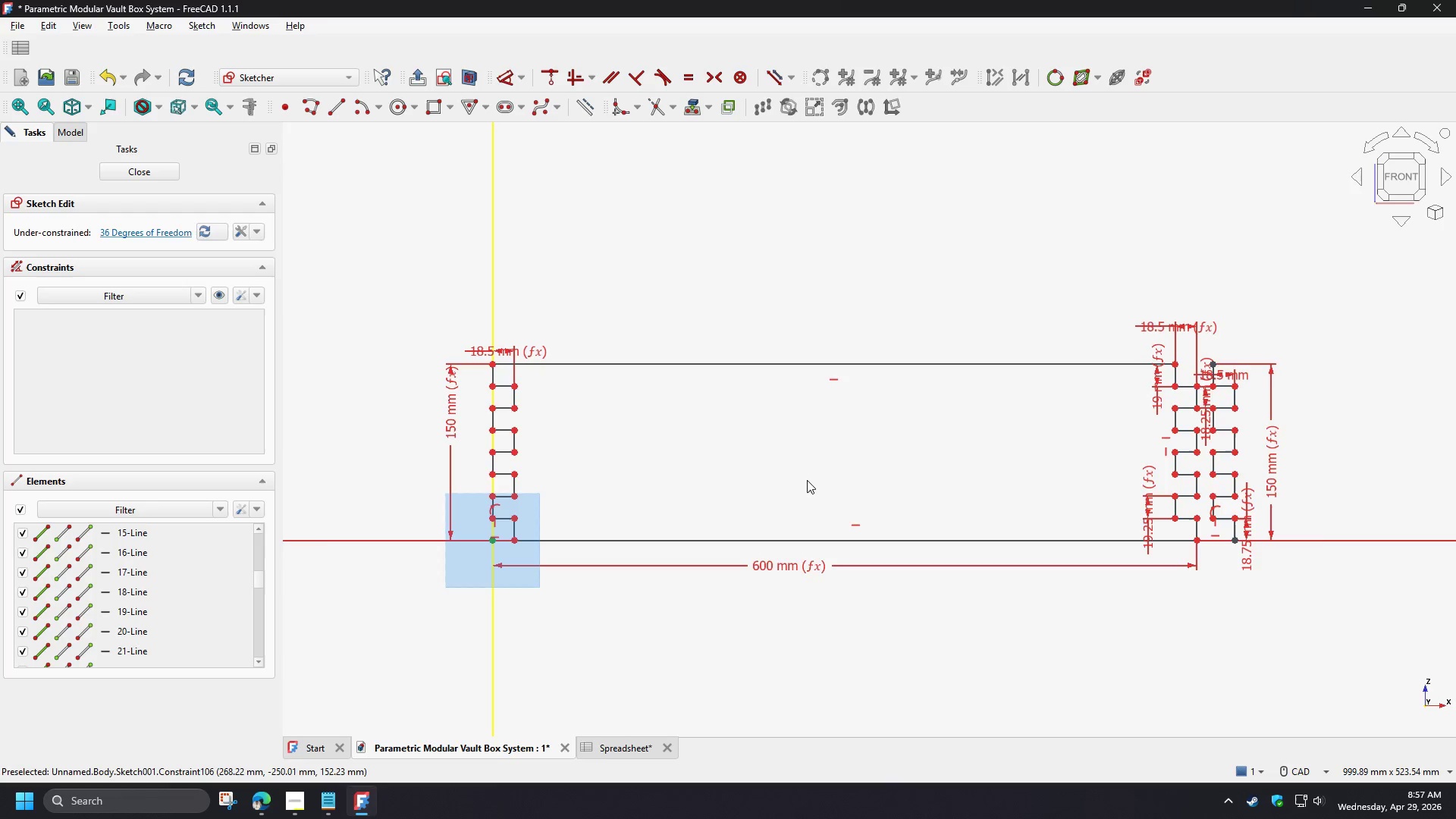 
scroll: coordinate [720, 499], scroll_direction: up, amount: 1.0
 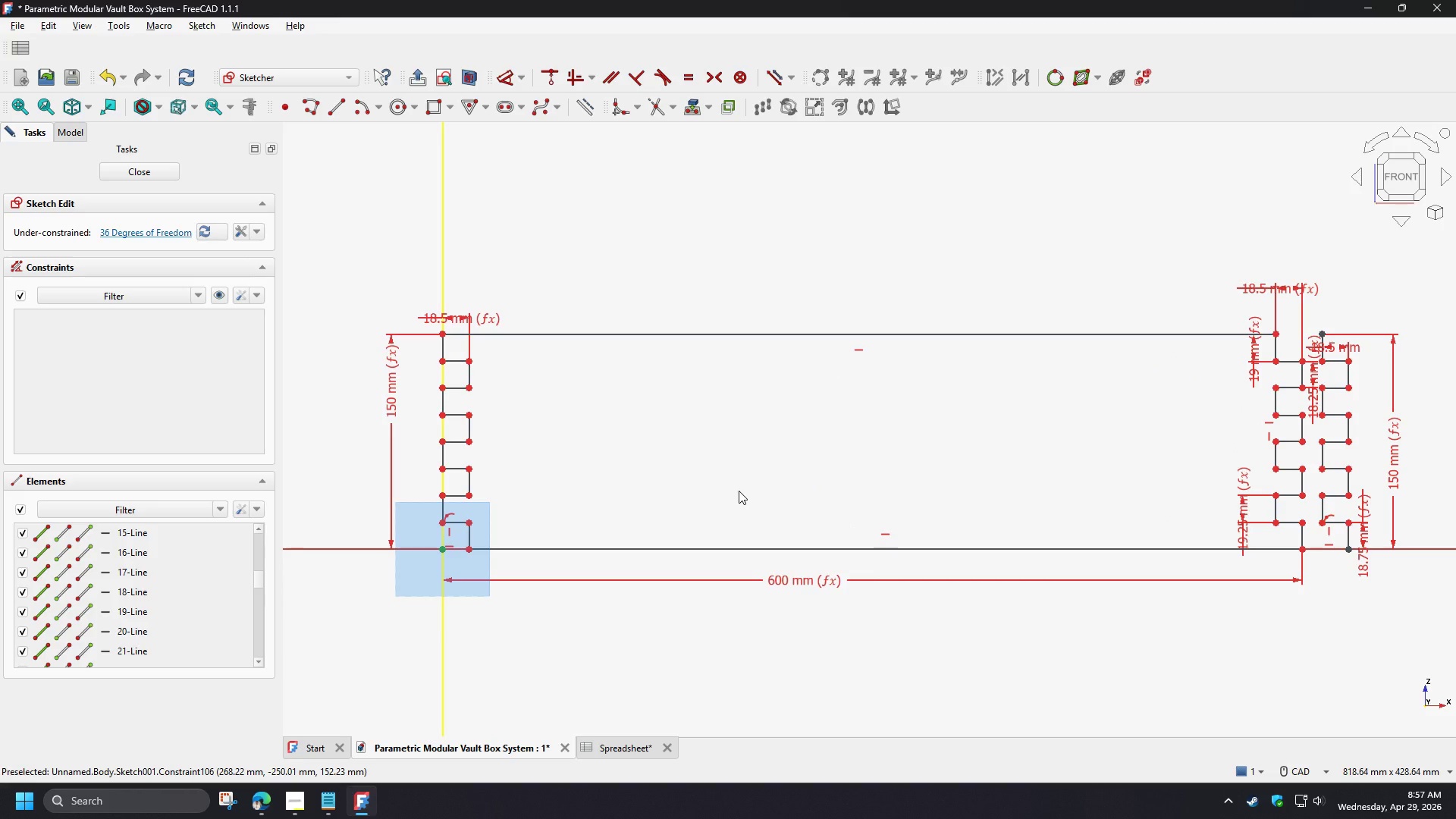 
left_click([739, 491])
 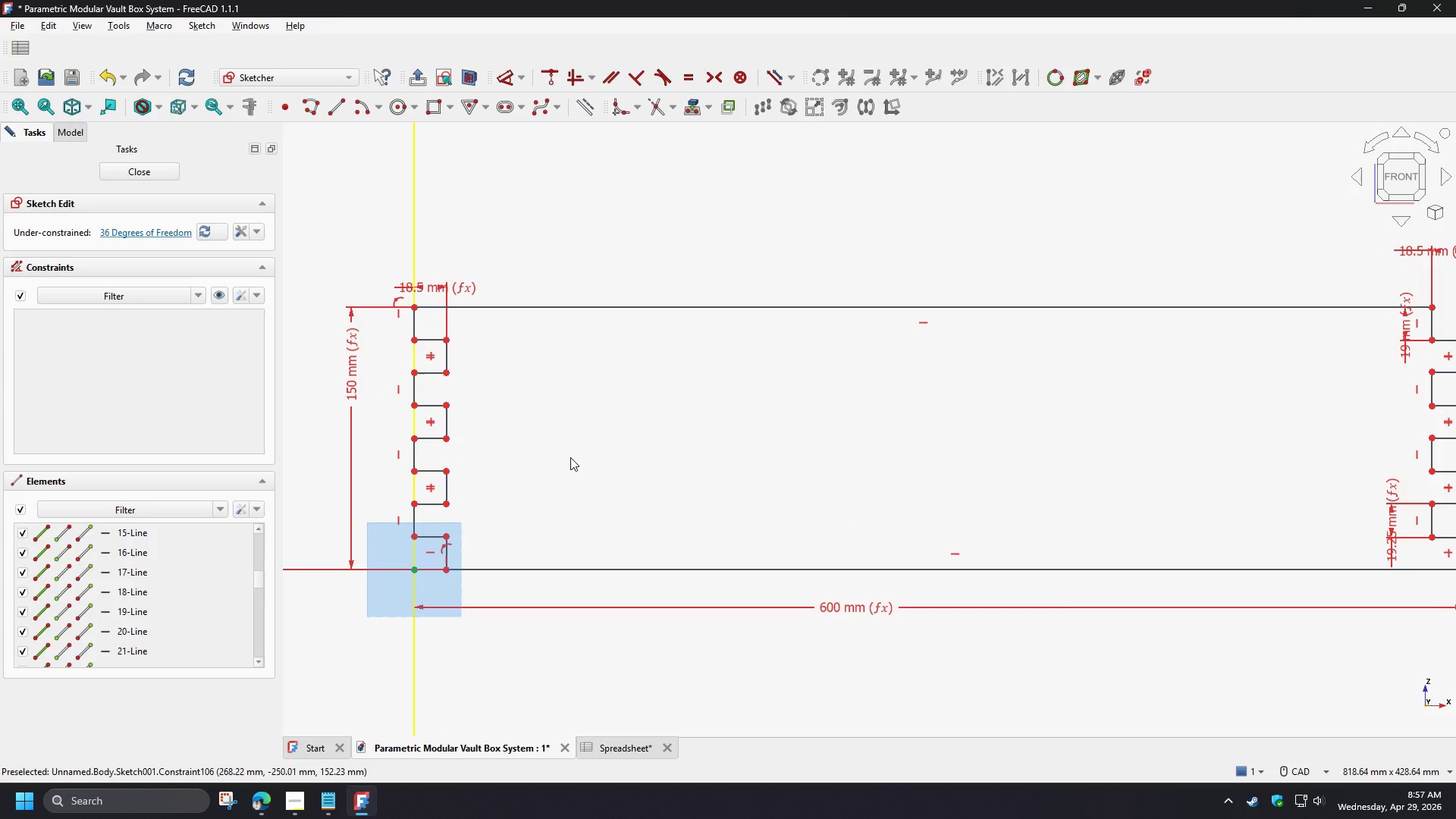 
scroll: coordinate [570, 457], scroll_direction: up, amount: 1.0
 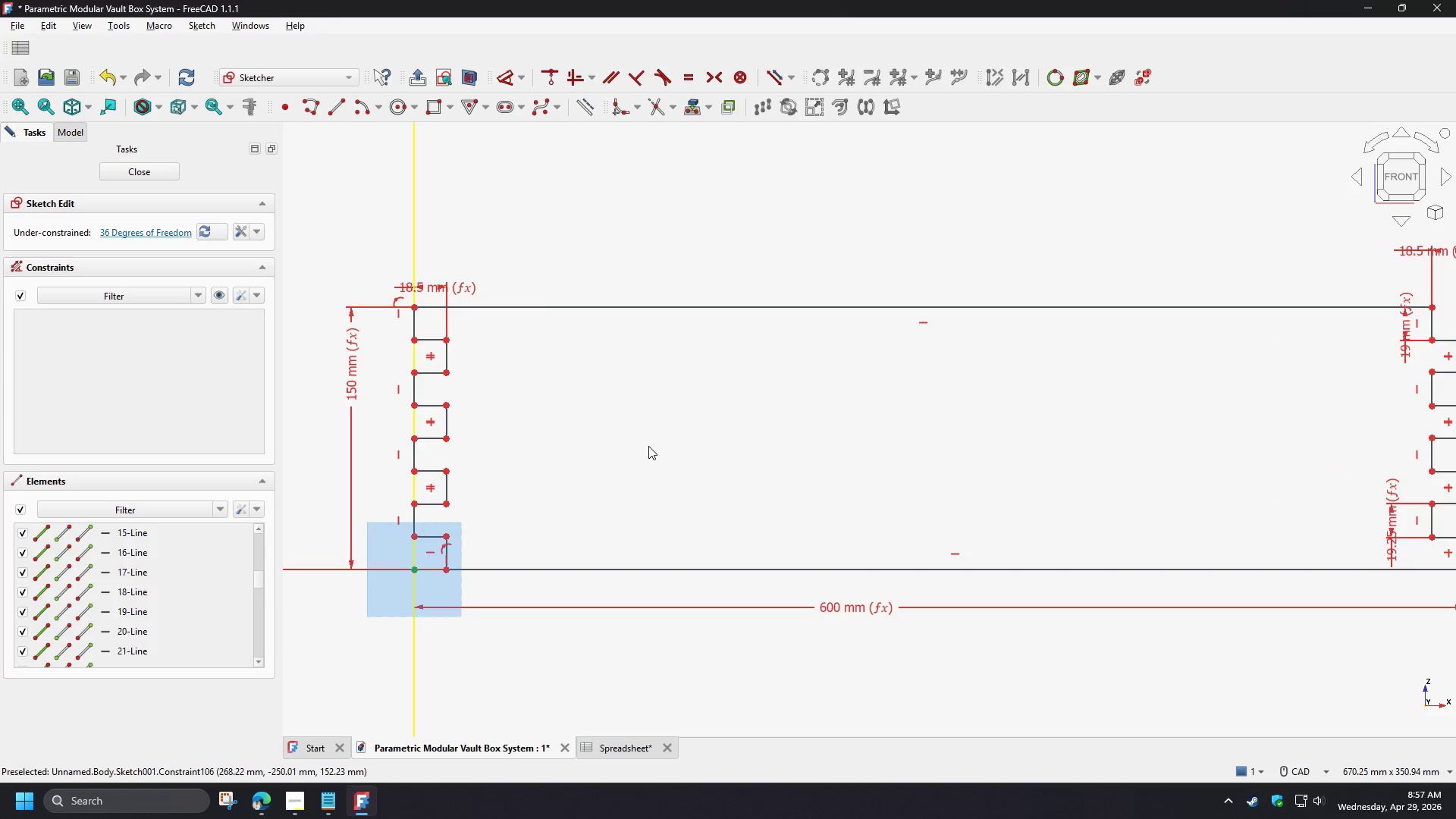 
scroll: coordinate [648, 446], scroll_direction: down, amount: 1.0
 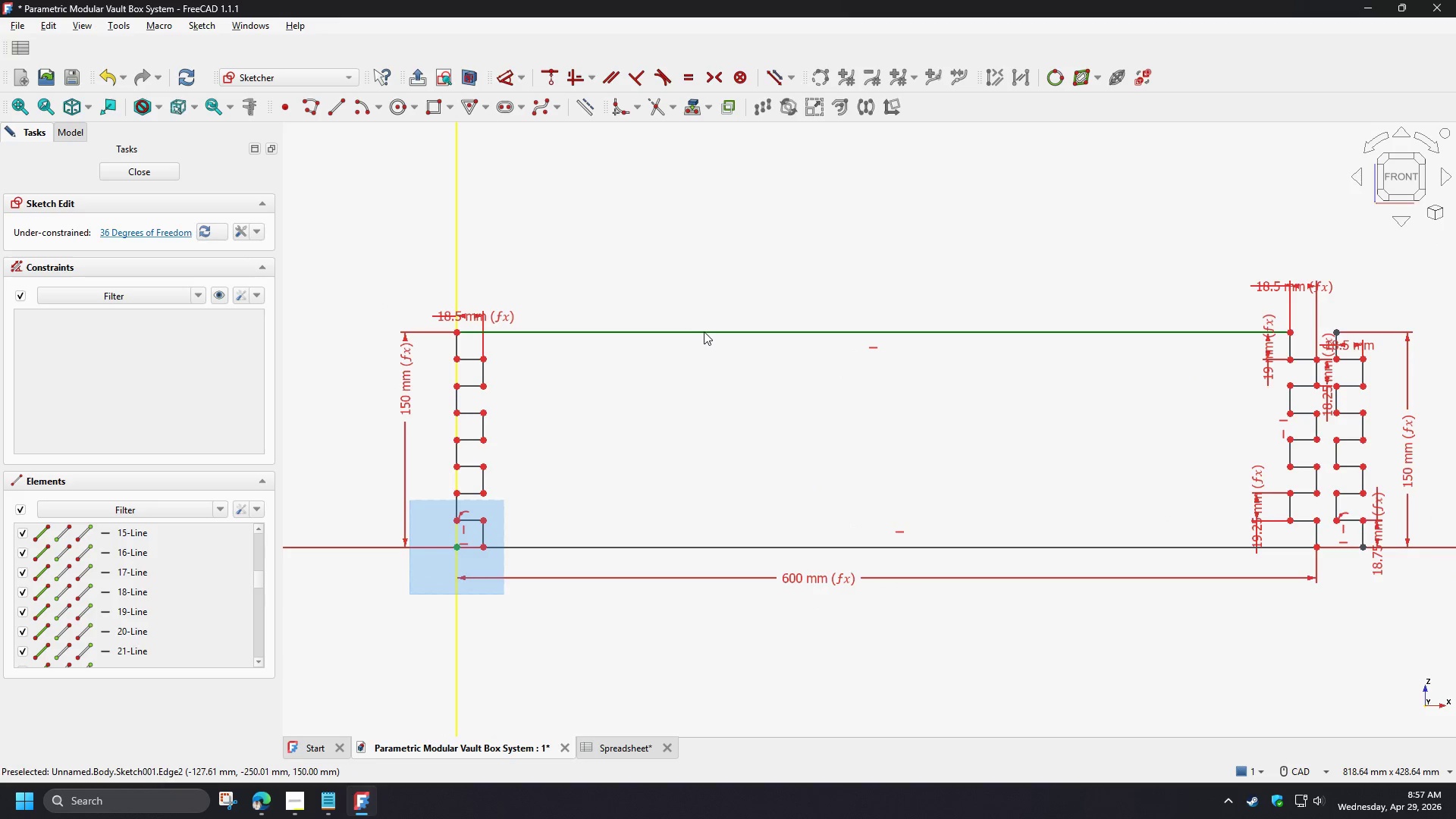 
left_click_drag(start_coordinate=[704, 331], to_coordinate=[702, 231])
 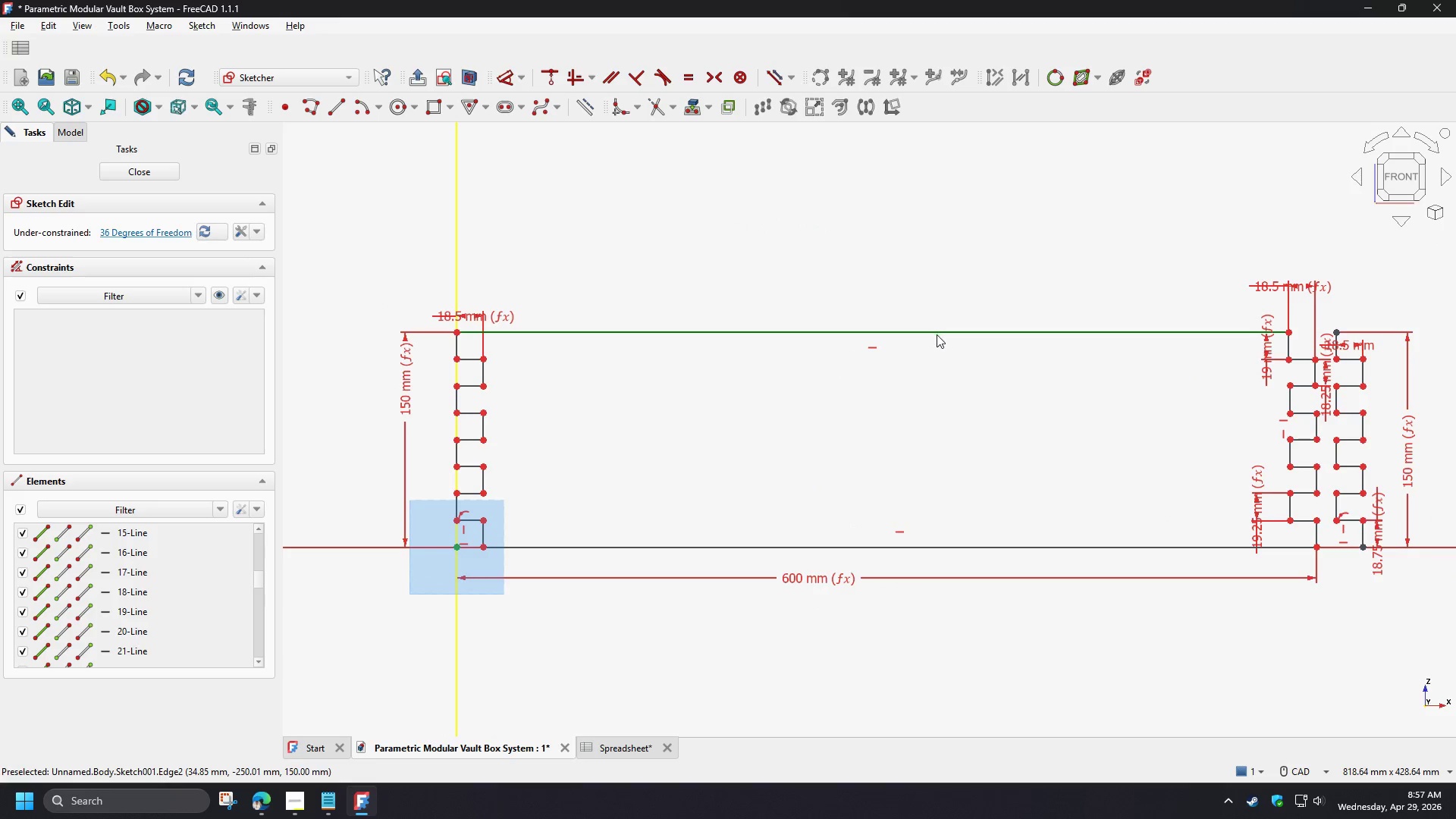 
left_click_drag(start_coordinate=[937, 334], to_coordinate=[753, 351])
 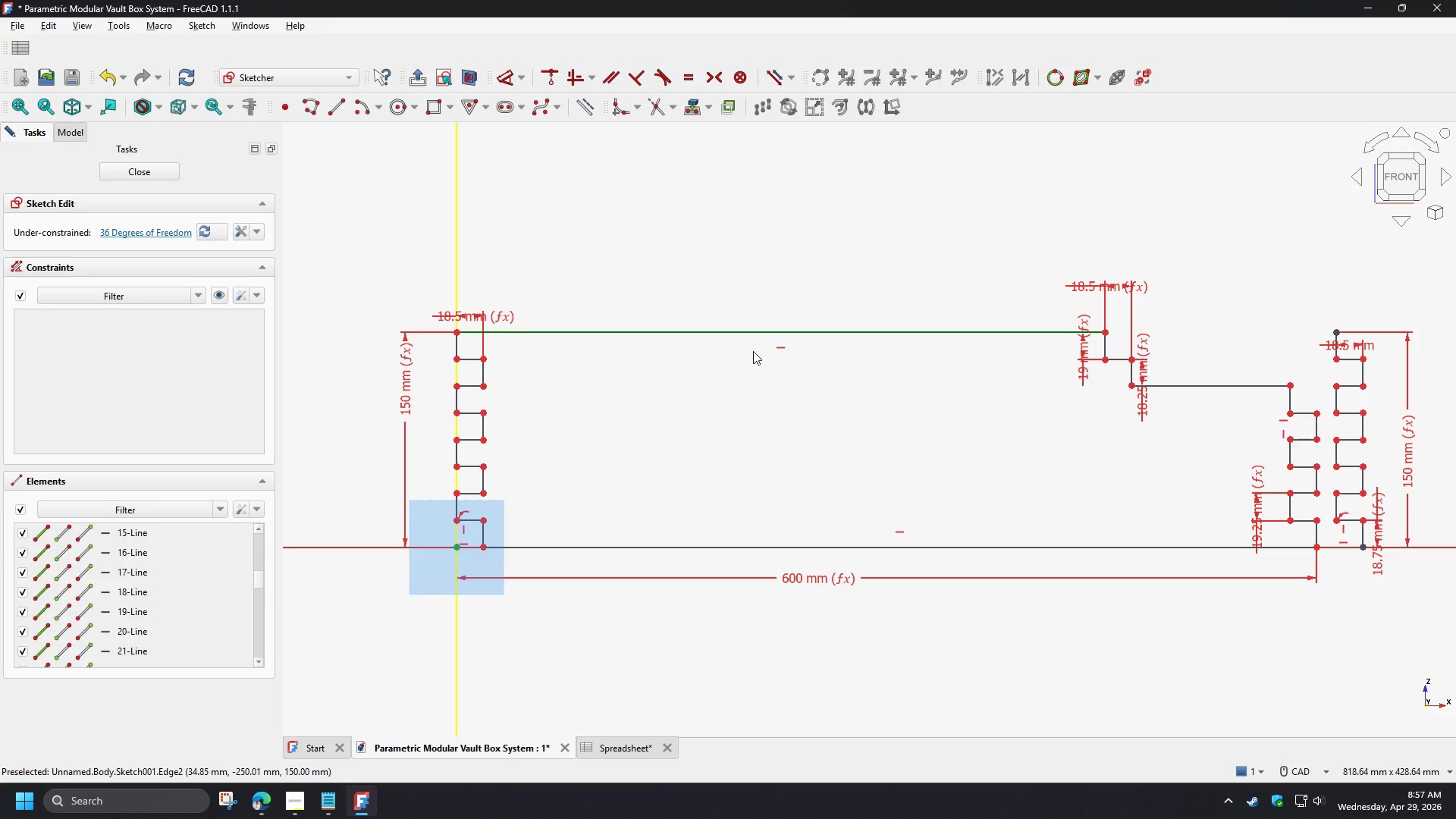 
key(Control+Z)
 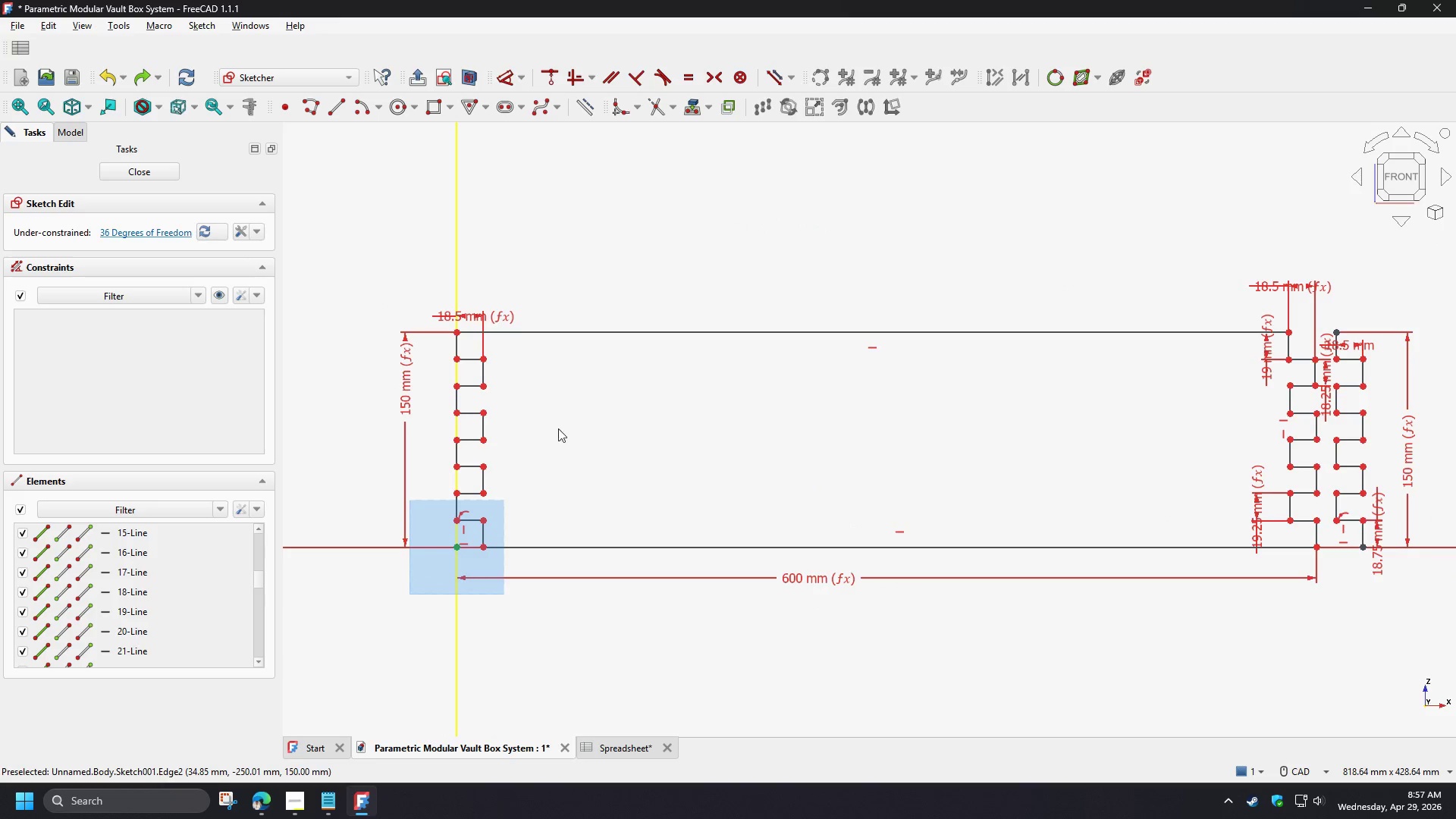 
scroll: coordinate [533, 414], scroll_direction: up, amount: 4.0
 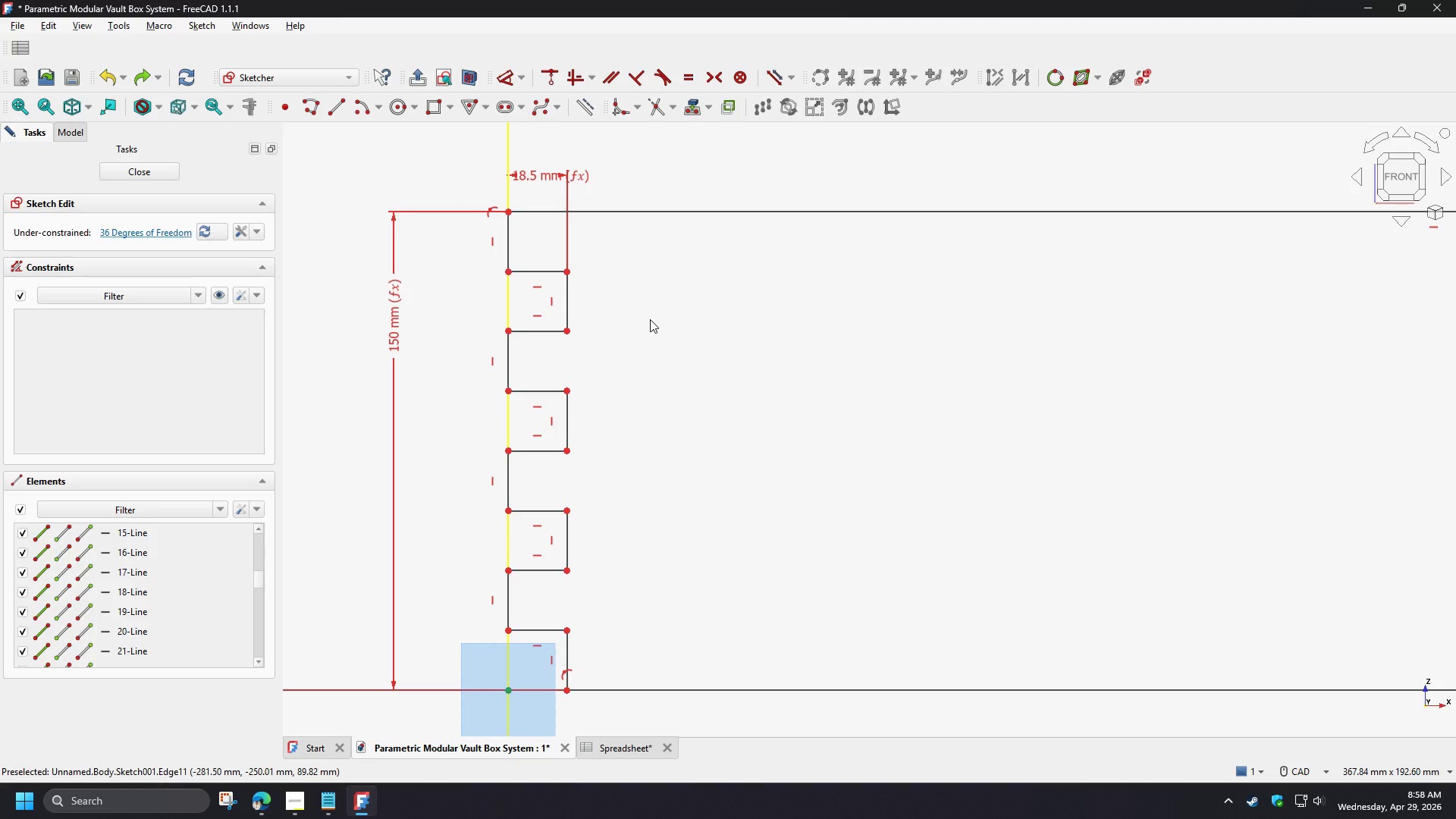 
wait(9.98)
 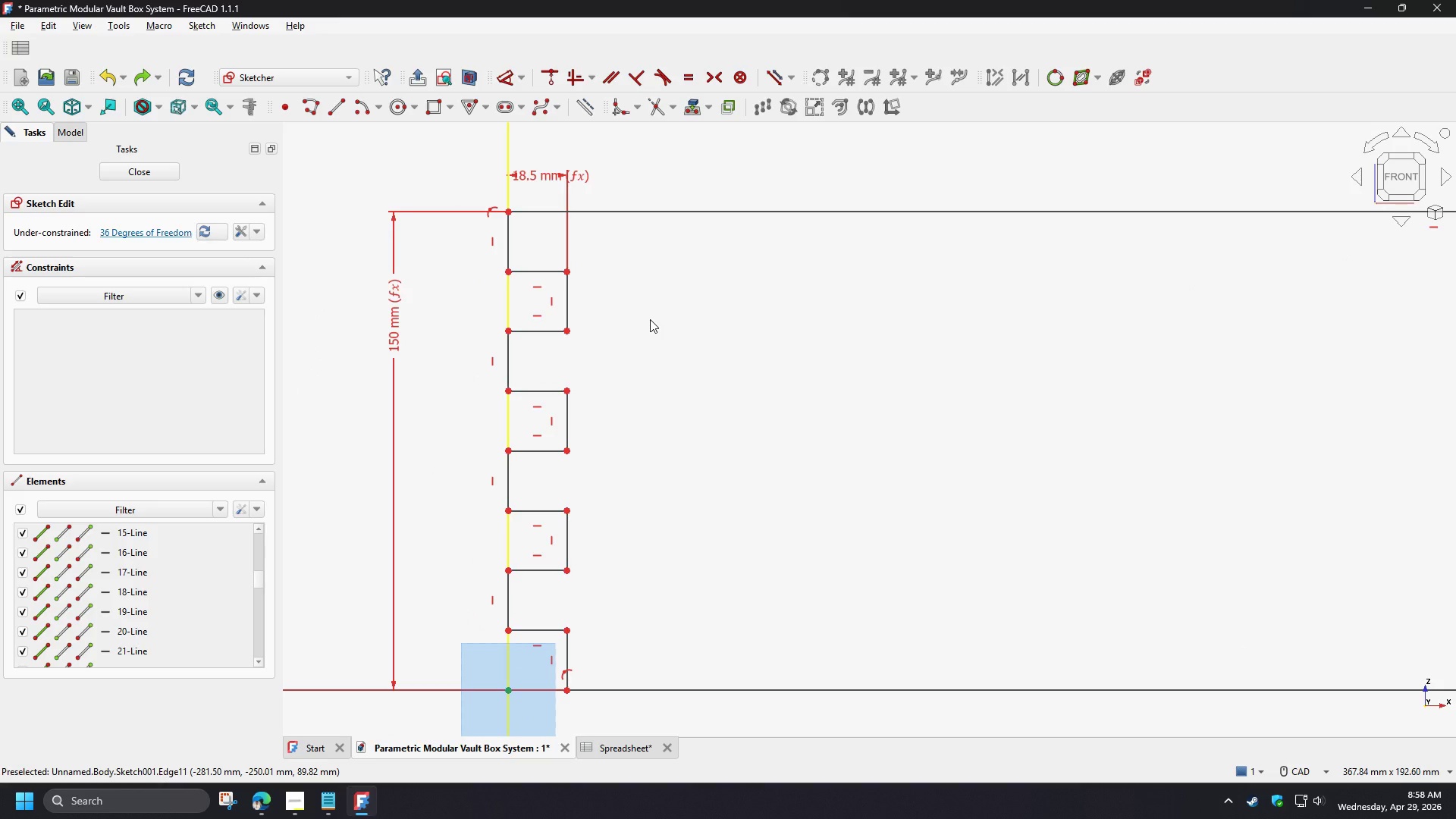 
left_click([638, 274])
 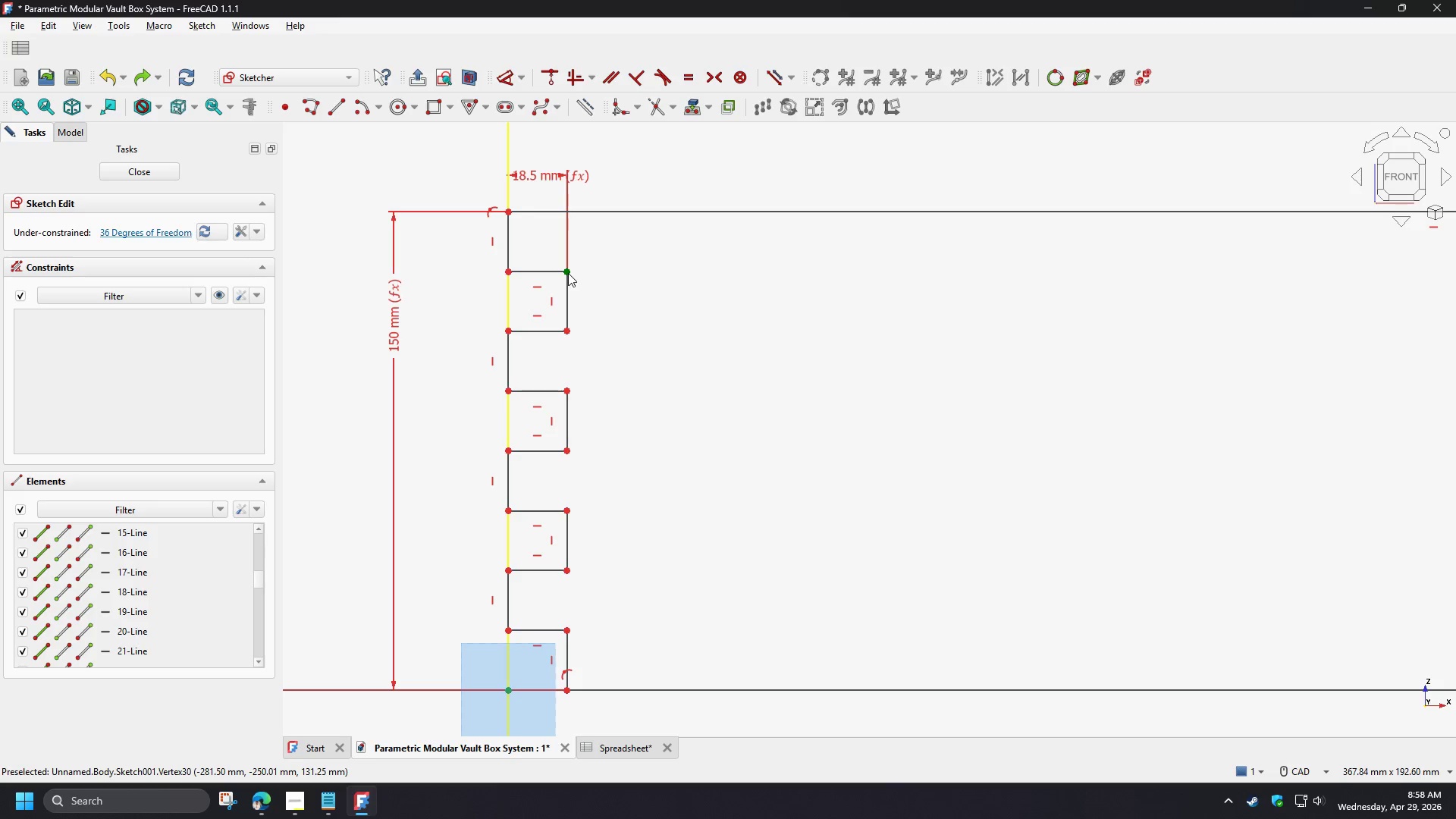 
left_click([568, 273])
 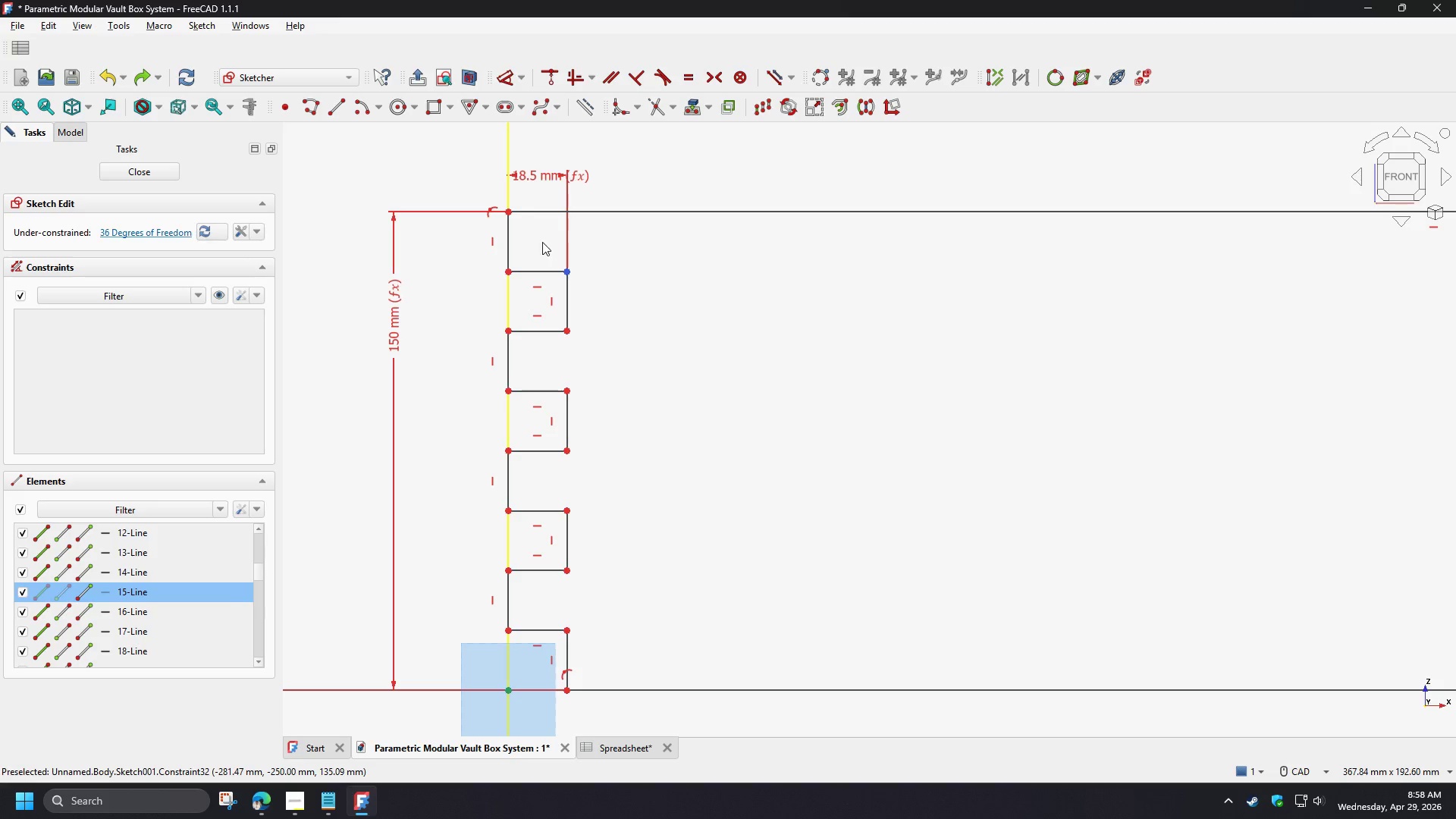 
left_click([538, 239])
 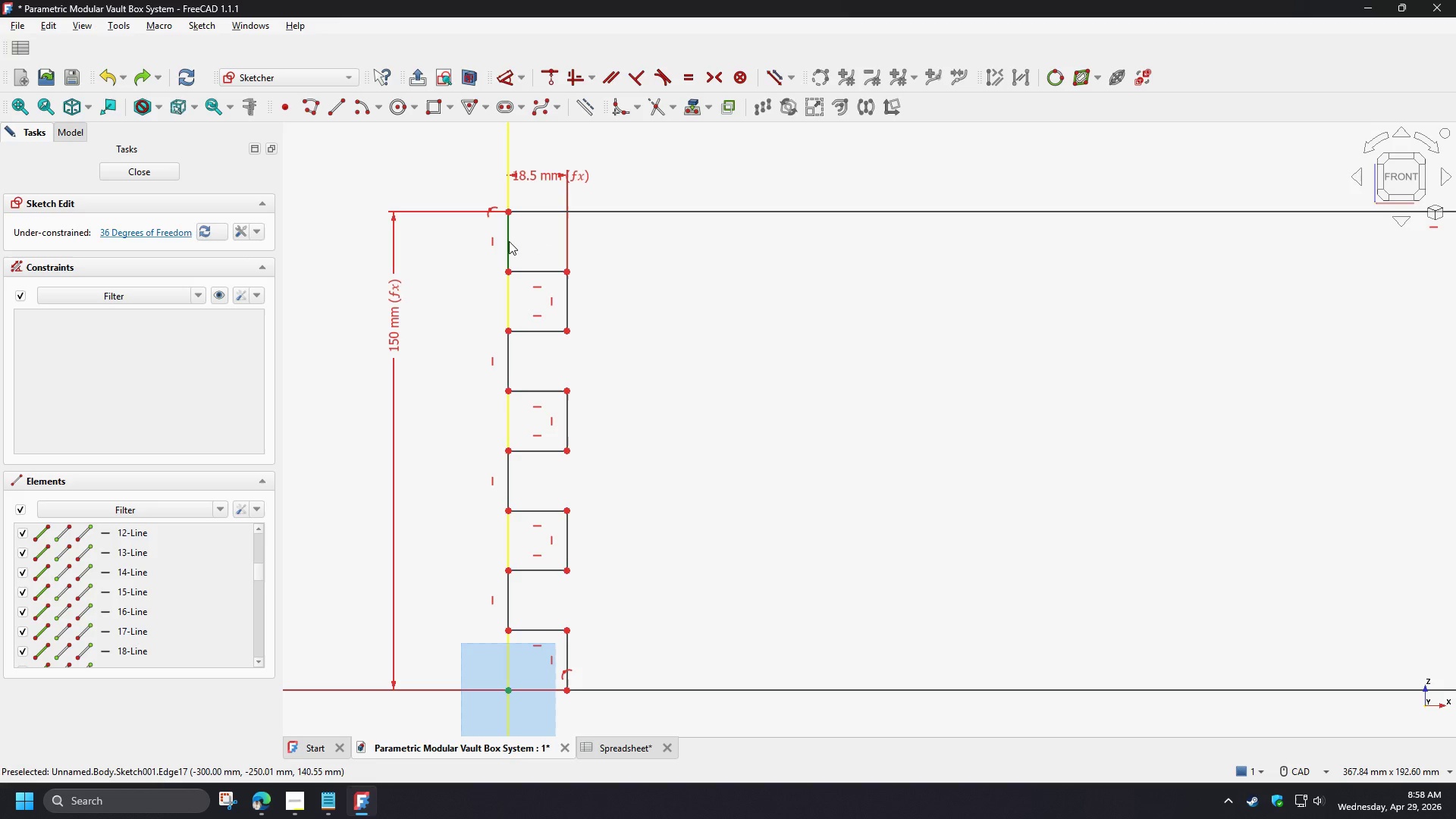 
left_click([509, 241])
 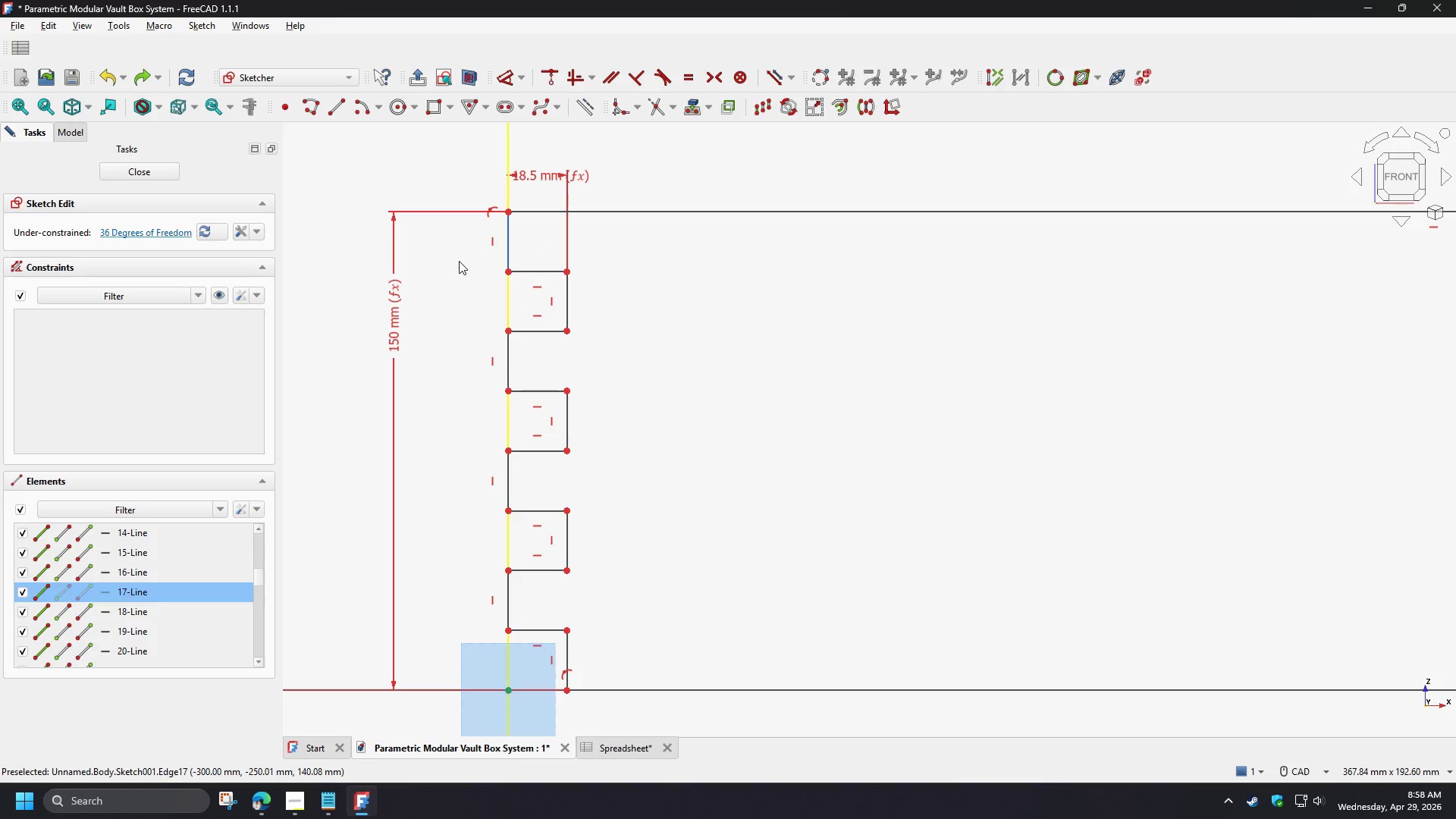 
key(D)
 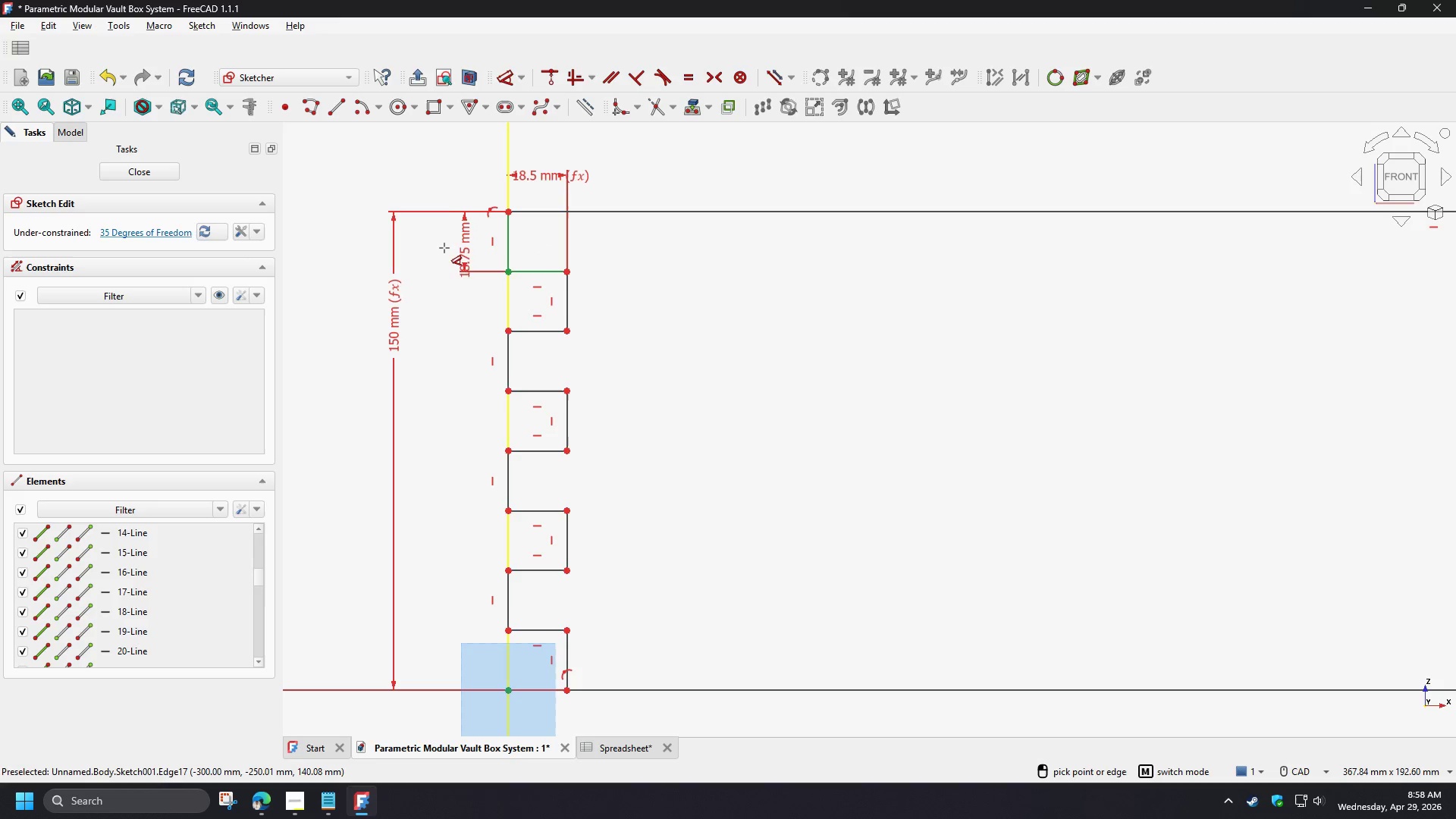 
left_click([442, 246])
 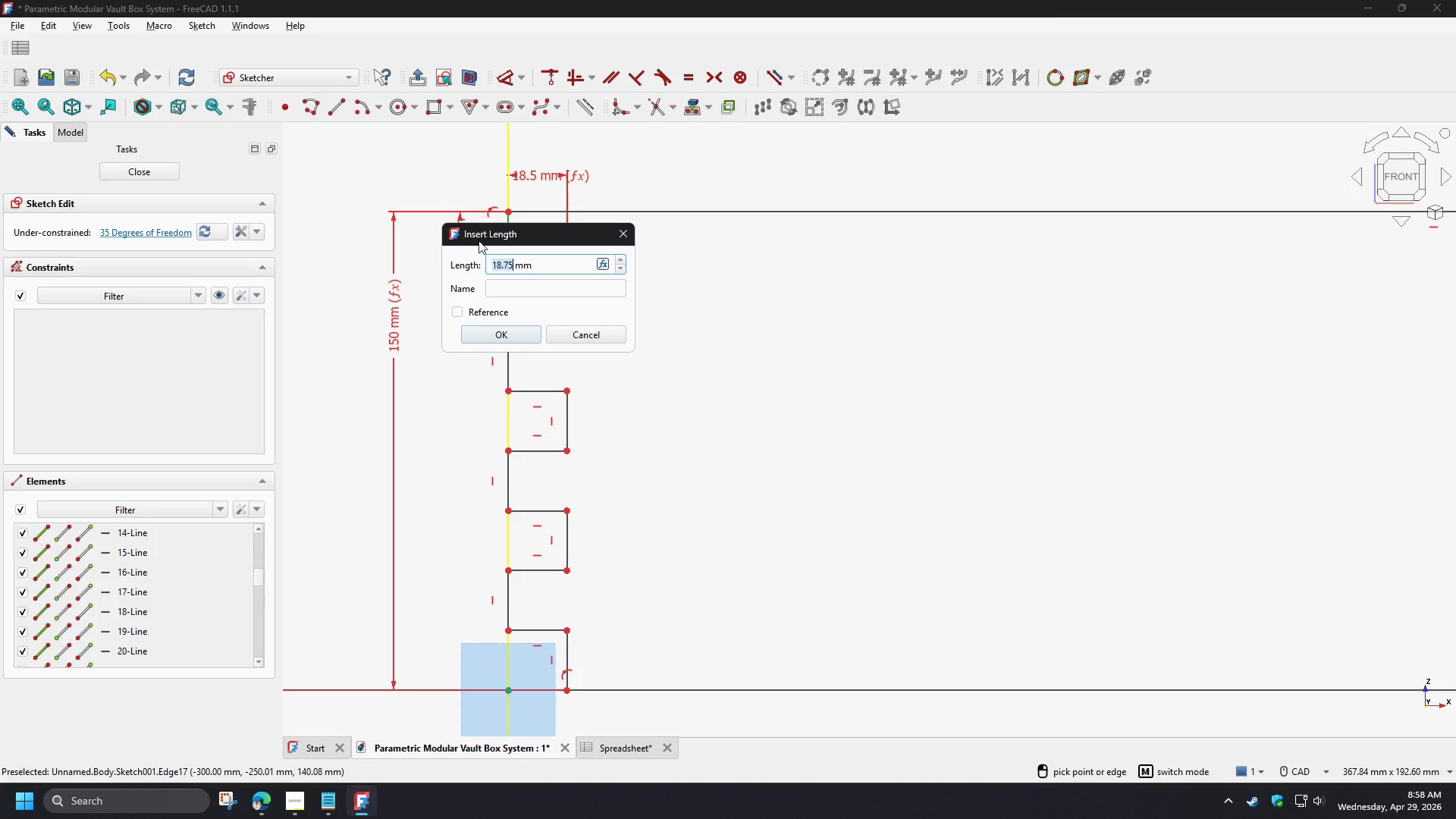 
scroll: coordinate [479, 240], scroll_direction: up, amount: 2.0
 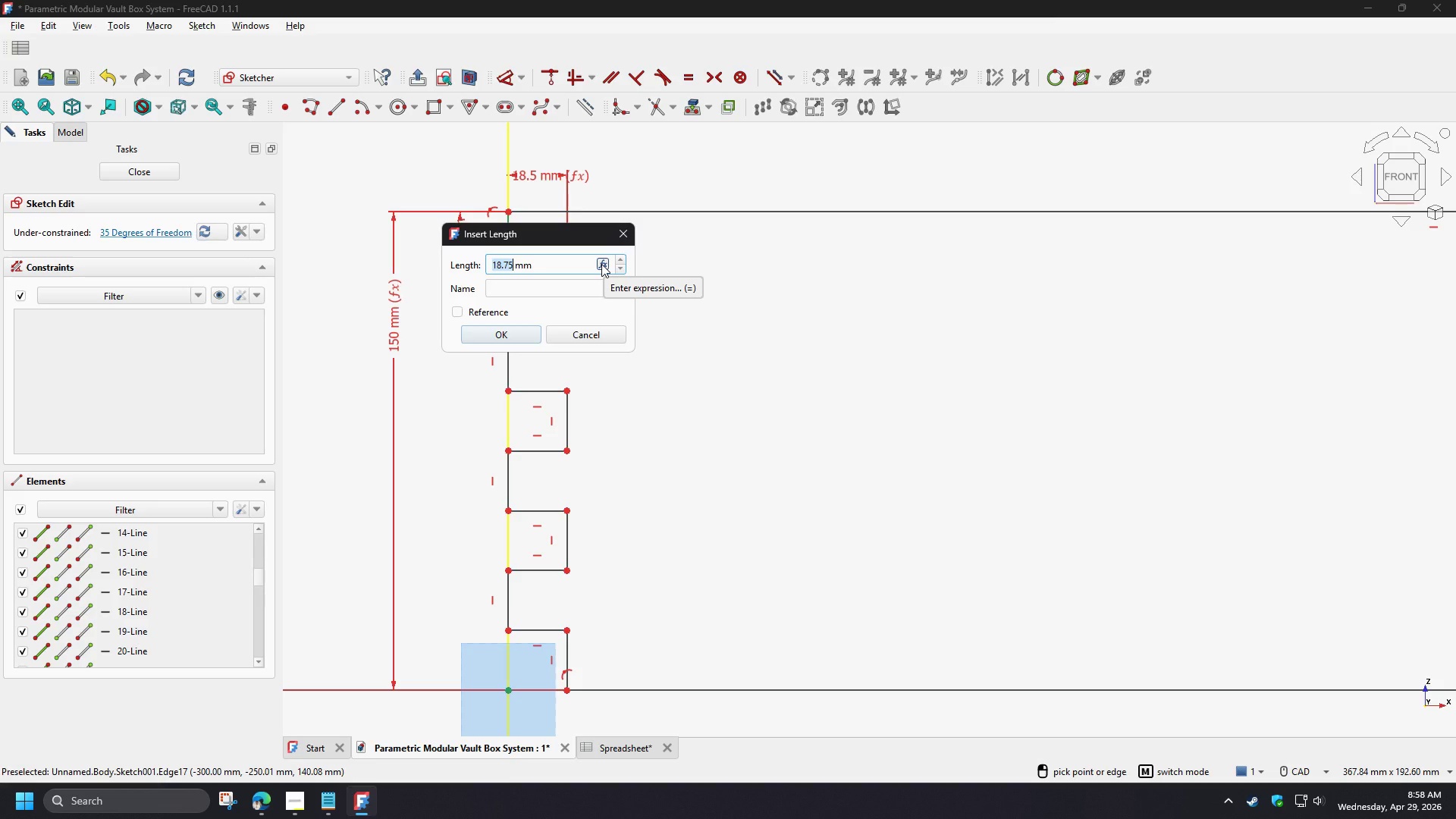 
left_click([601, 264])
 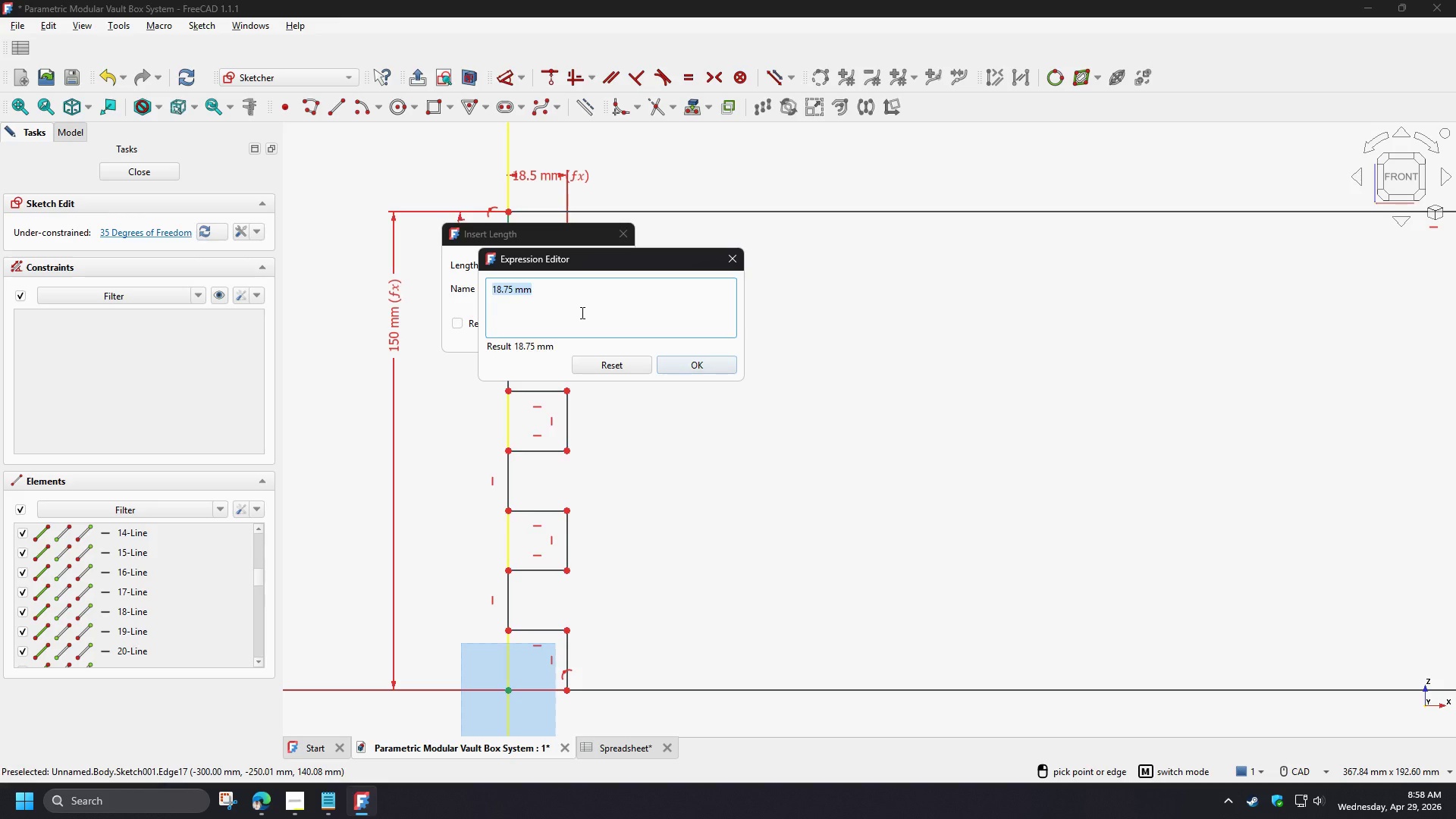 
type(sp)
 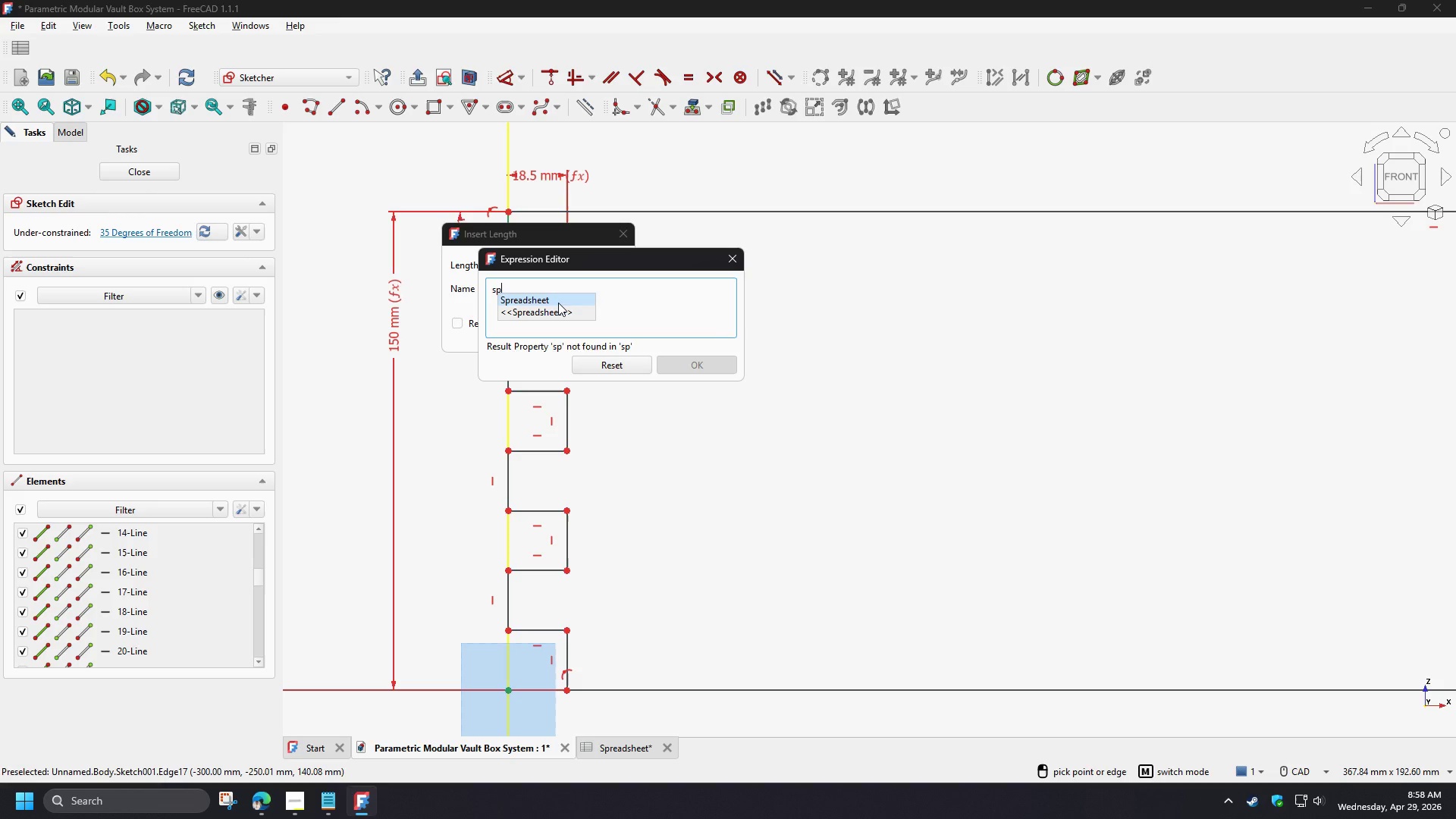 
left_click([558, 303])
 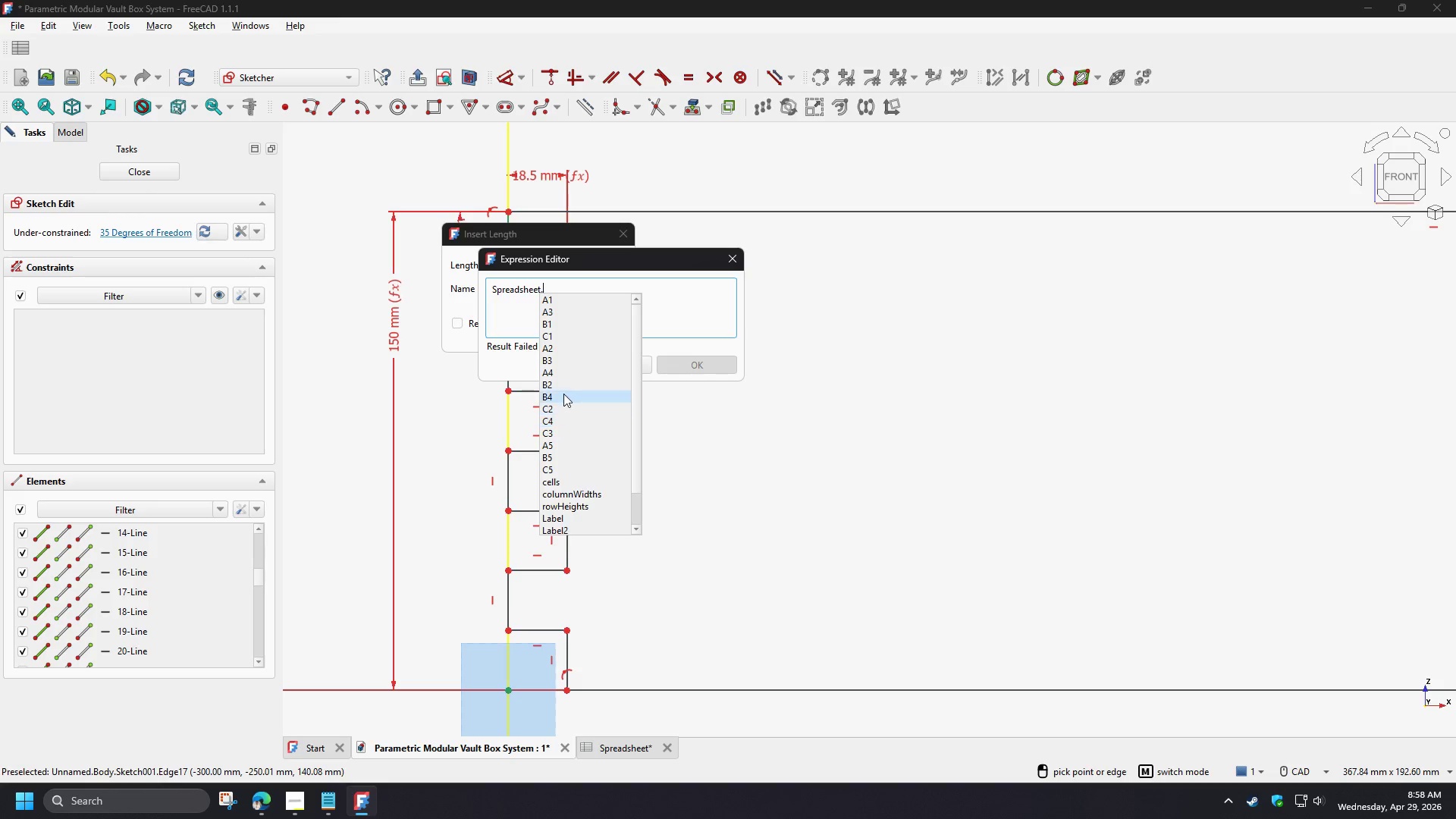 
left_click([561, 401])
 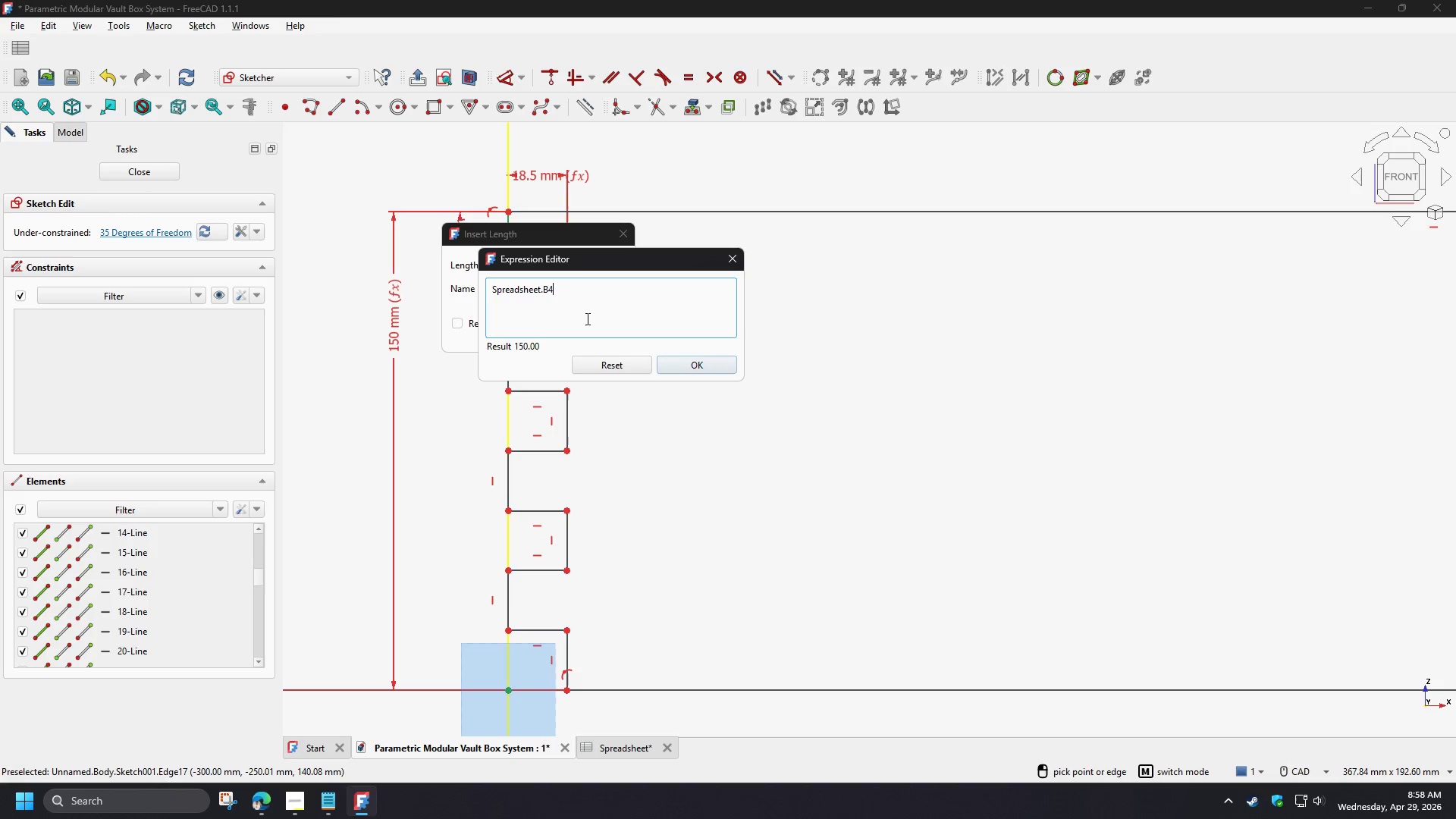 
key(NumpadDivide)
 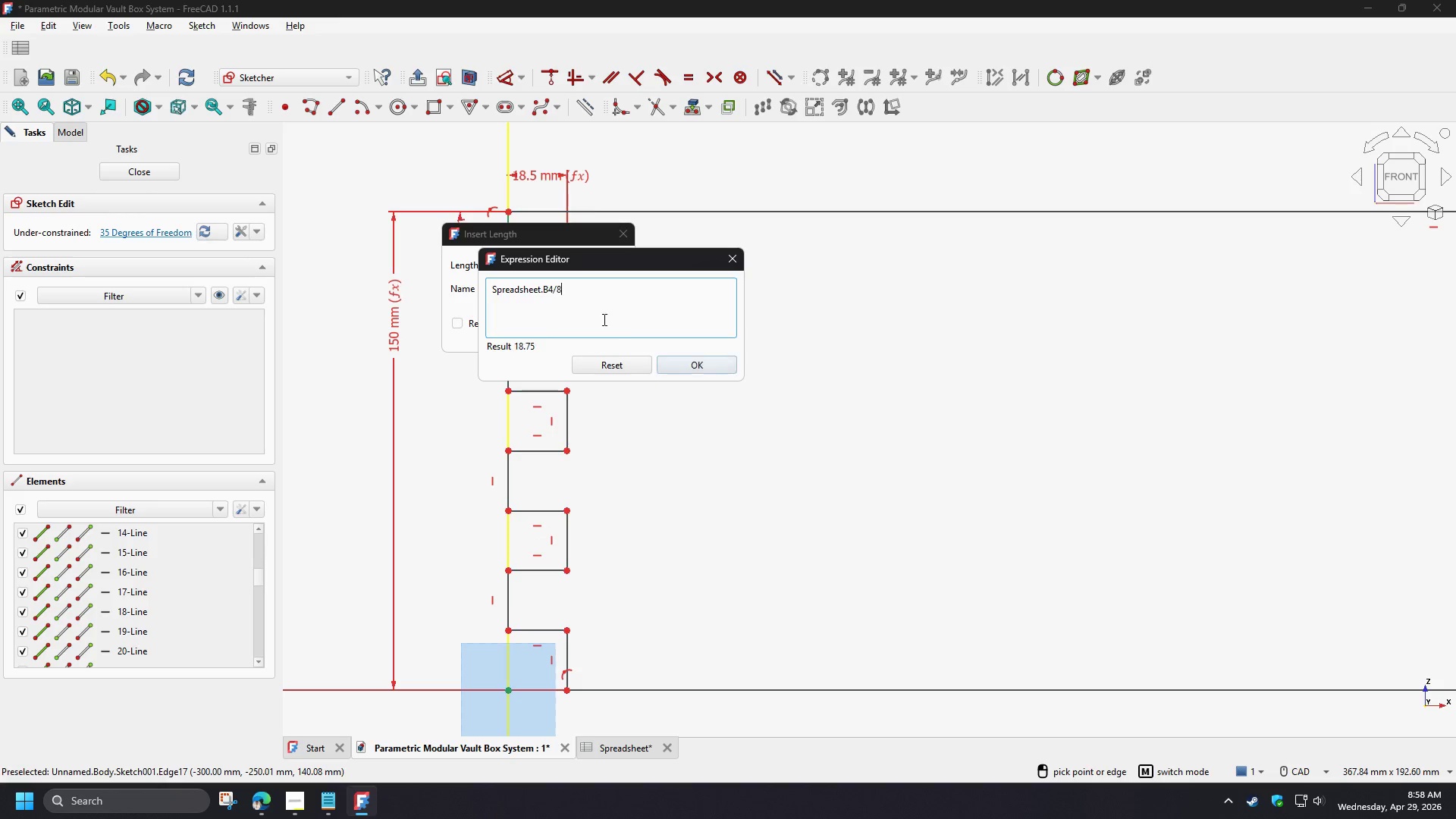 
key(Numpad8)
 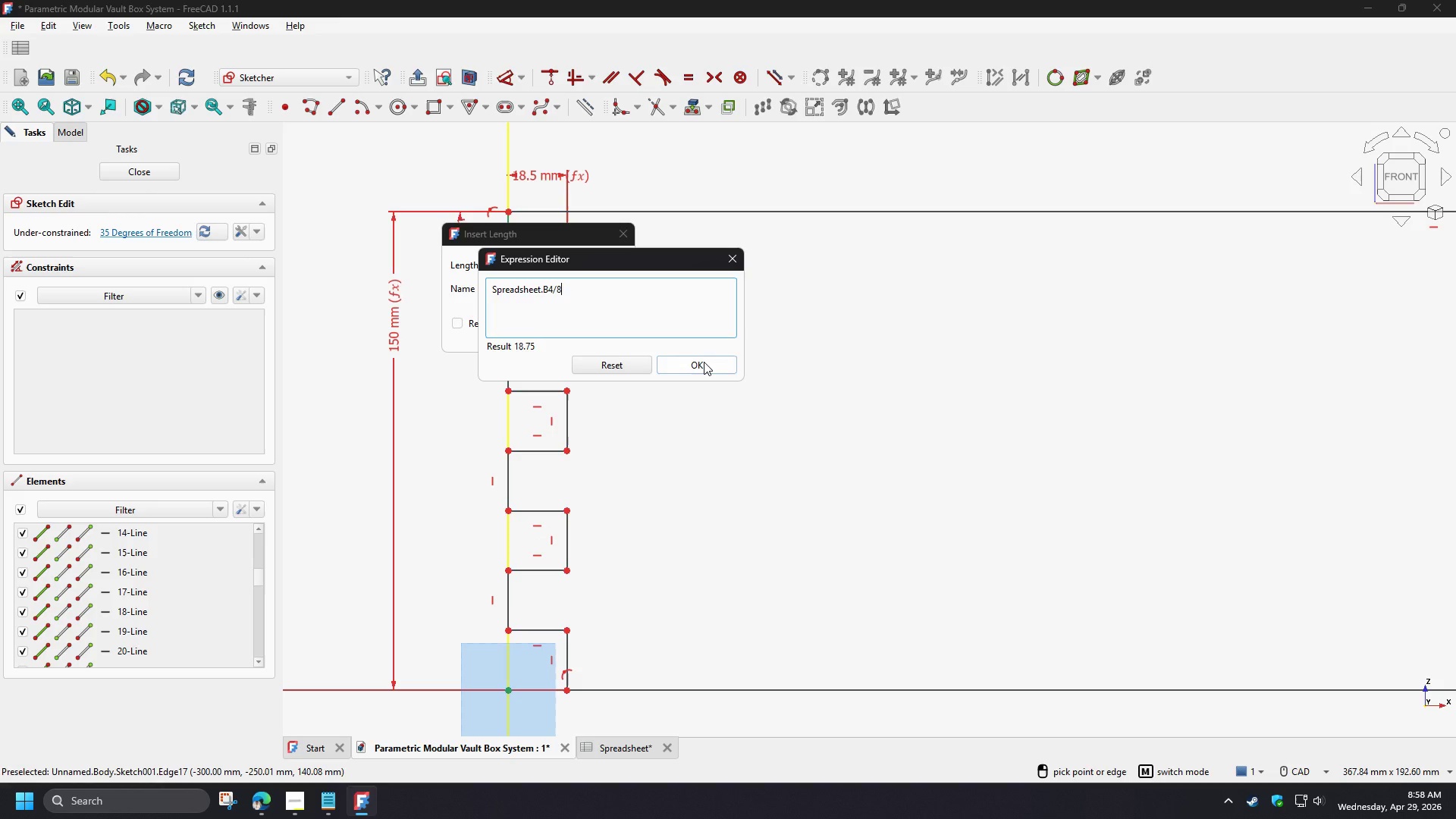 
left_click([704, 362])
 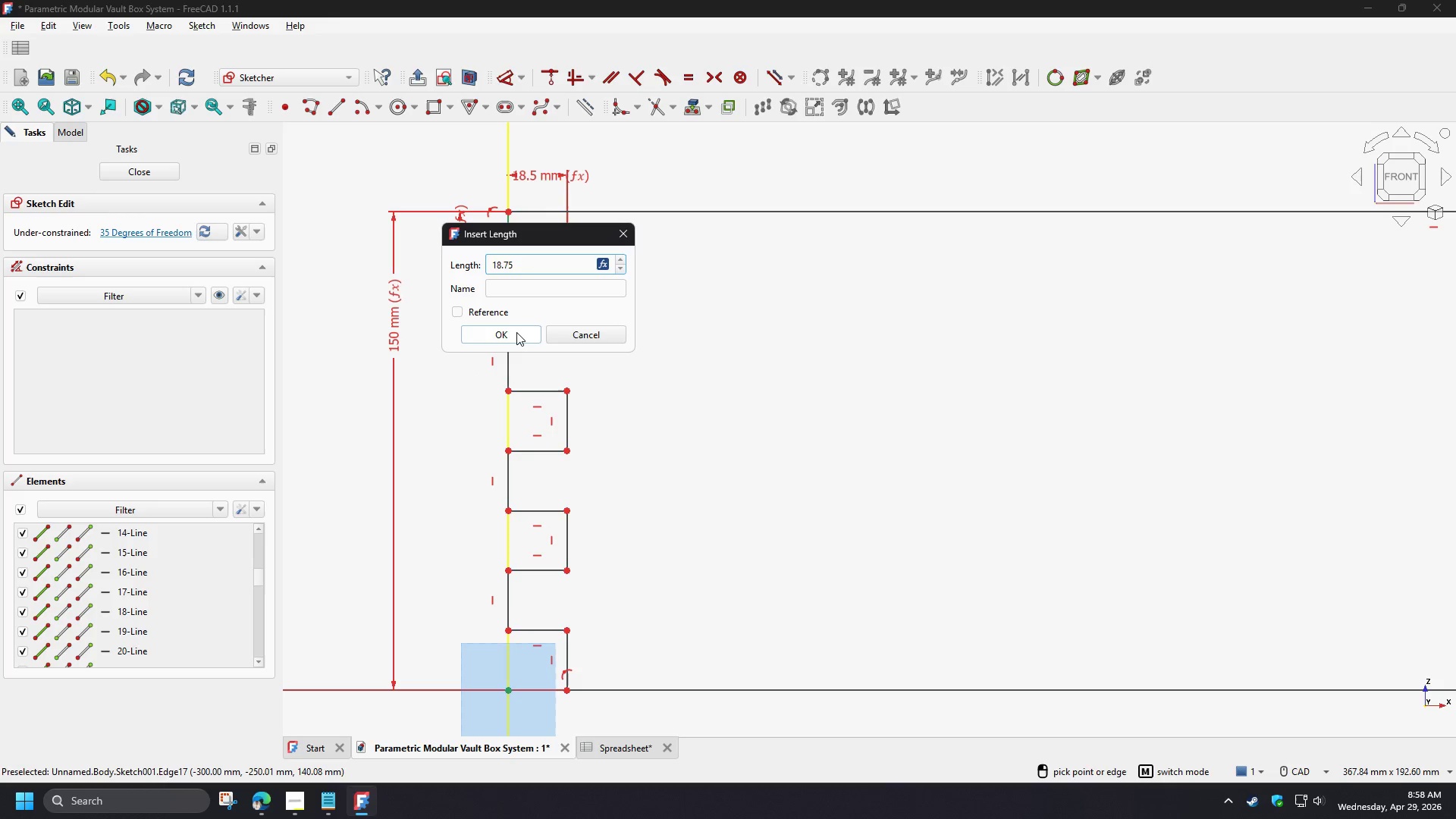 
left_click([516, 334])
 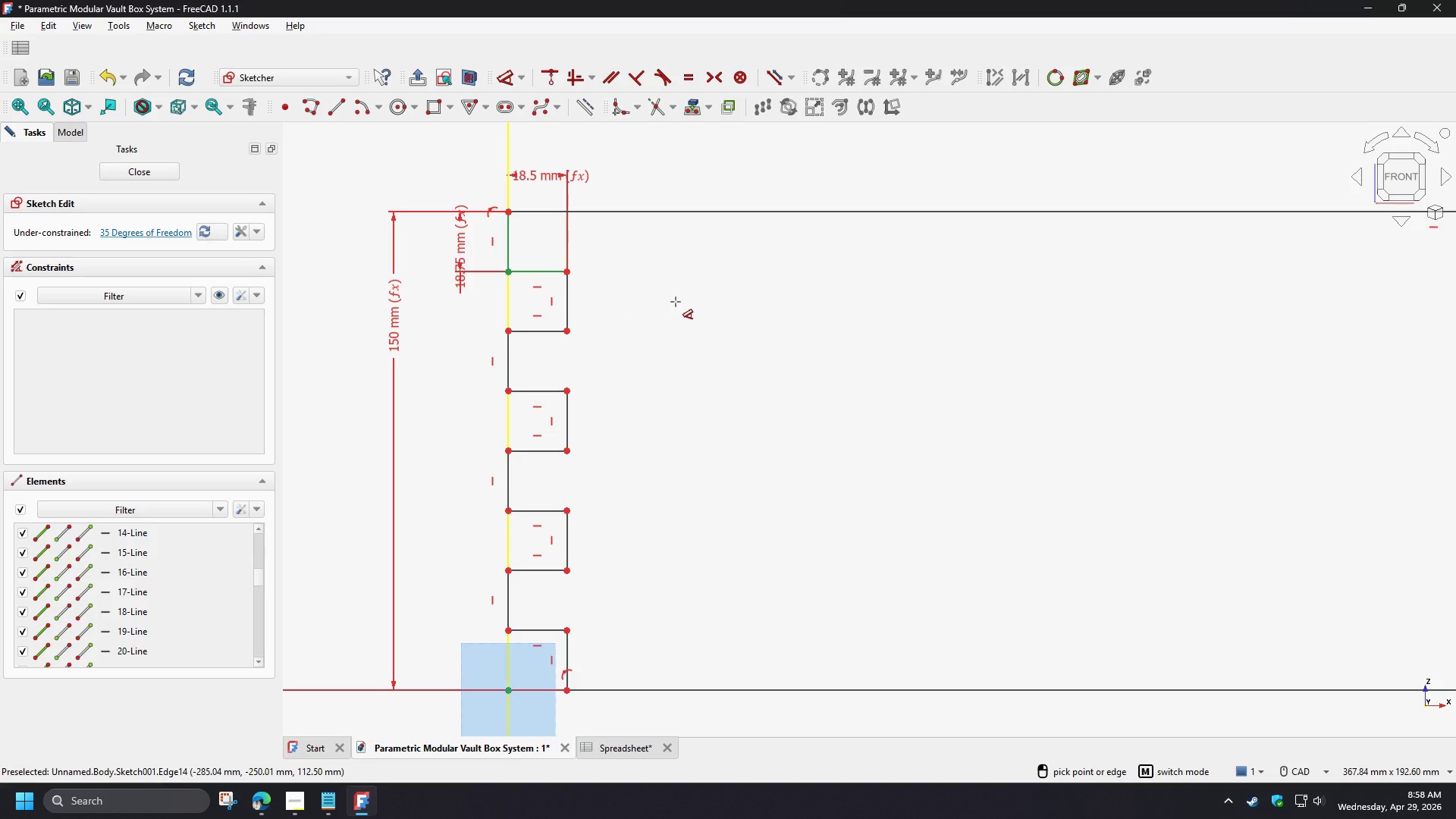 
left_click([676, 301])
 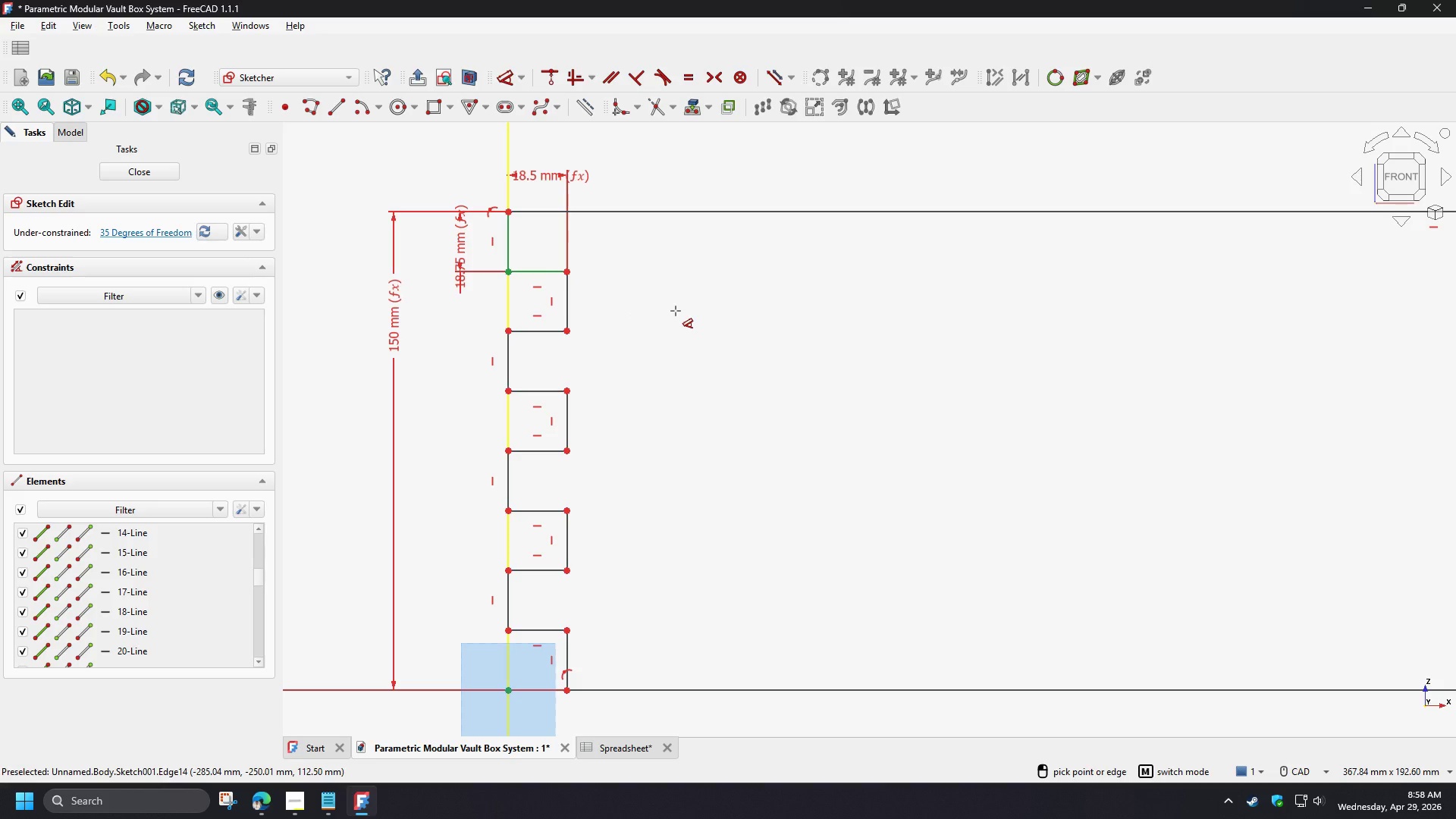 
right_click([676, 311])
 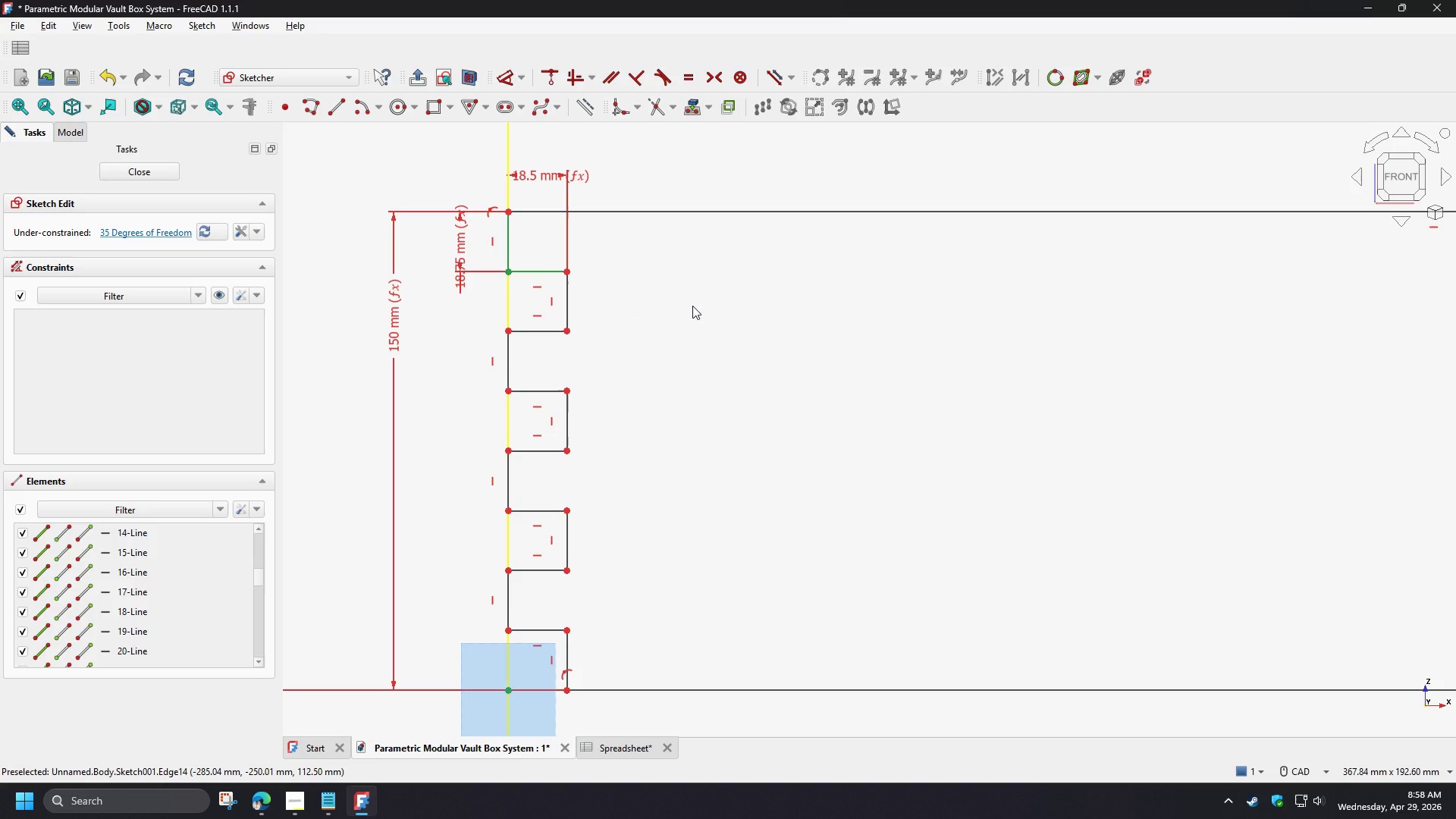 
wait(12.27)
 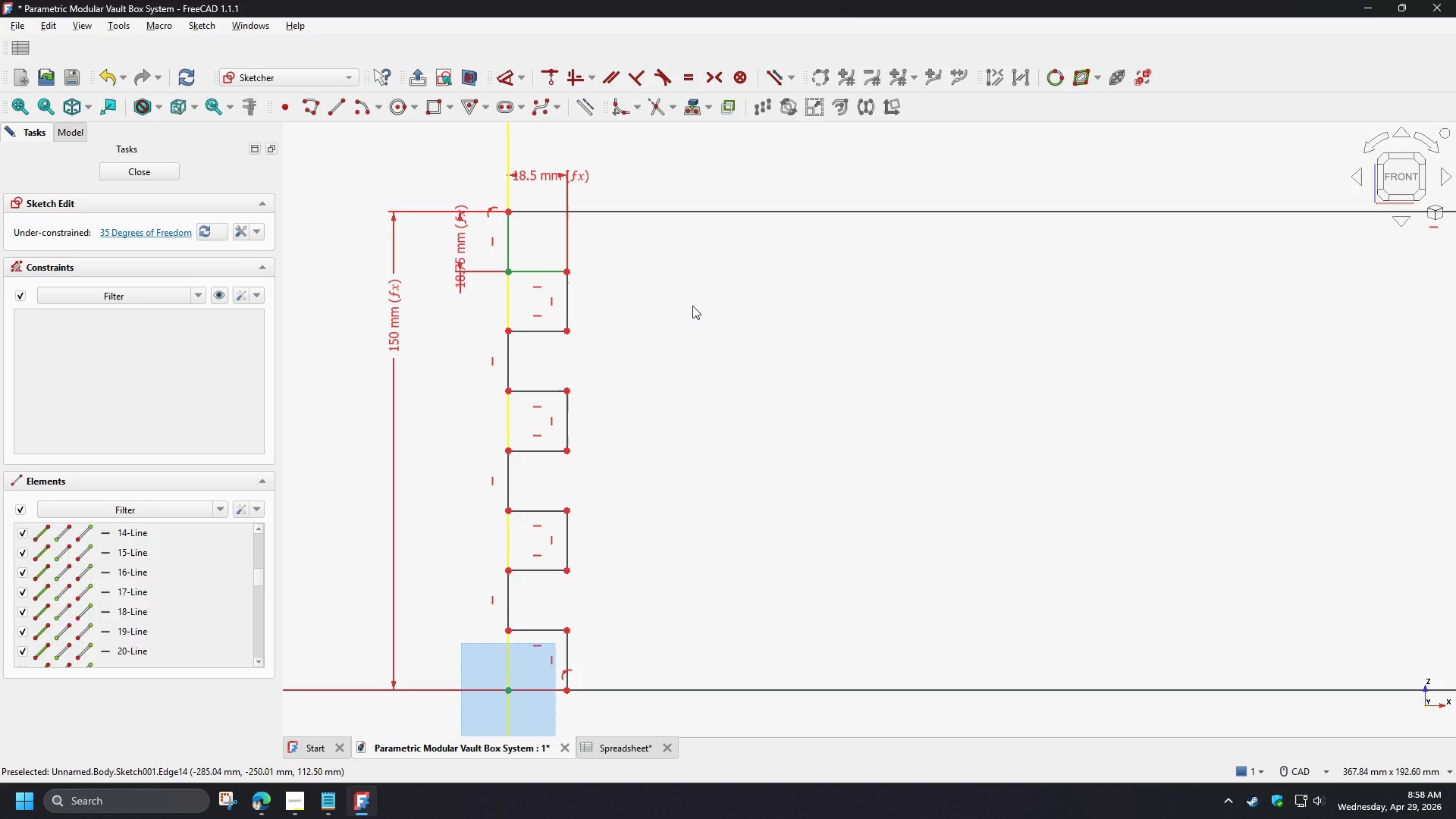 
scroll: coordinate [644, 580], scroll_direction: up, amount: 1.0
 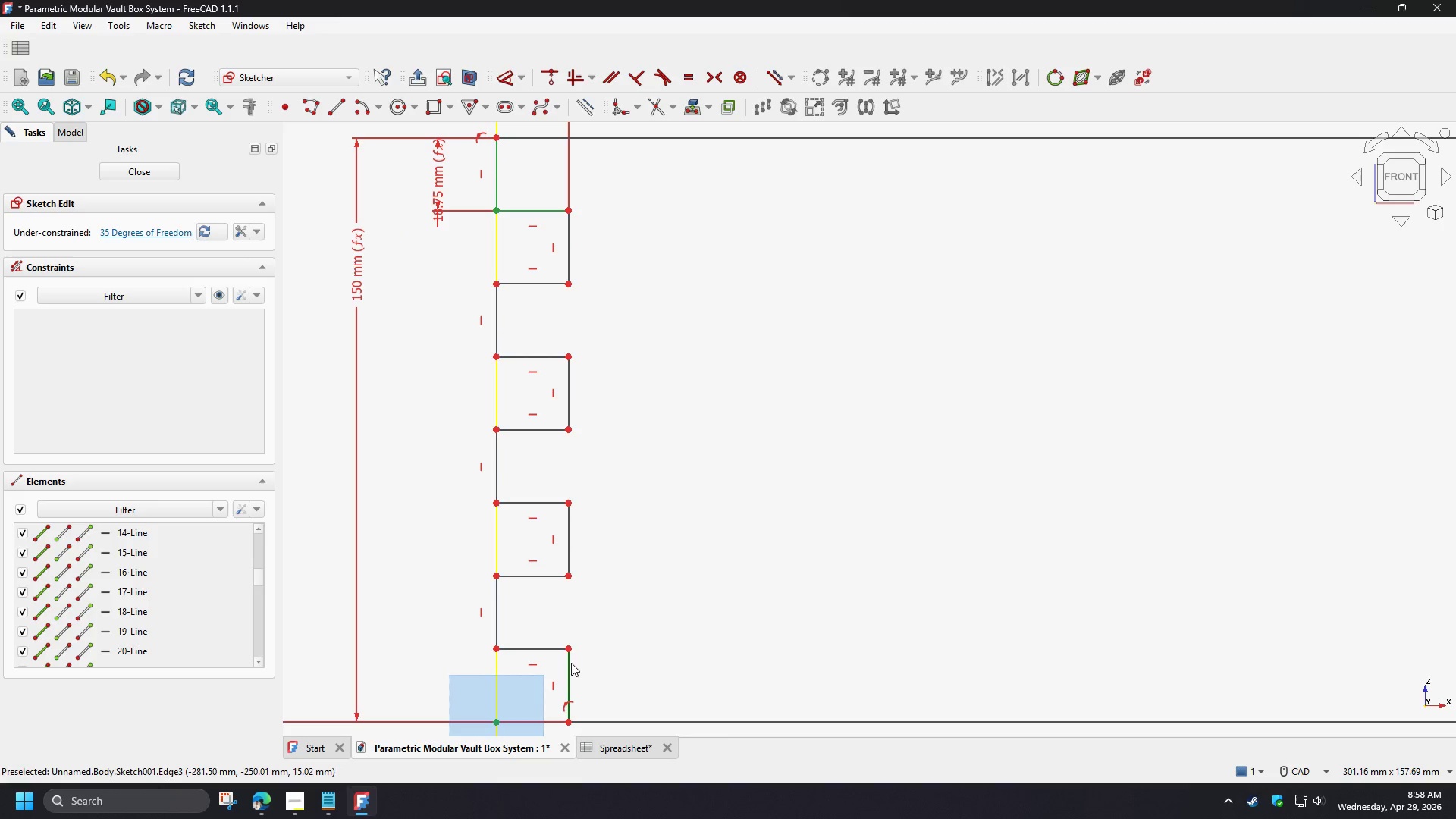 
wait(7.01)
 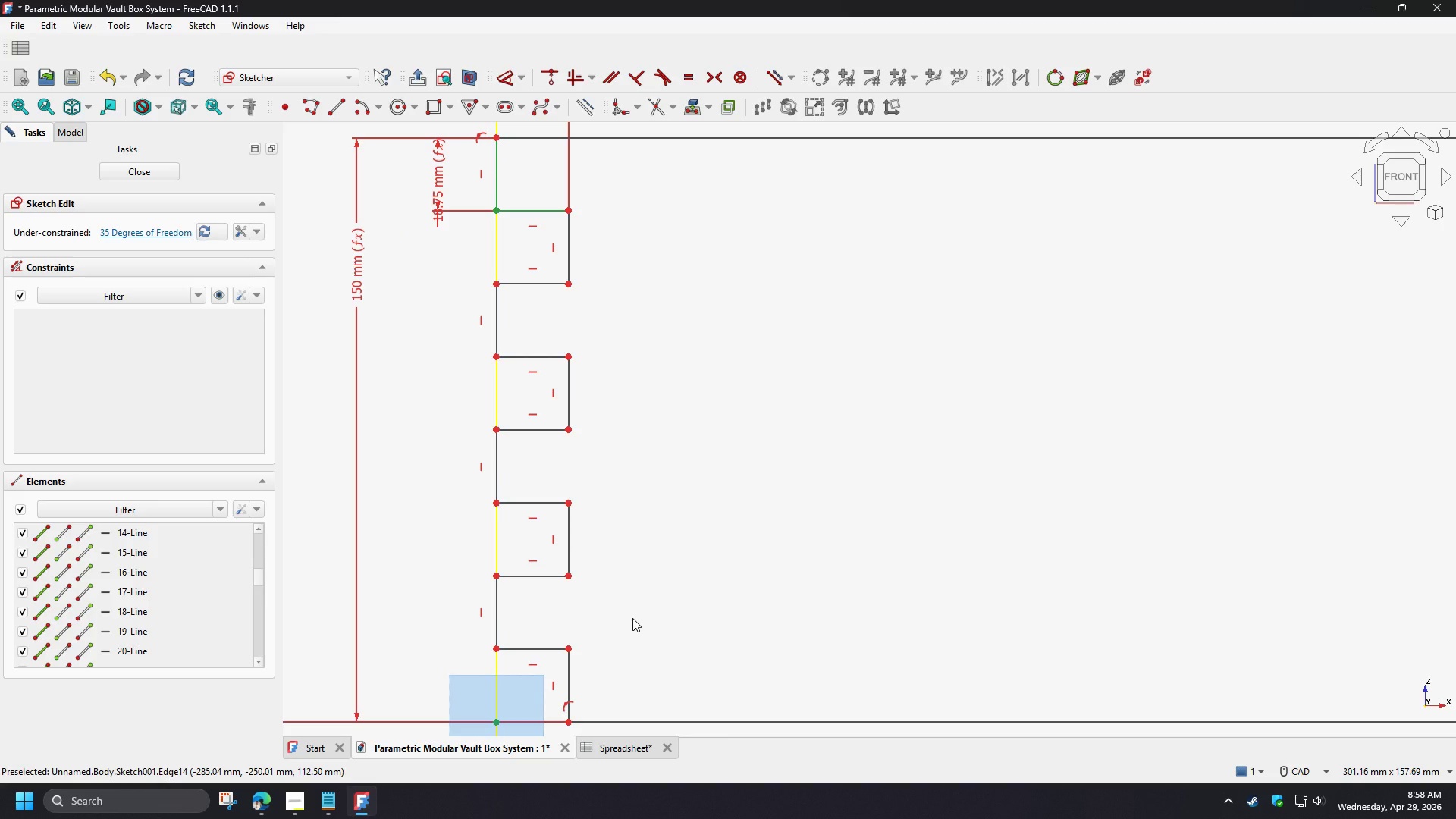 
double_click([439, 190])
 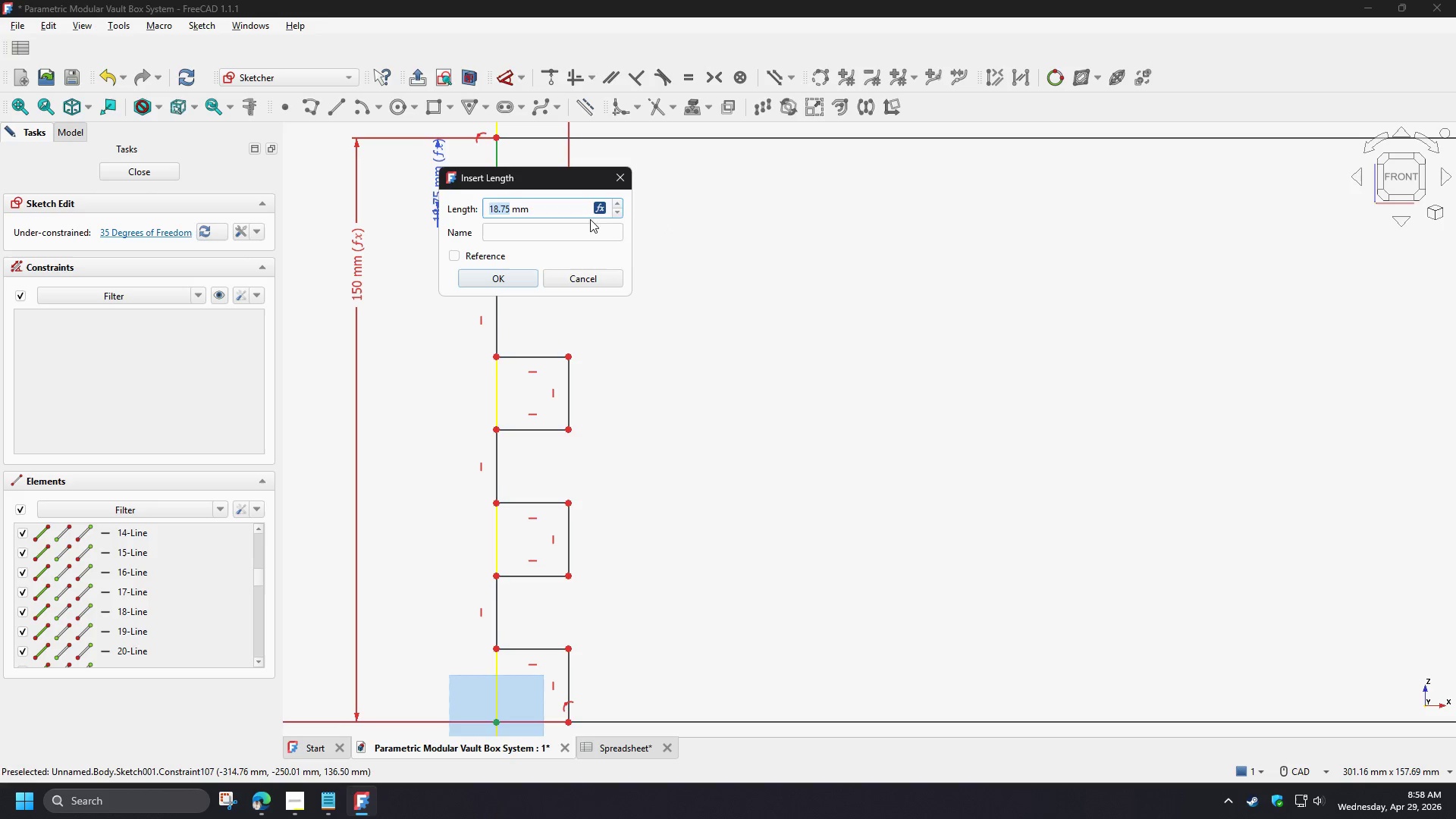 
left_click([598, 214])
 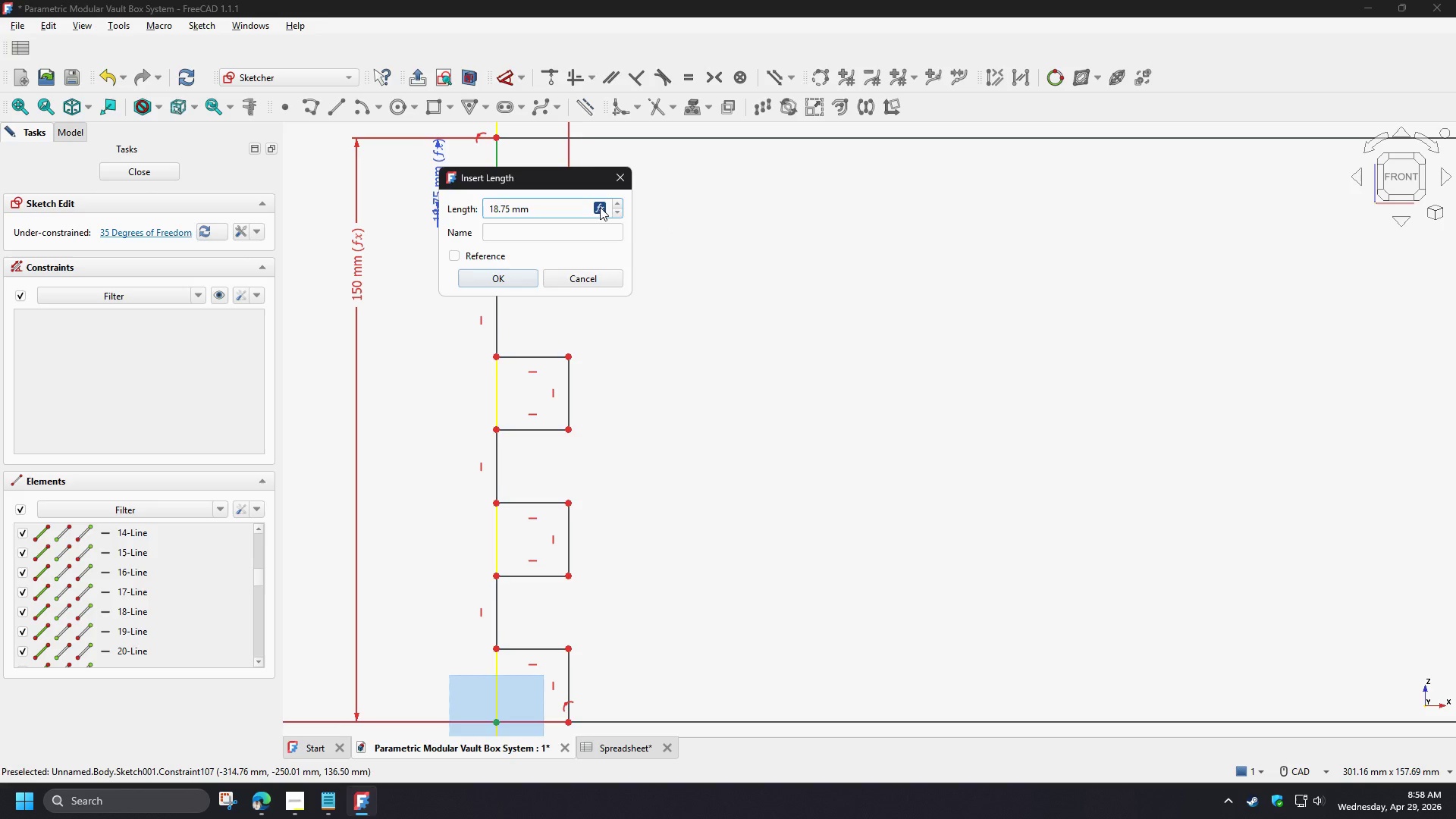 
left_click([600, 207])
 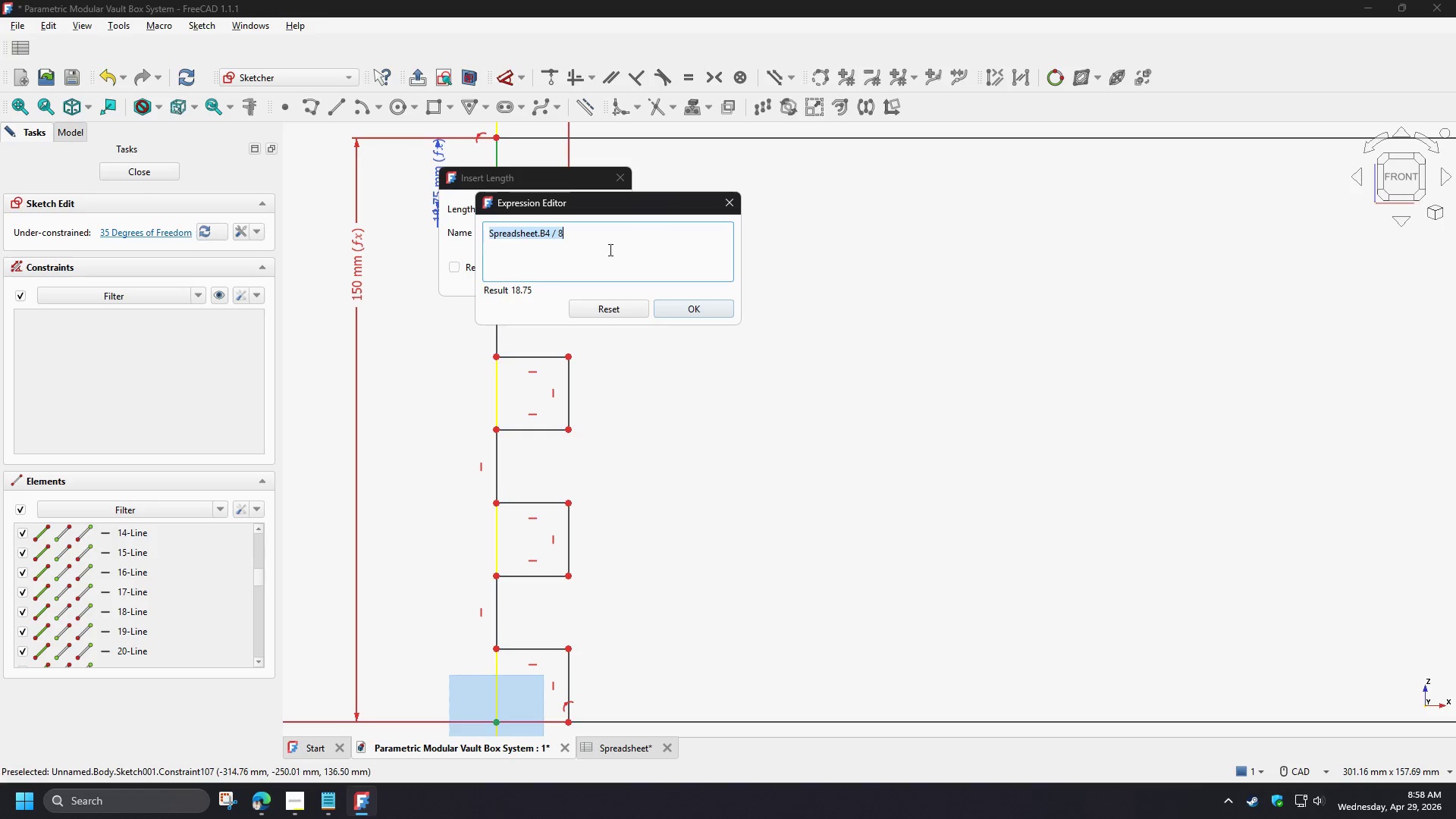 
key(Control+A)
 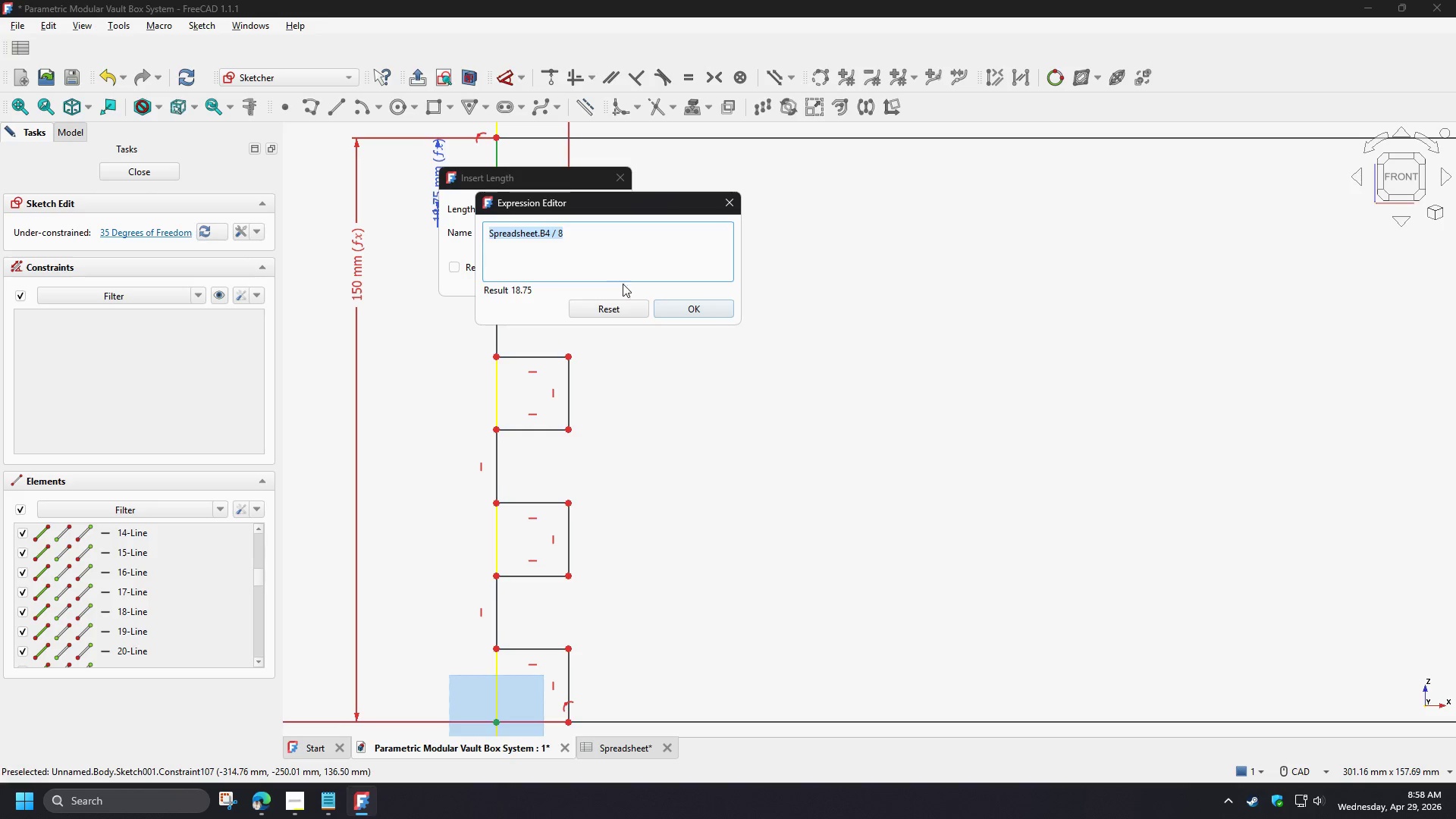 
key(Control+C)
 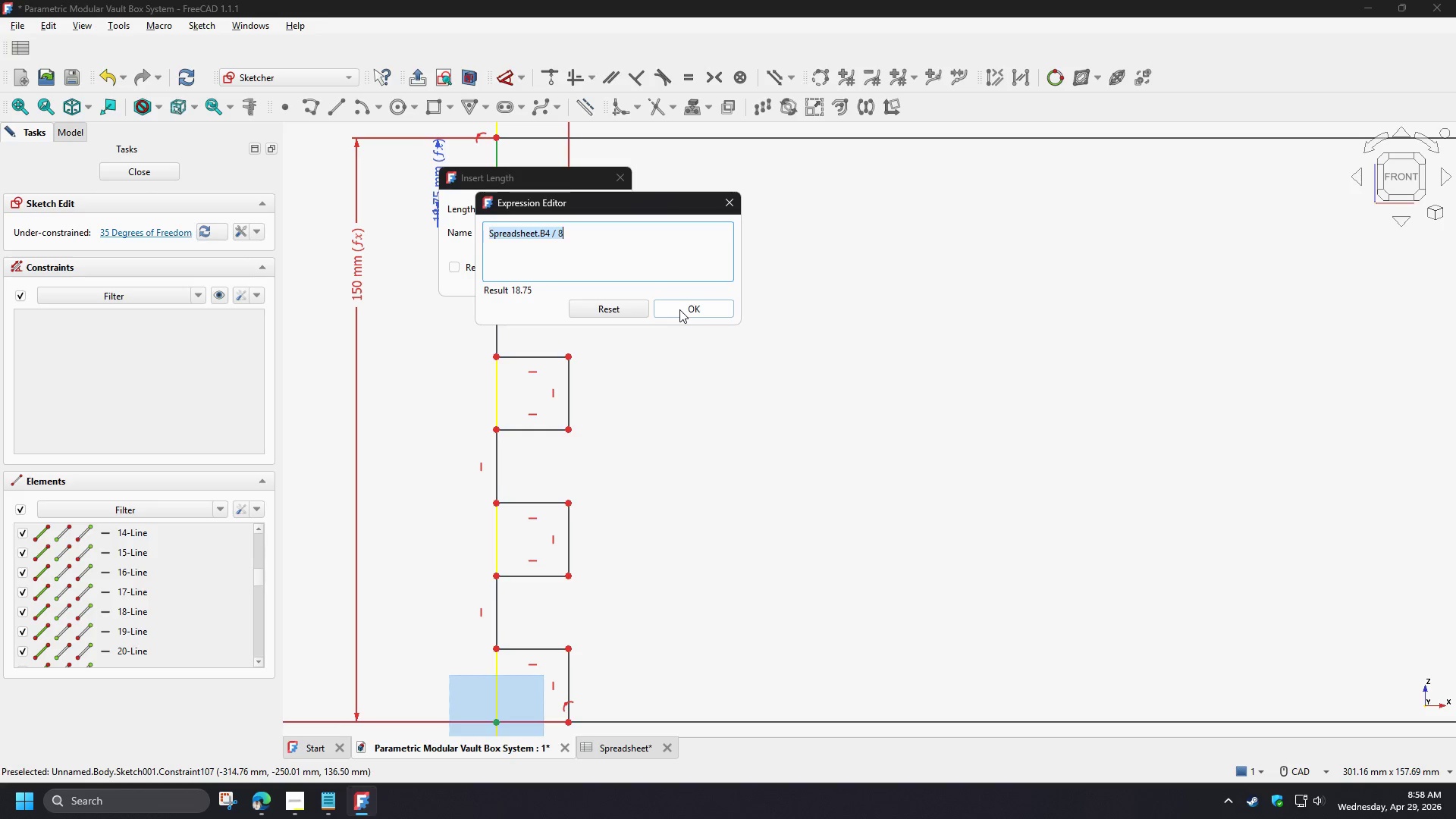 
left_click([679, 309])
 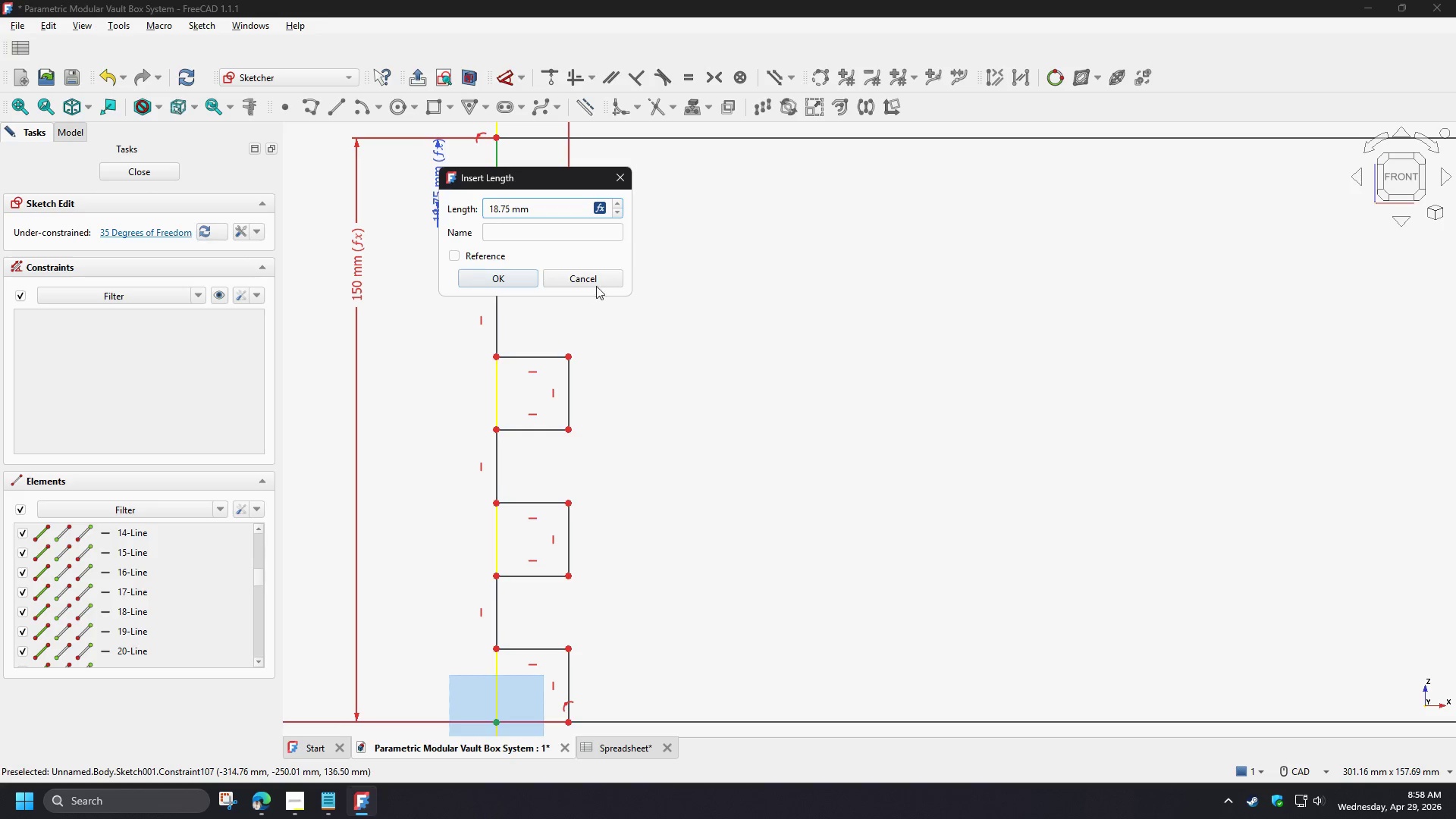 
left_click([592, 271])
 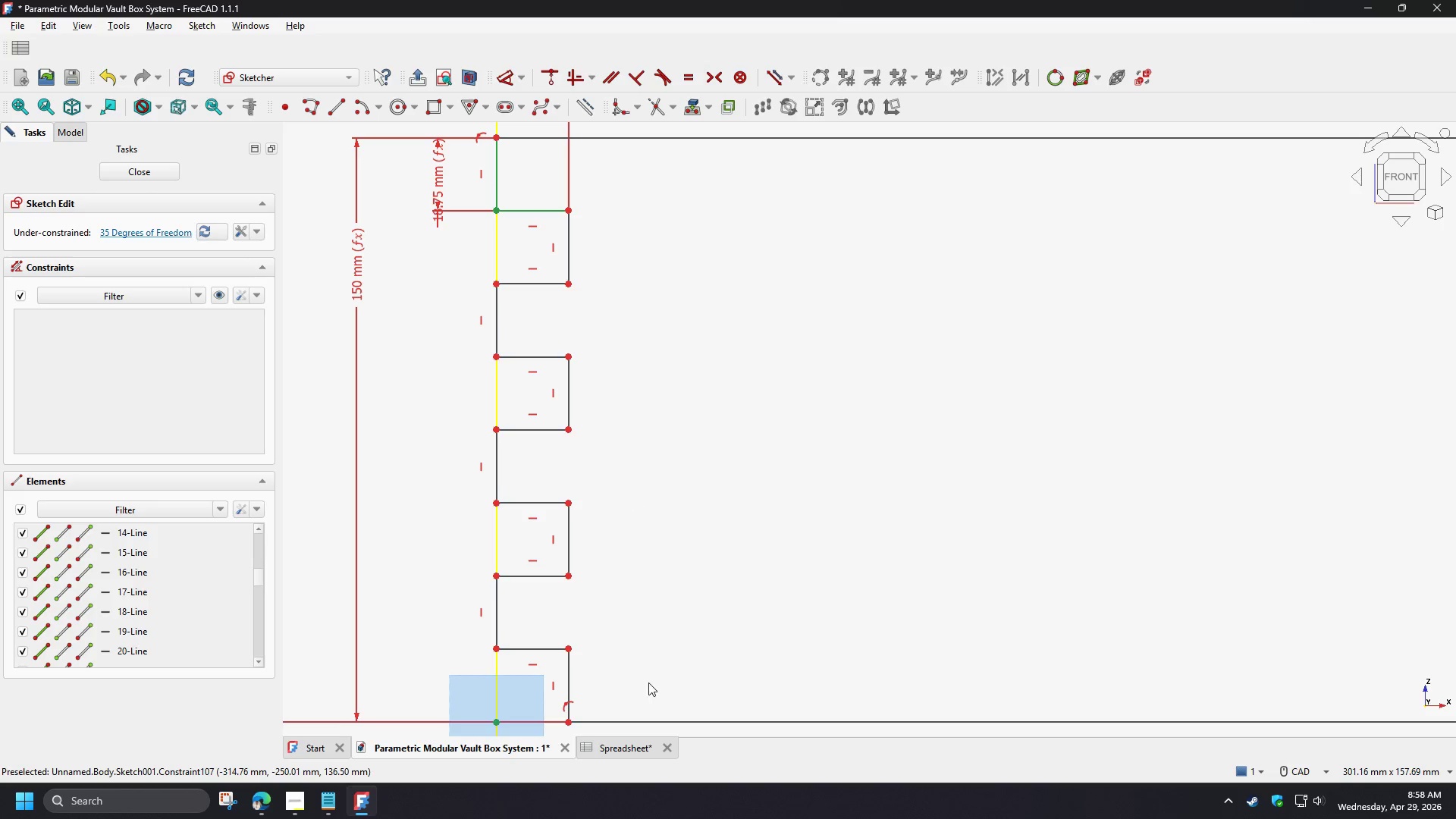 
left_click([648, 682])
 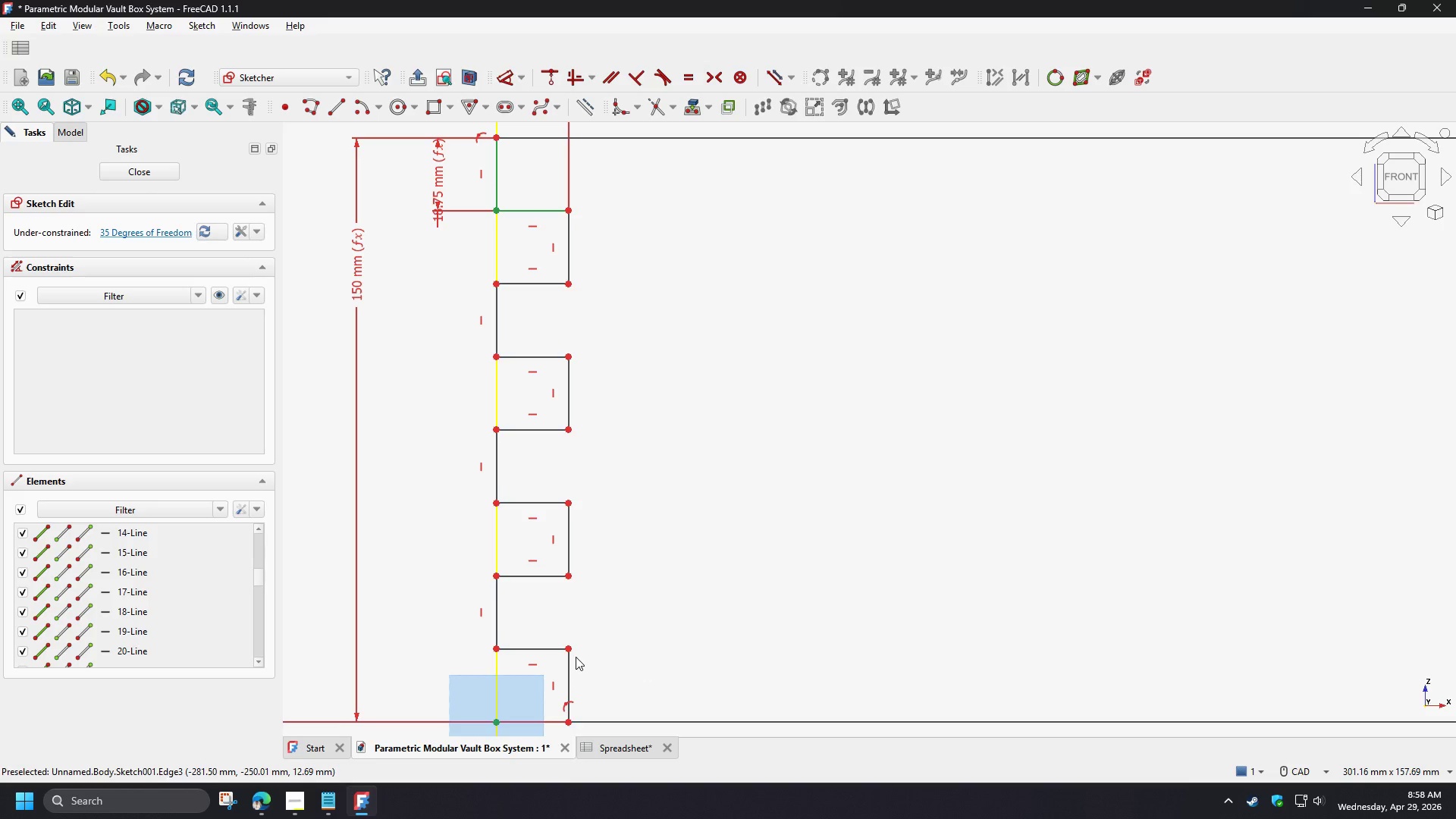 
left_click([569, 672])
 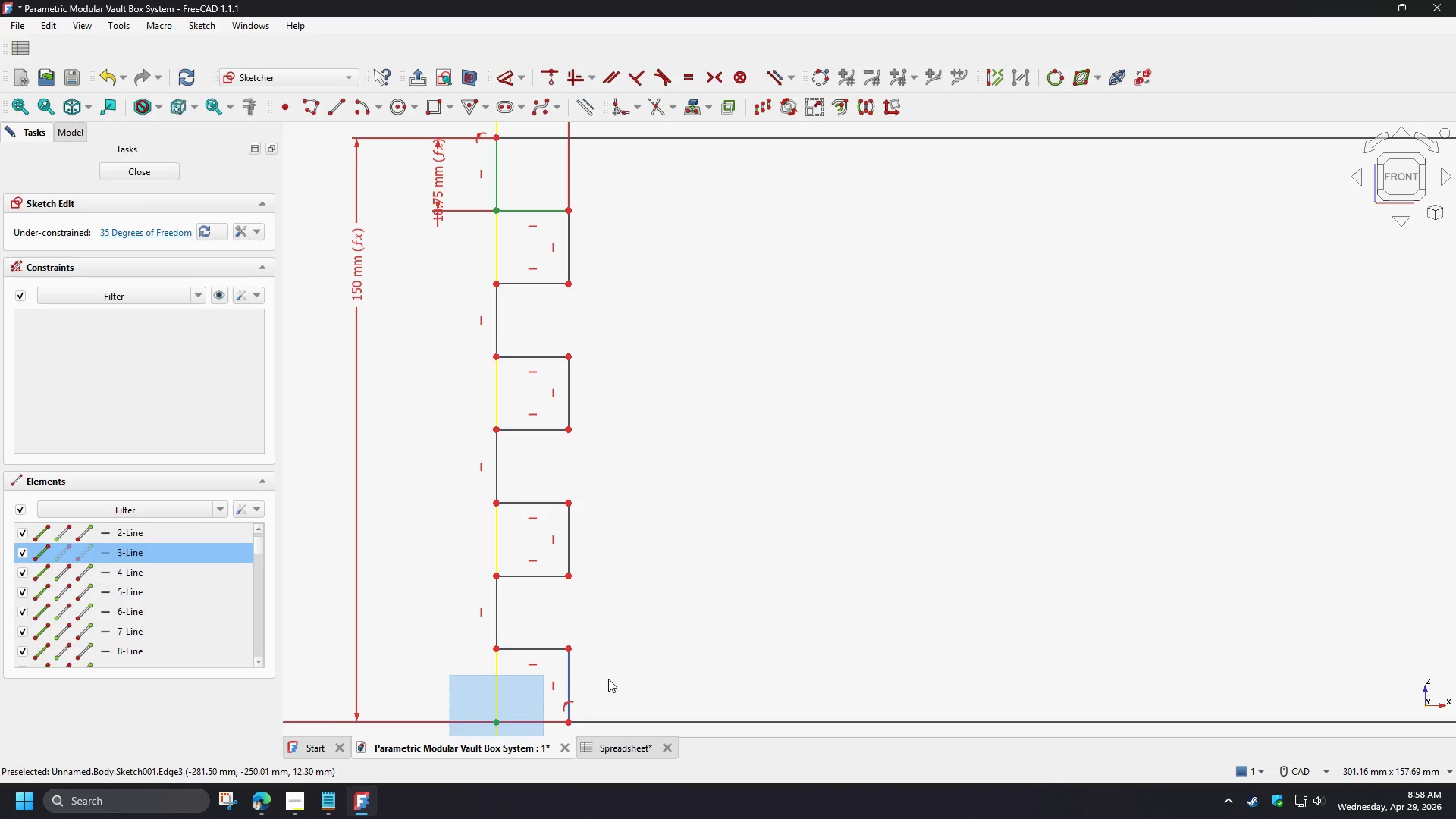 
key(D)
 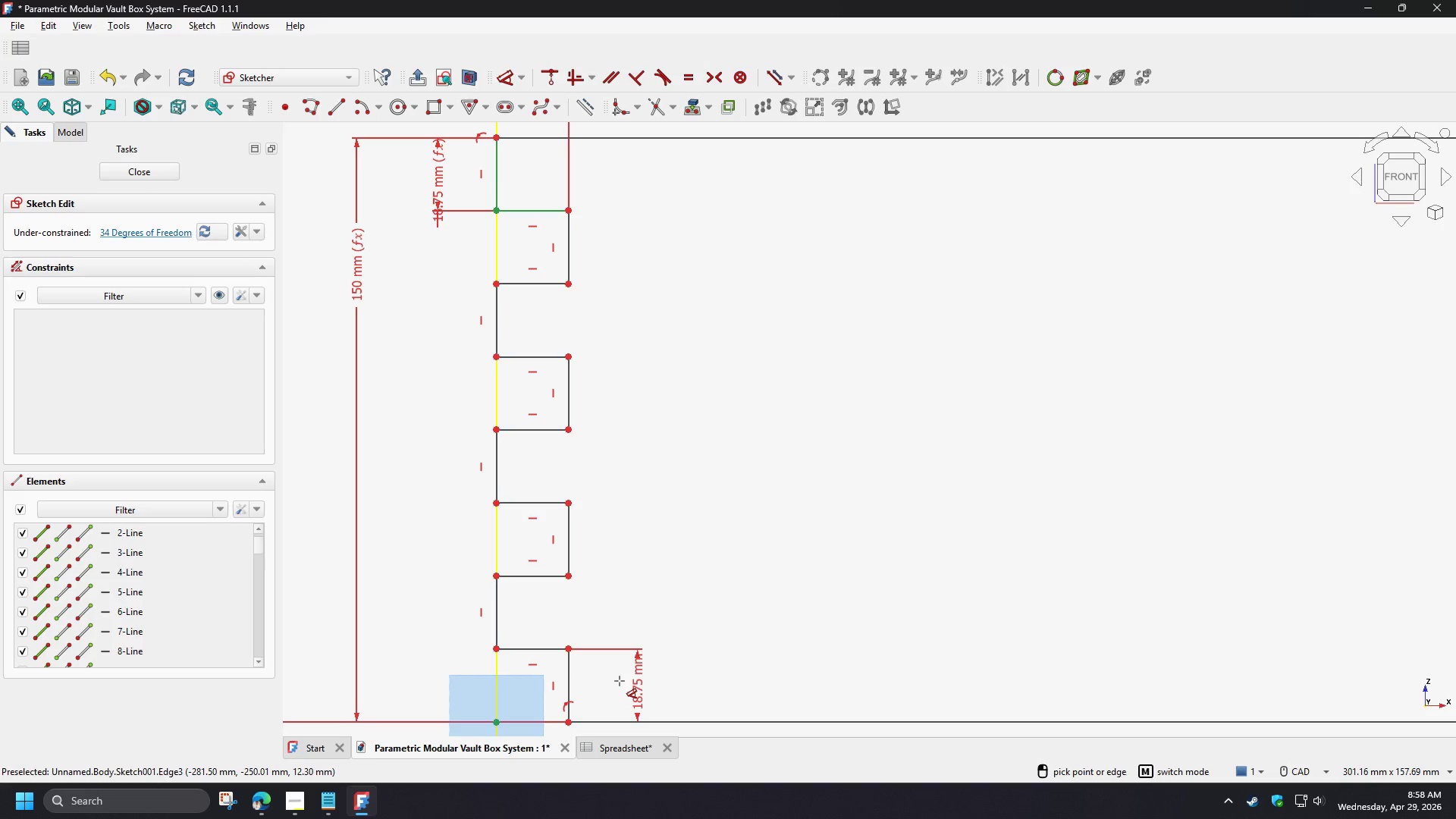 
left_click([617, 679])
 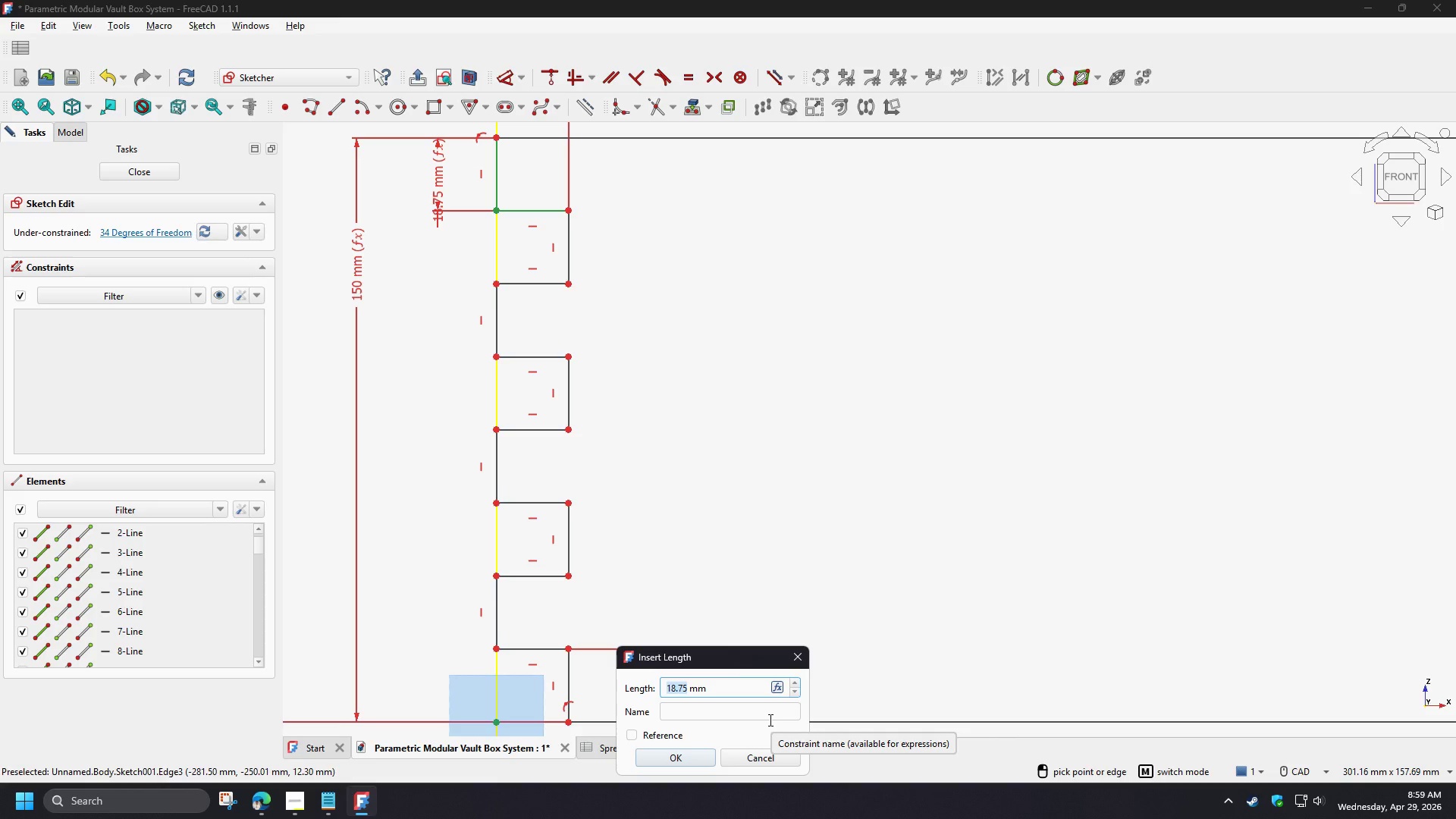 
wait(16.58)
 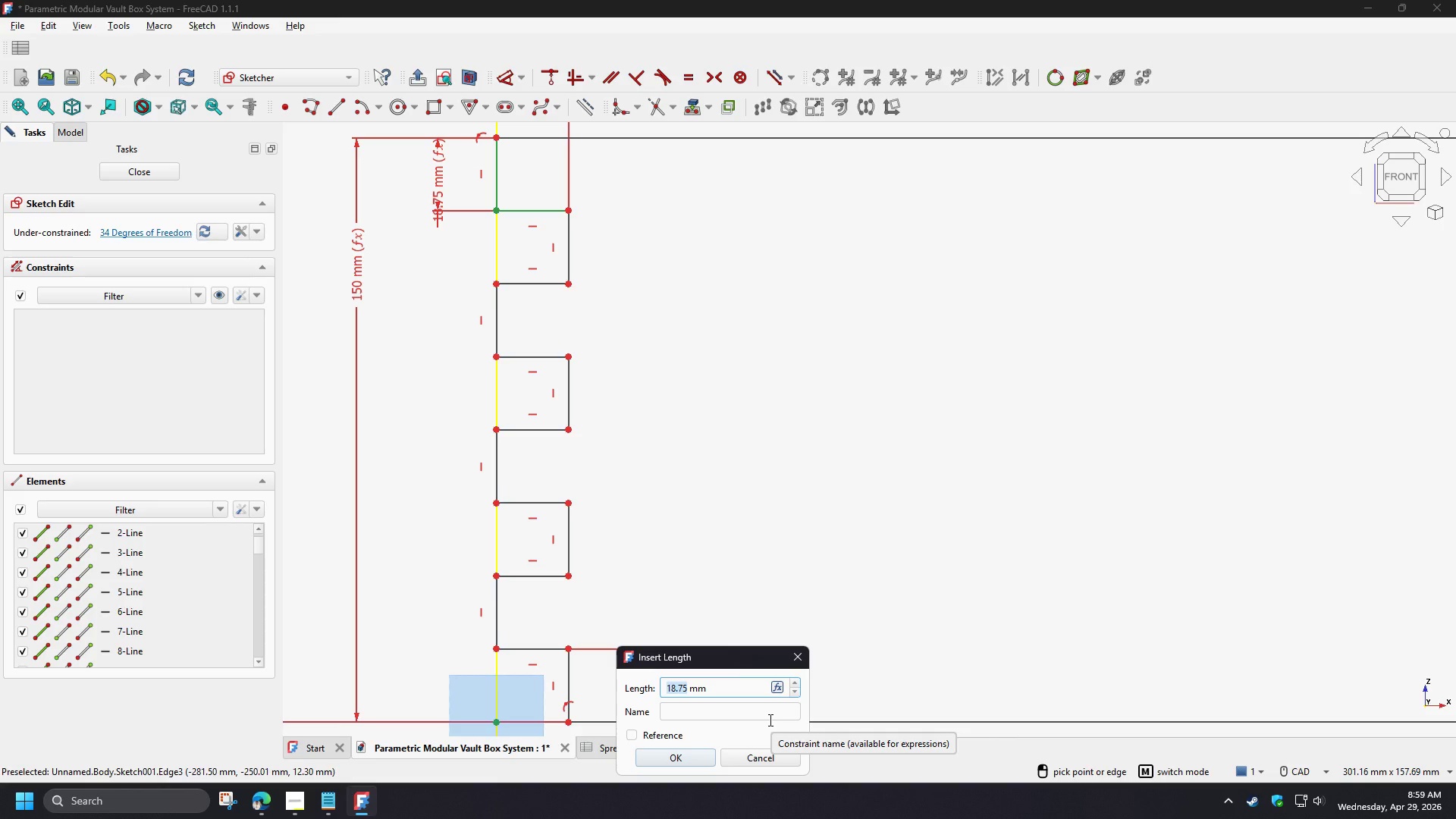 
left_click([775, 689])
 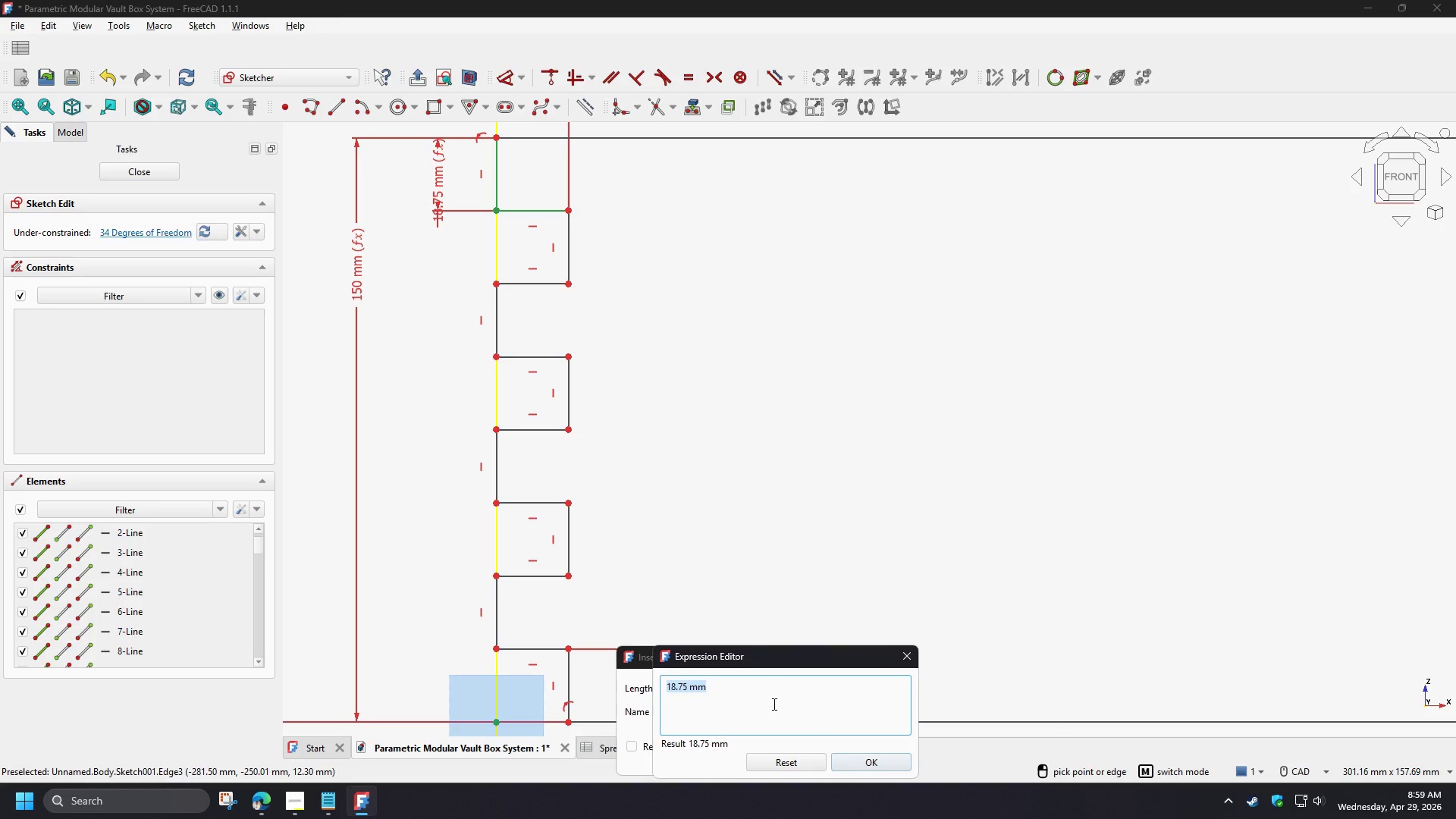 
hold_key(key=ControlLeft, duration=0.7)
 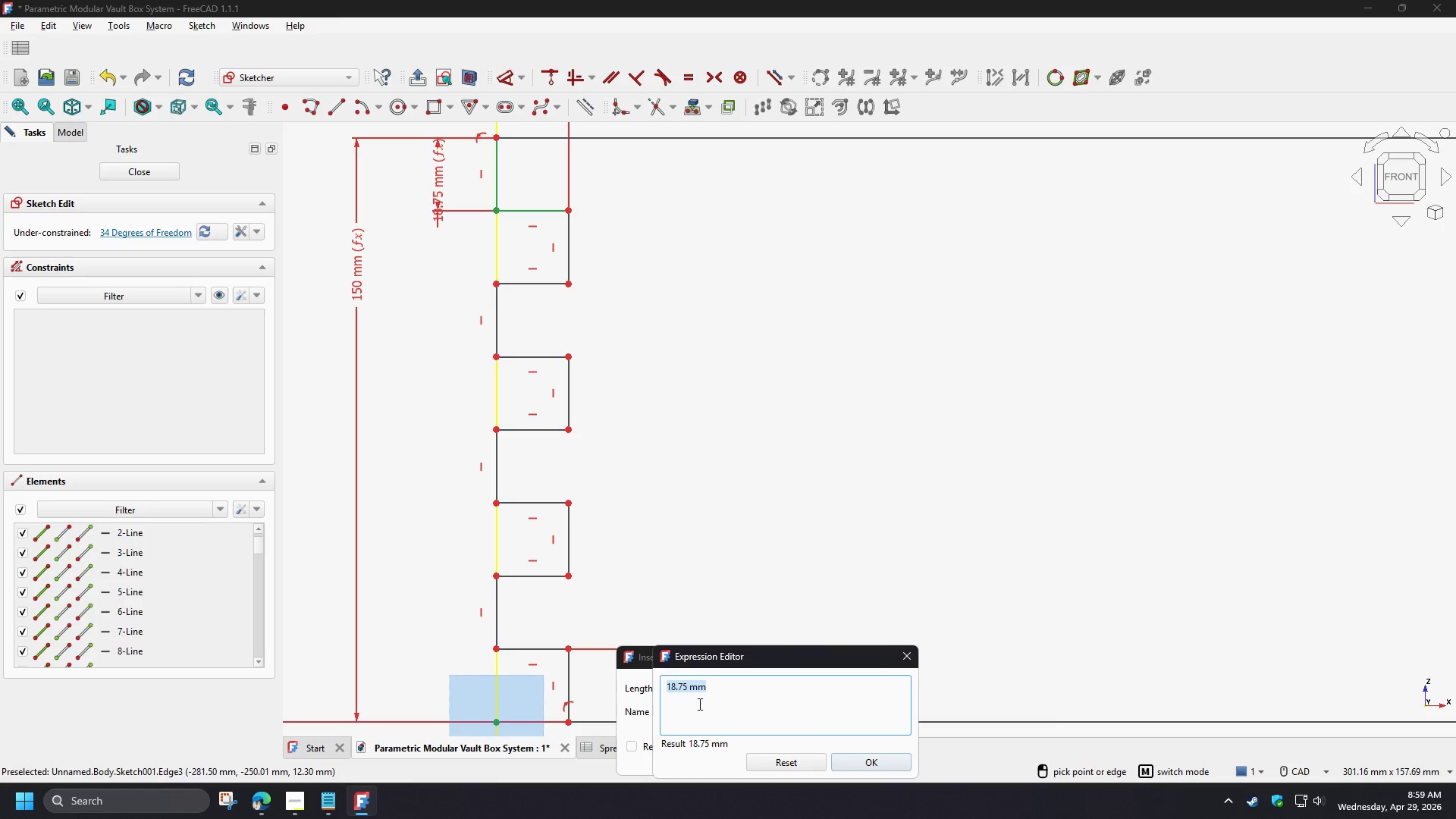 
key(Control+V)
 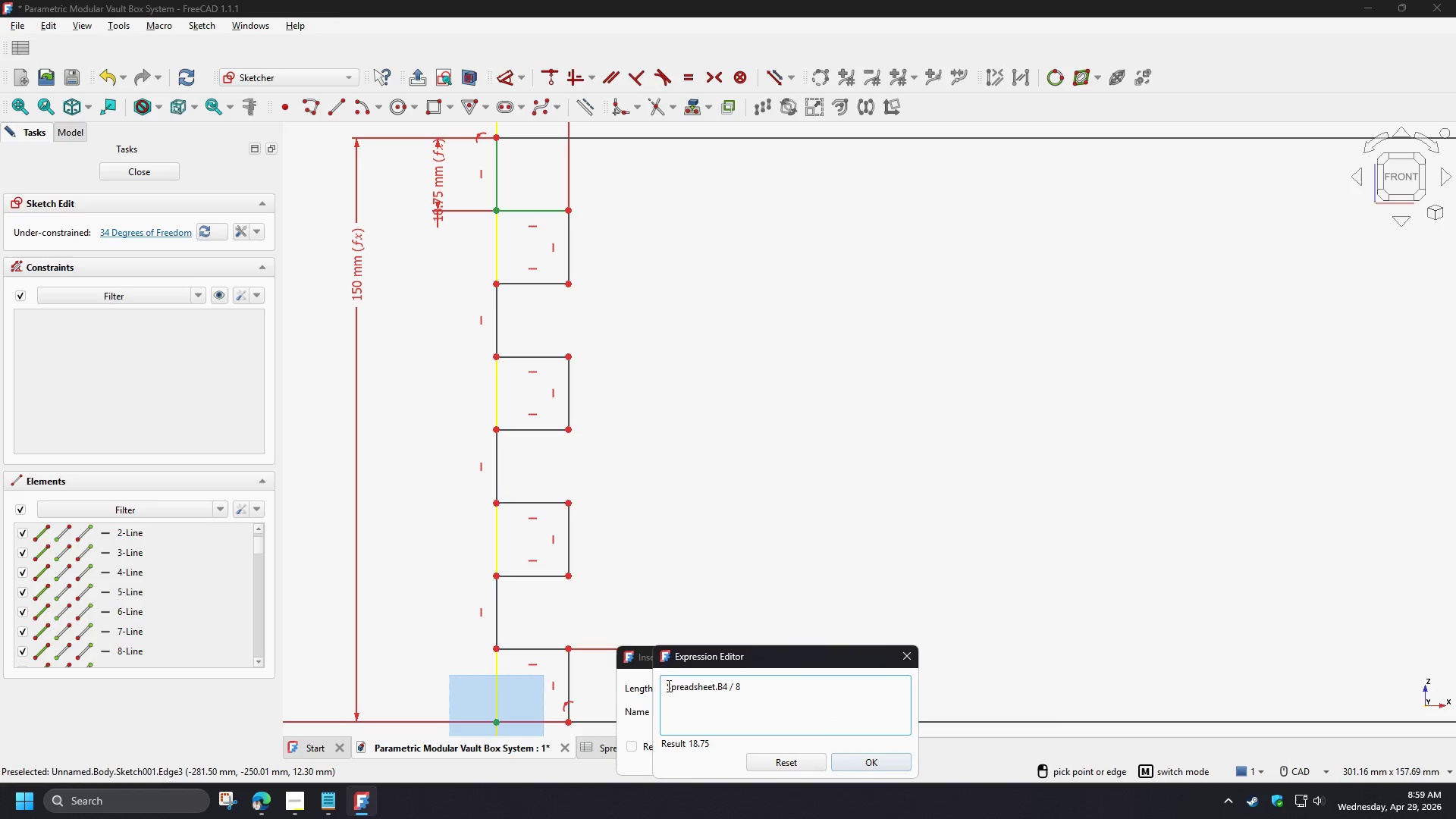 
left_click([667, 686])
 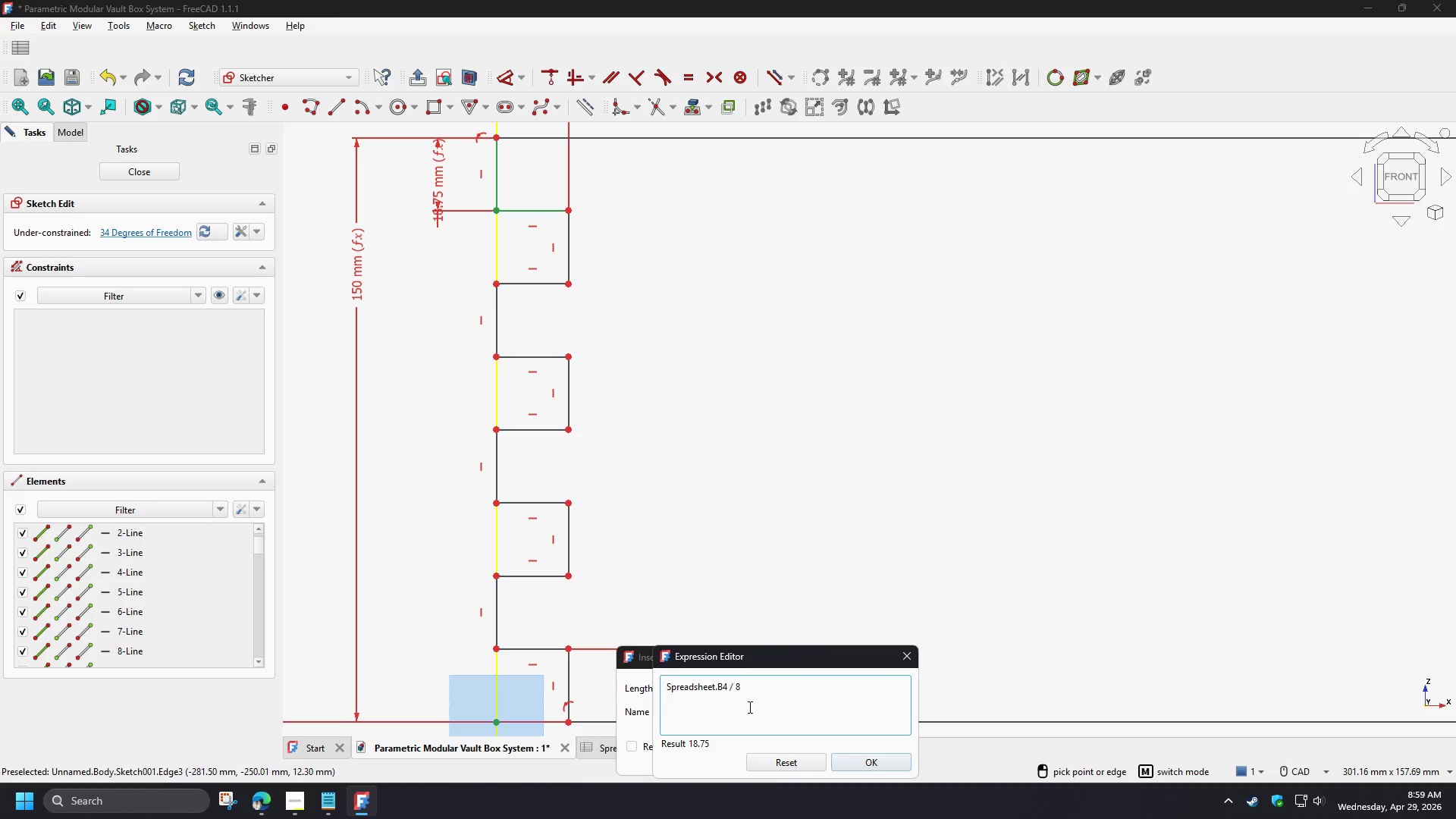 
key(Shift+9)
 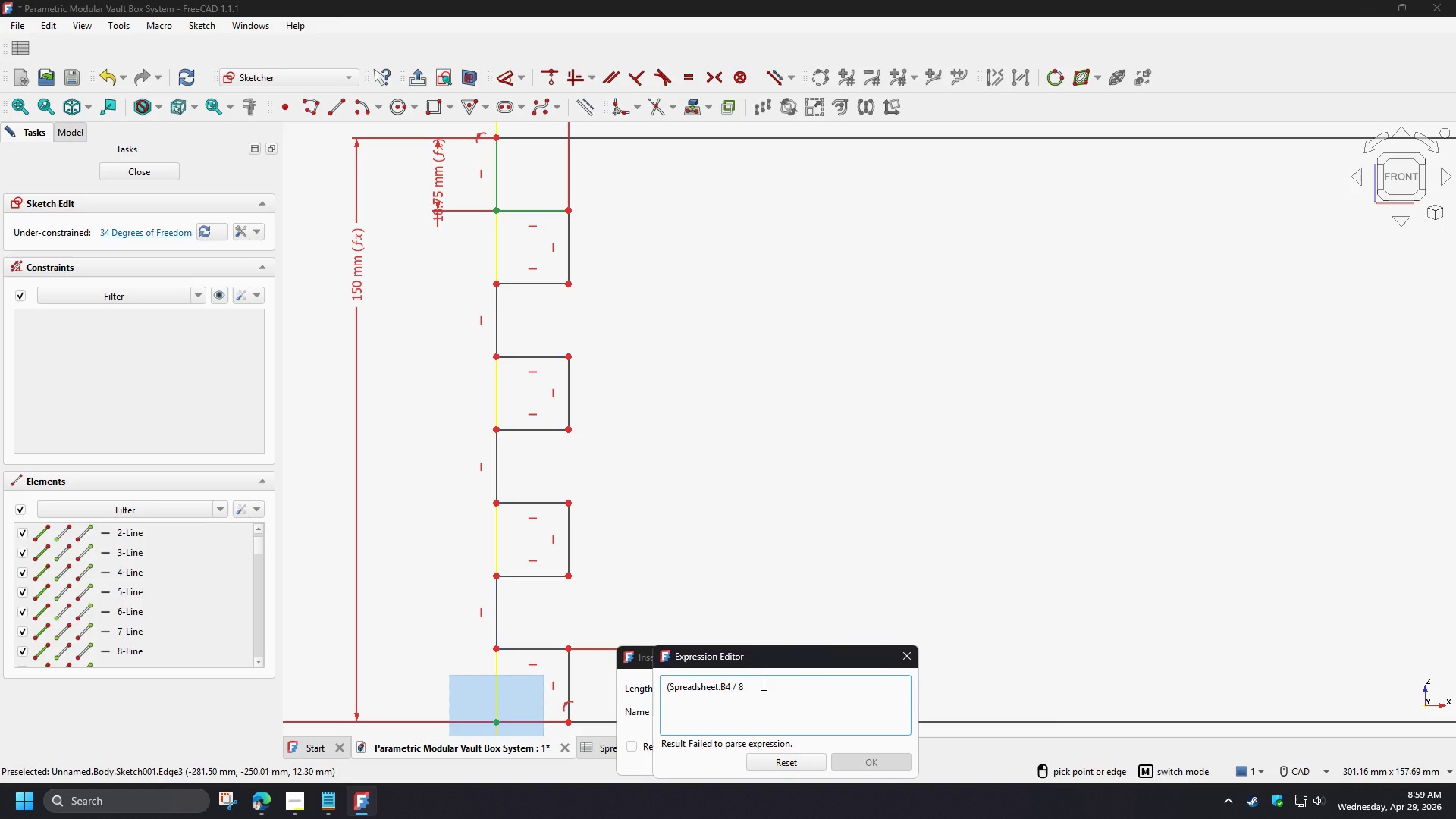 
left_click([762, 684])
 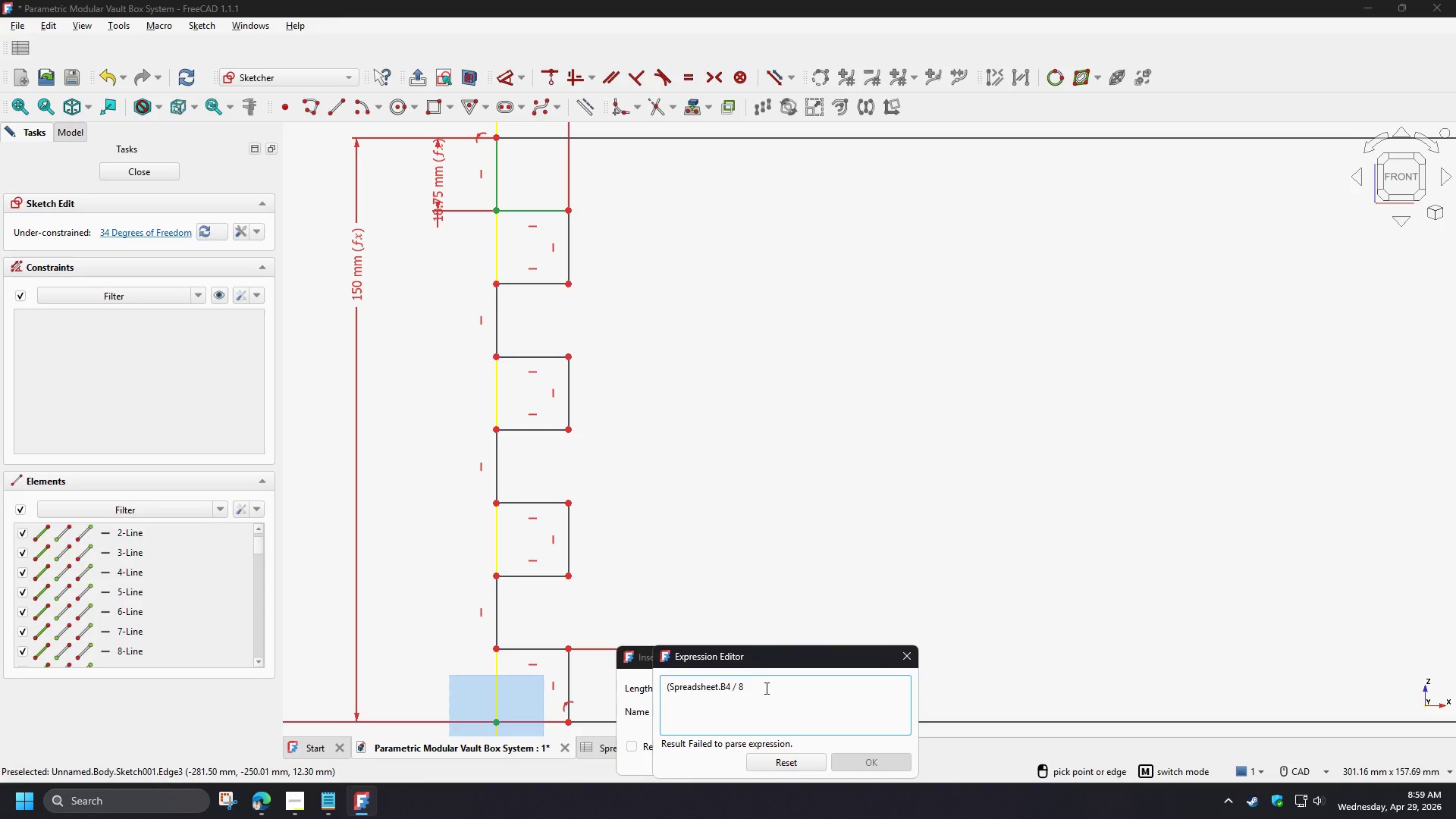 
key(Shift+0)
 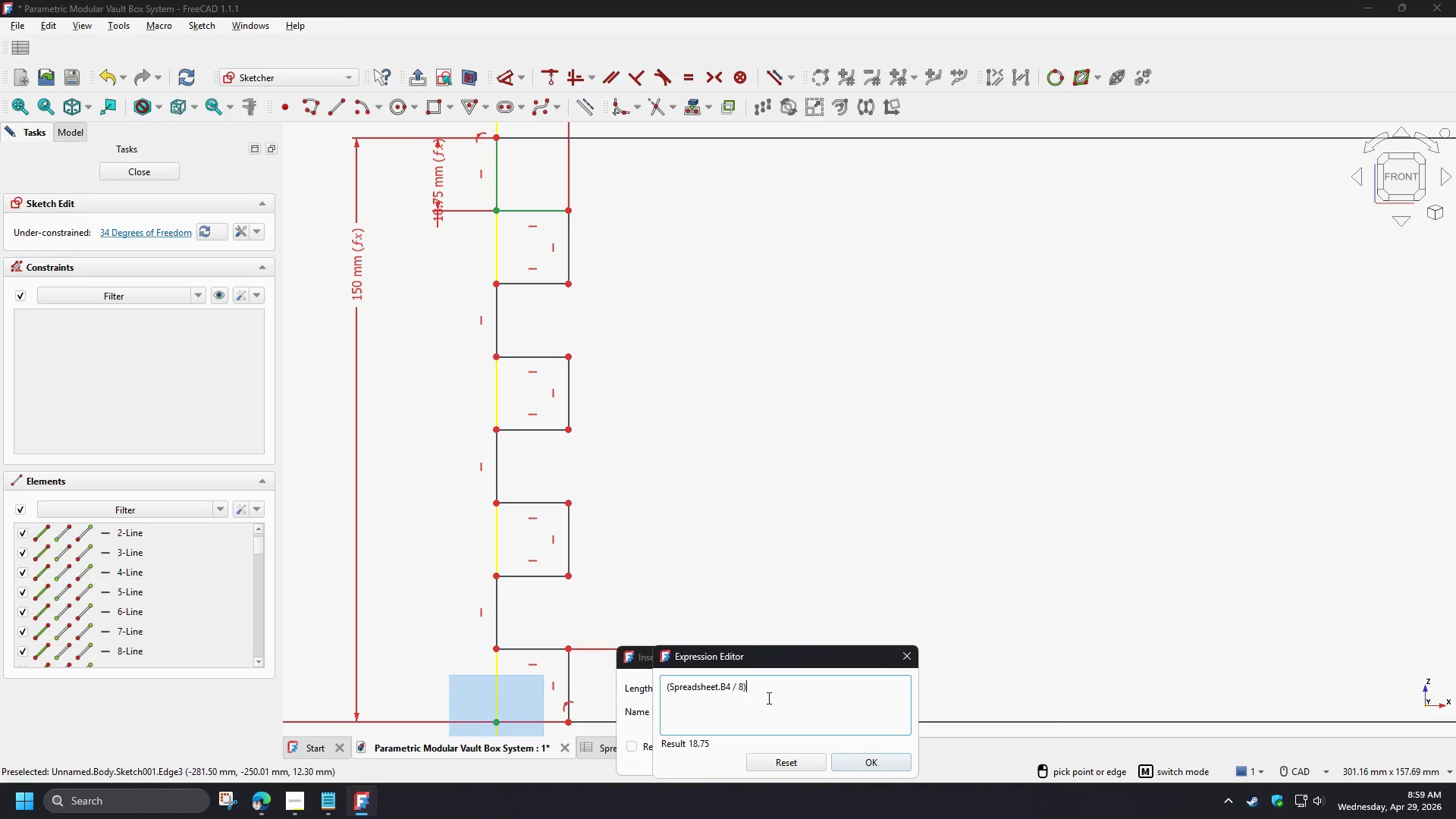 
key(NumpadAdd)
 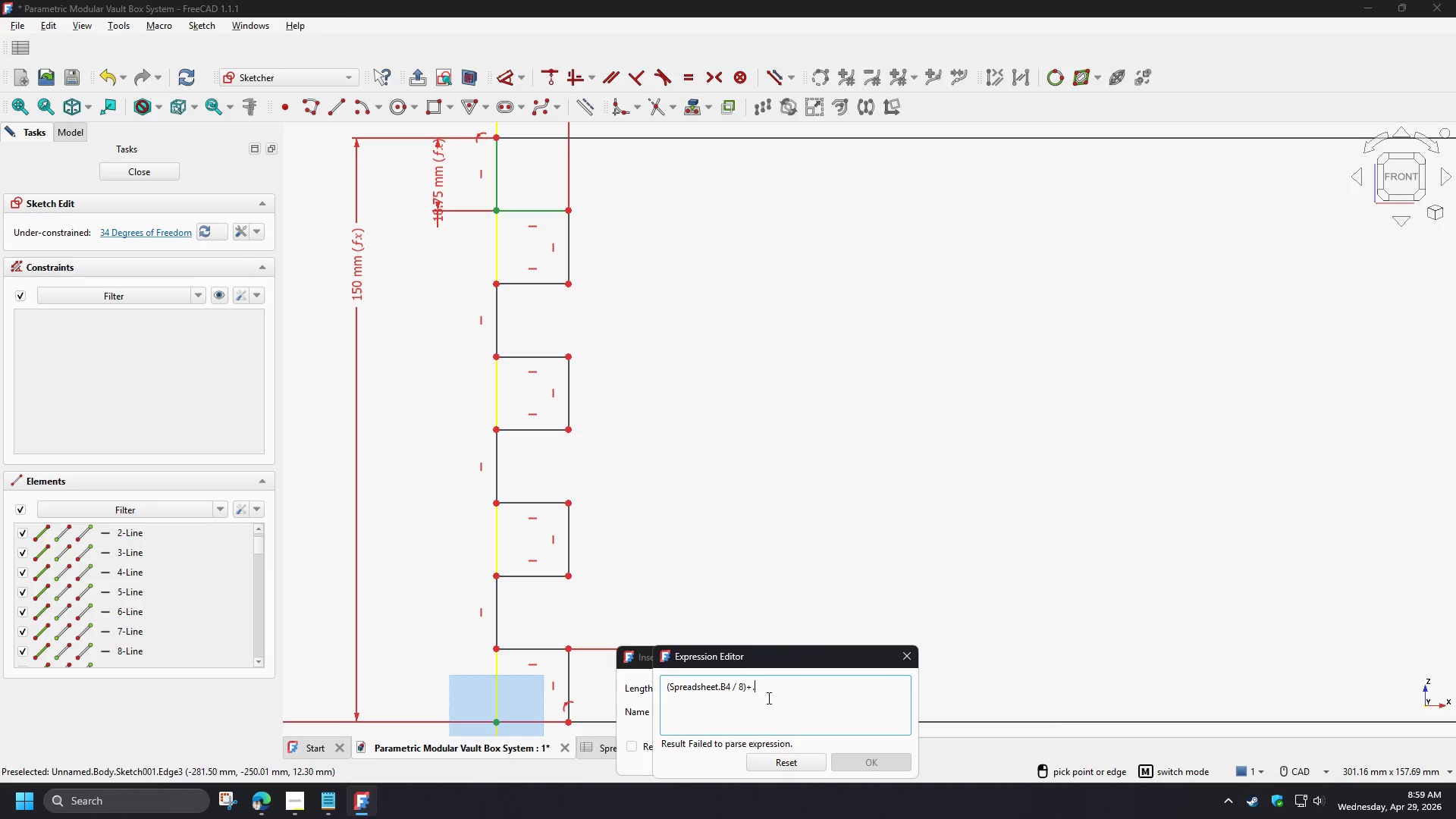 
key(NumpadDecimal)
 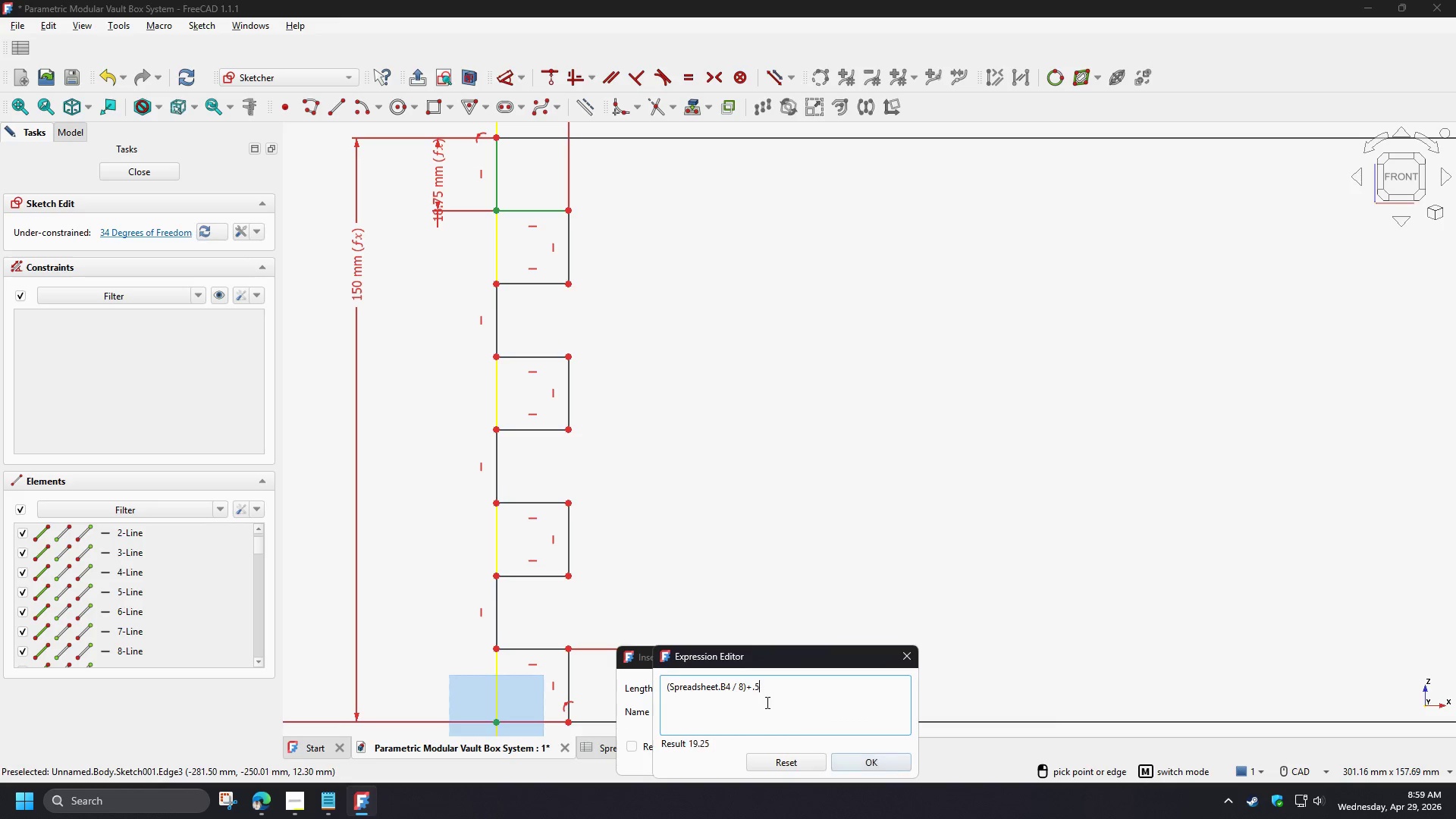 
key(Numpad5)
 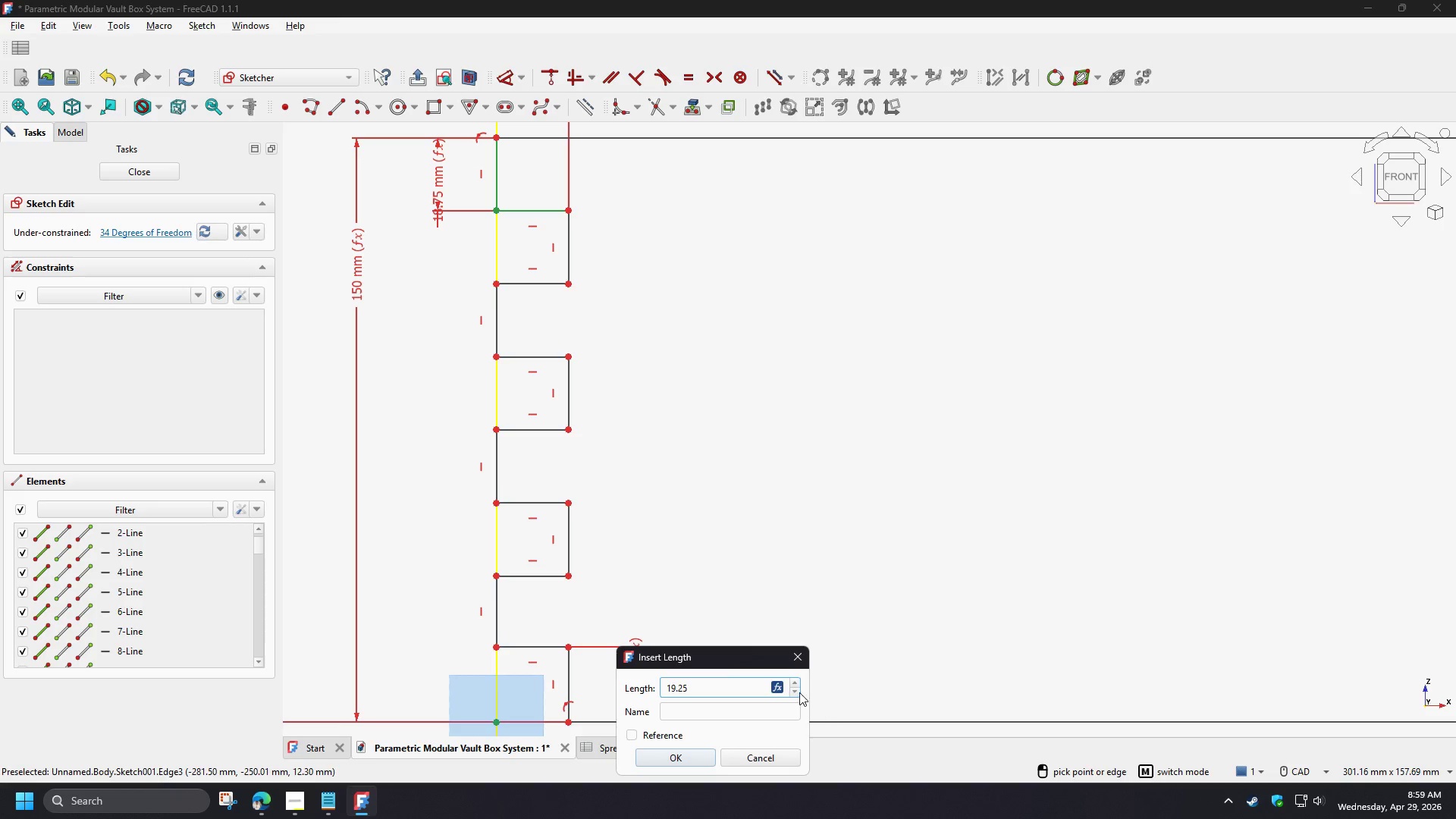 
left_click([684, 761])
 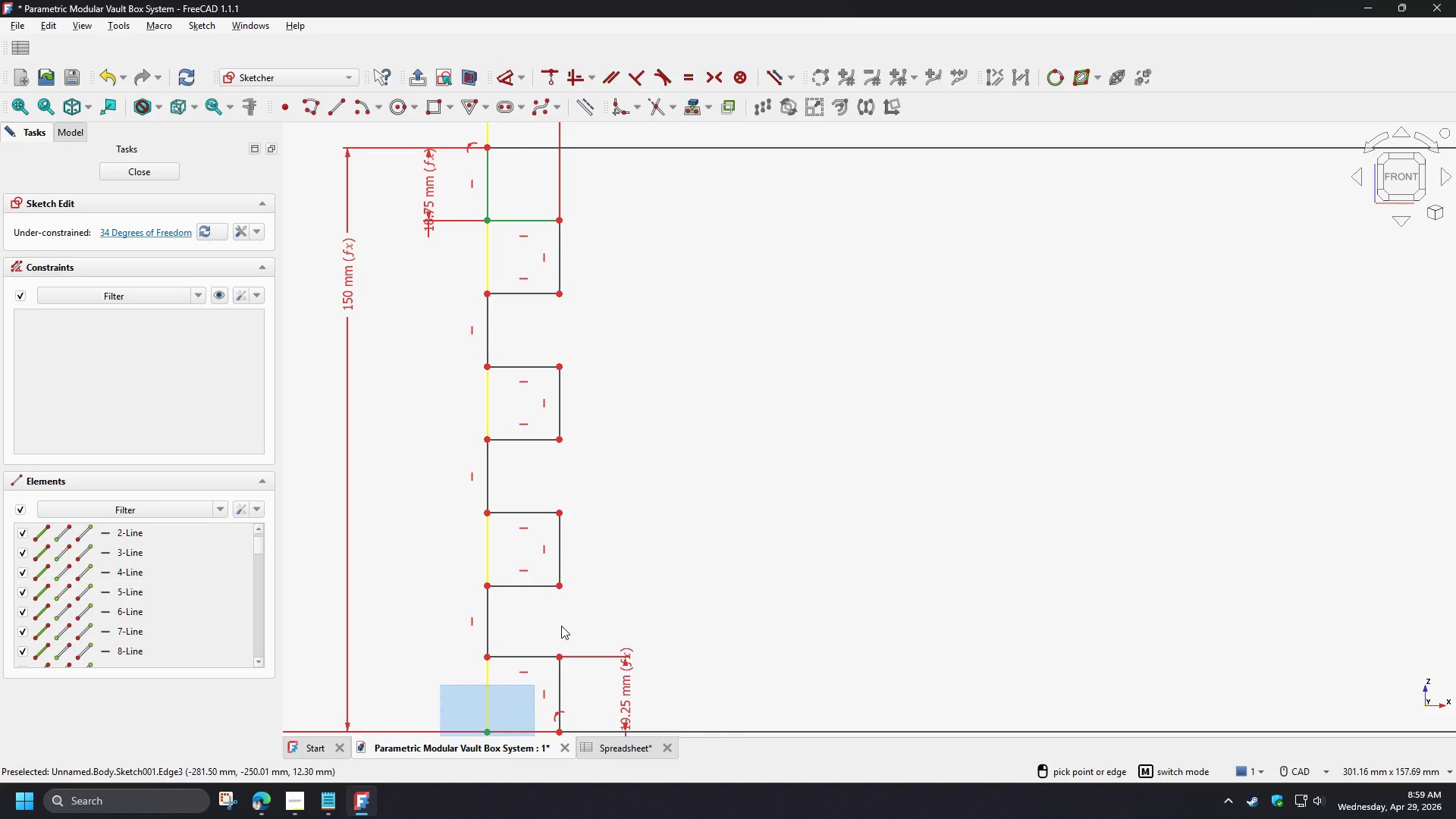 
wait(35.47)
 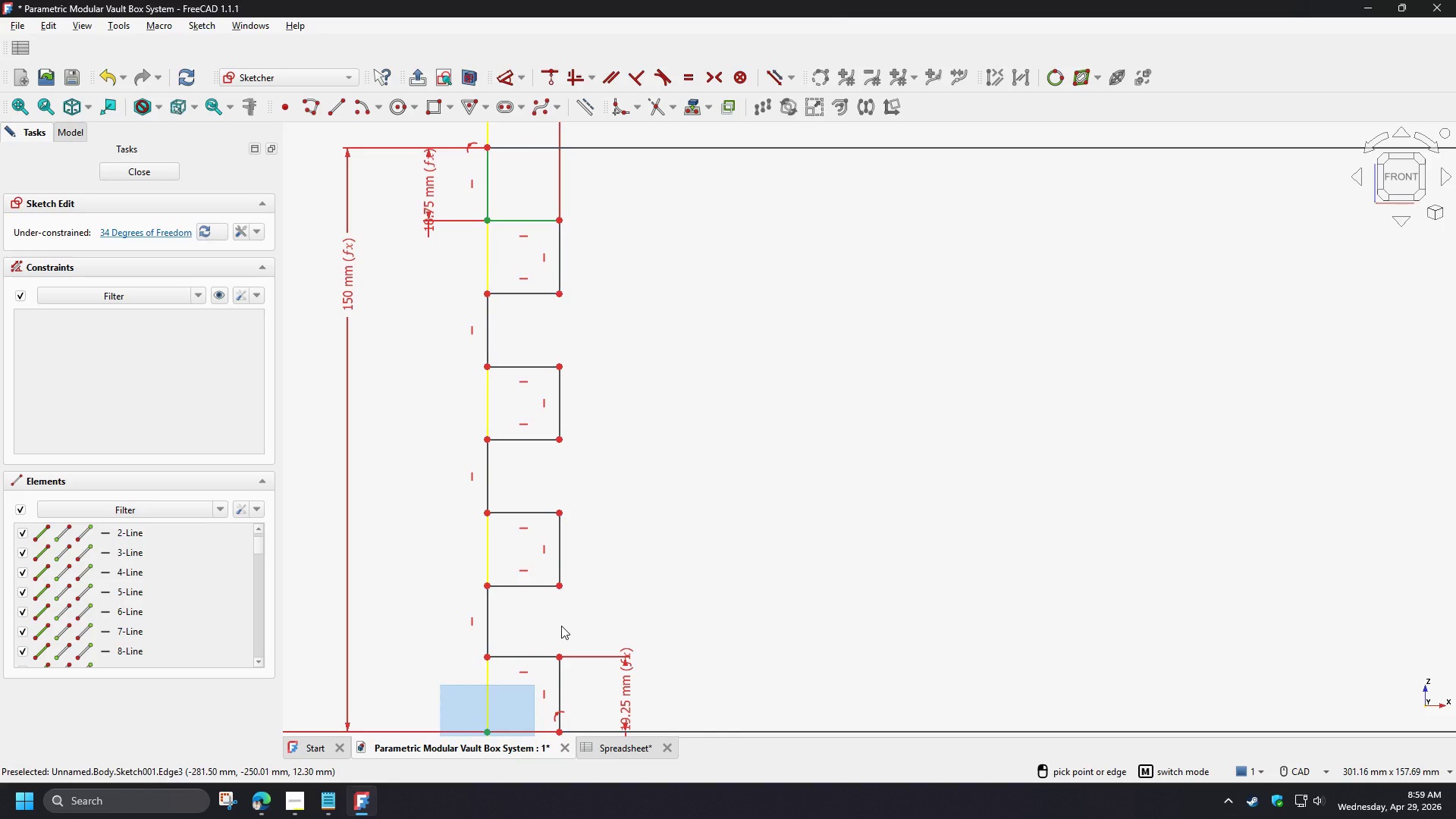 
right_click([617, 298])
 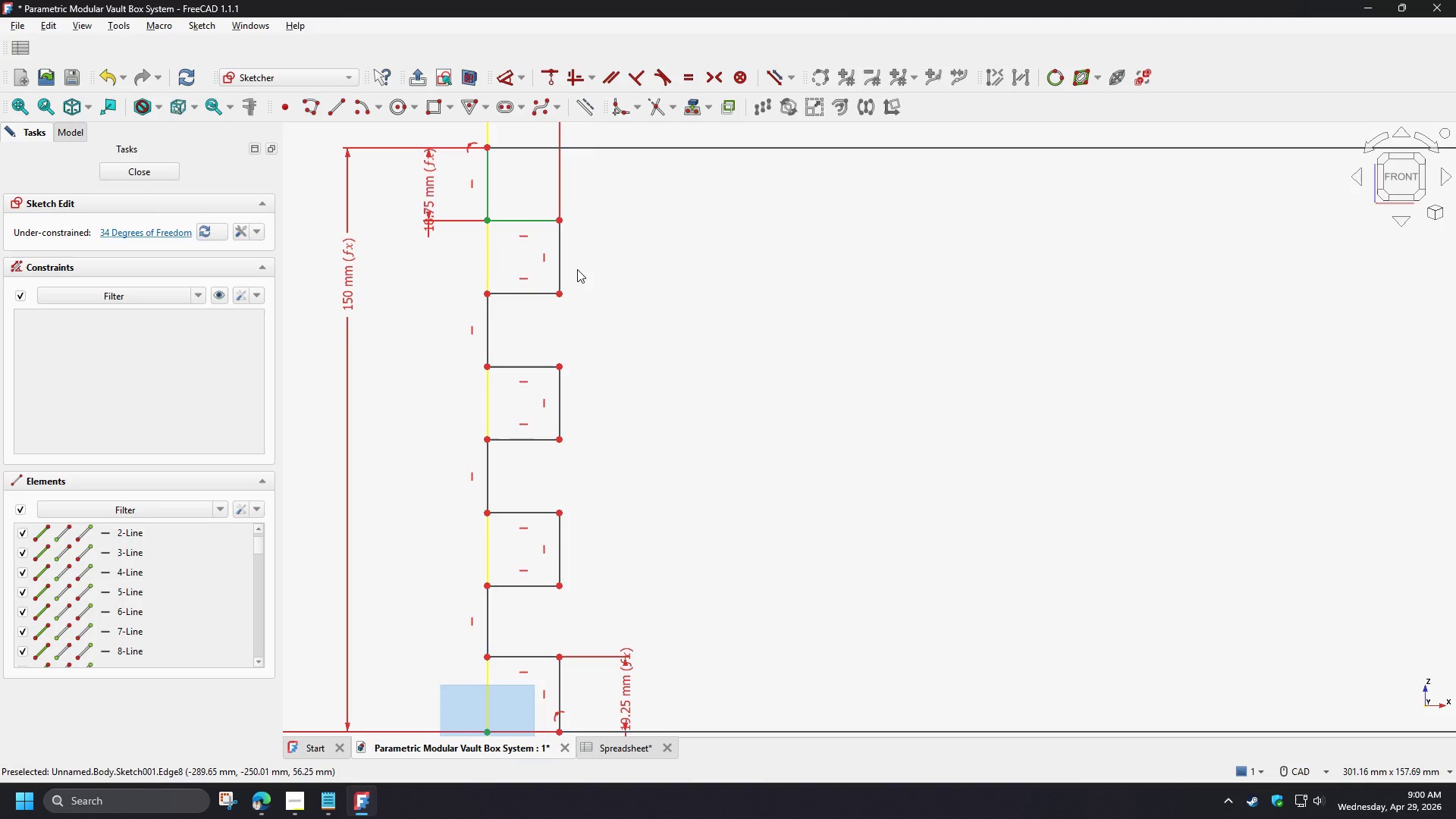 
left_click_drag(start_coordinate=[575, 266], to_coordinate=[549, 265])
 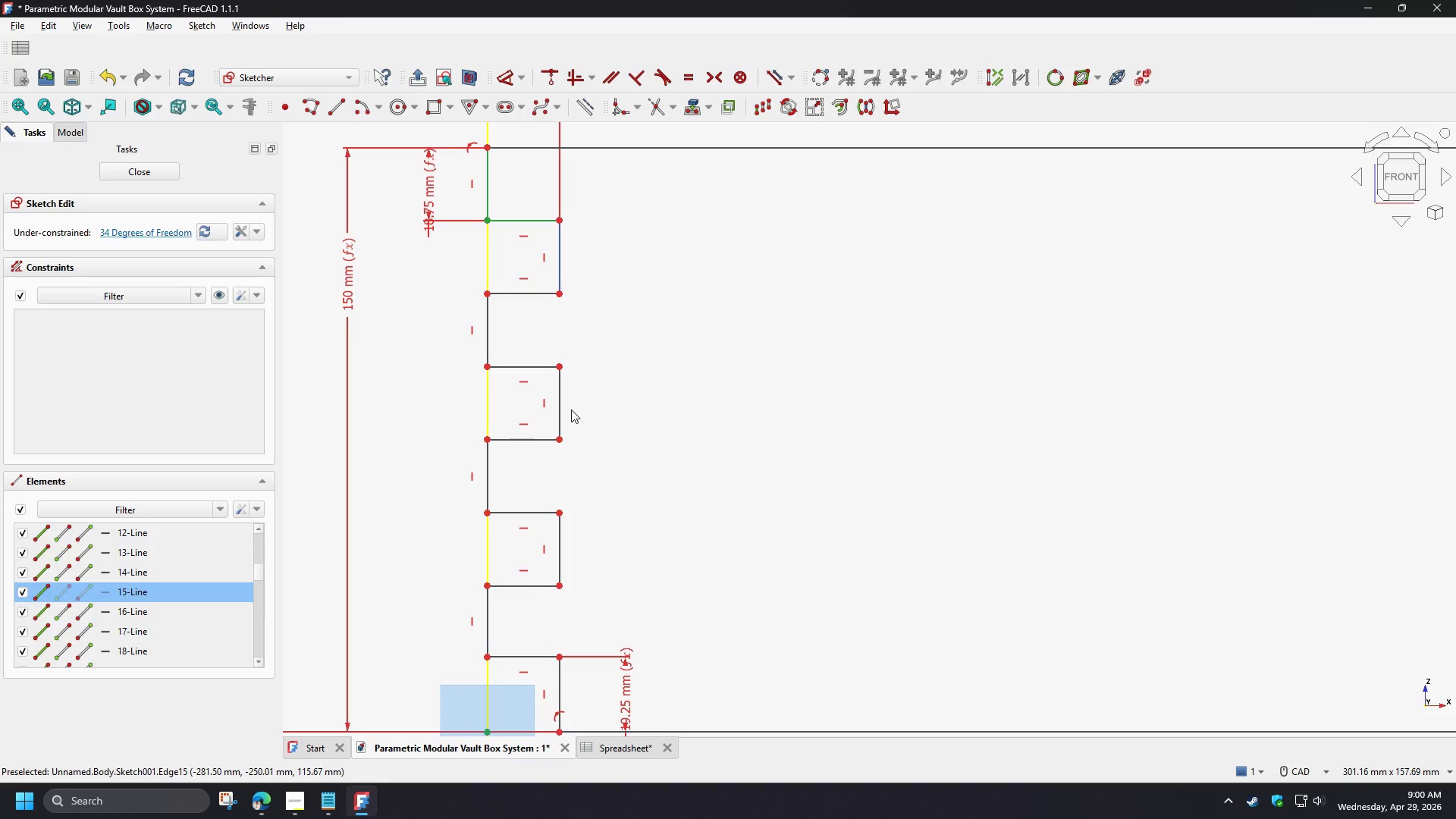 
hold_key(key=ControlLeft, duration=1.28)
left_click_drag(start_coordinate=[576, 409], to_coordinate=[475, 410])
 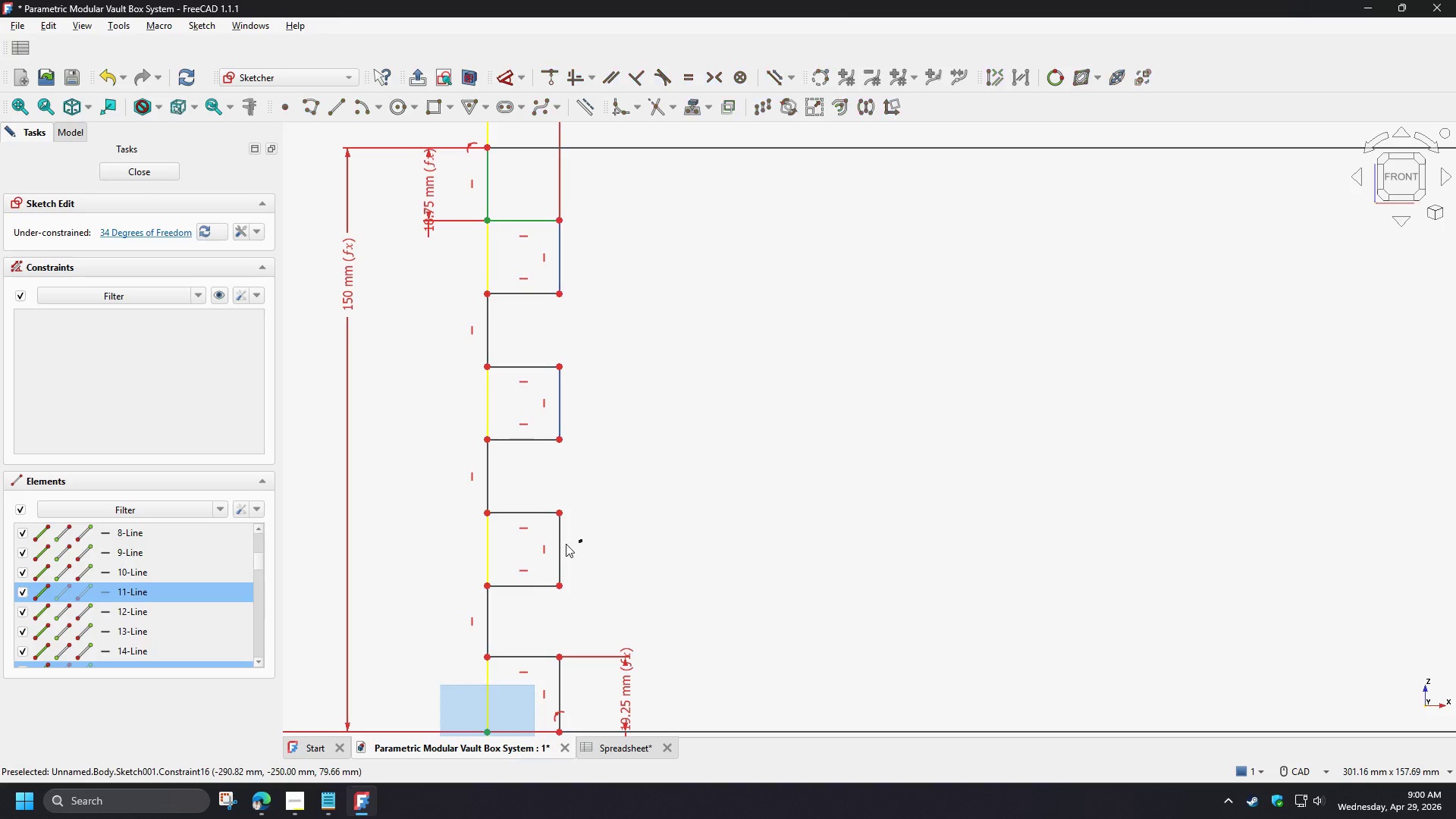 
left_click_drag(start_coordinate=[582, 540], to_coordinate=[518, 545])
 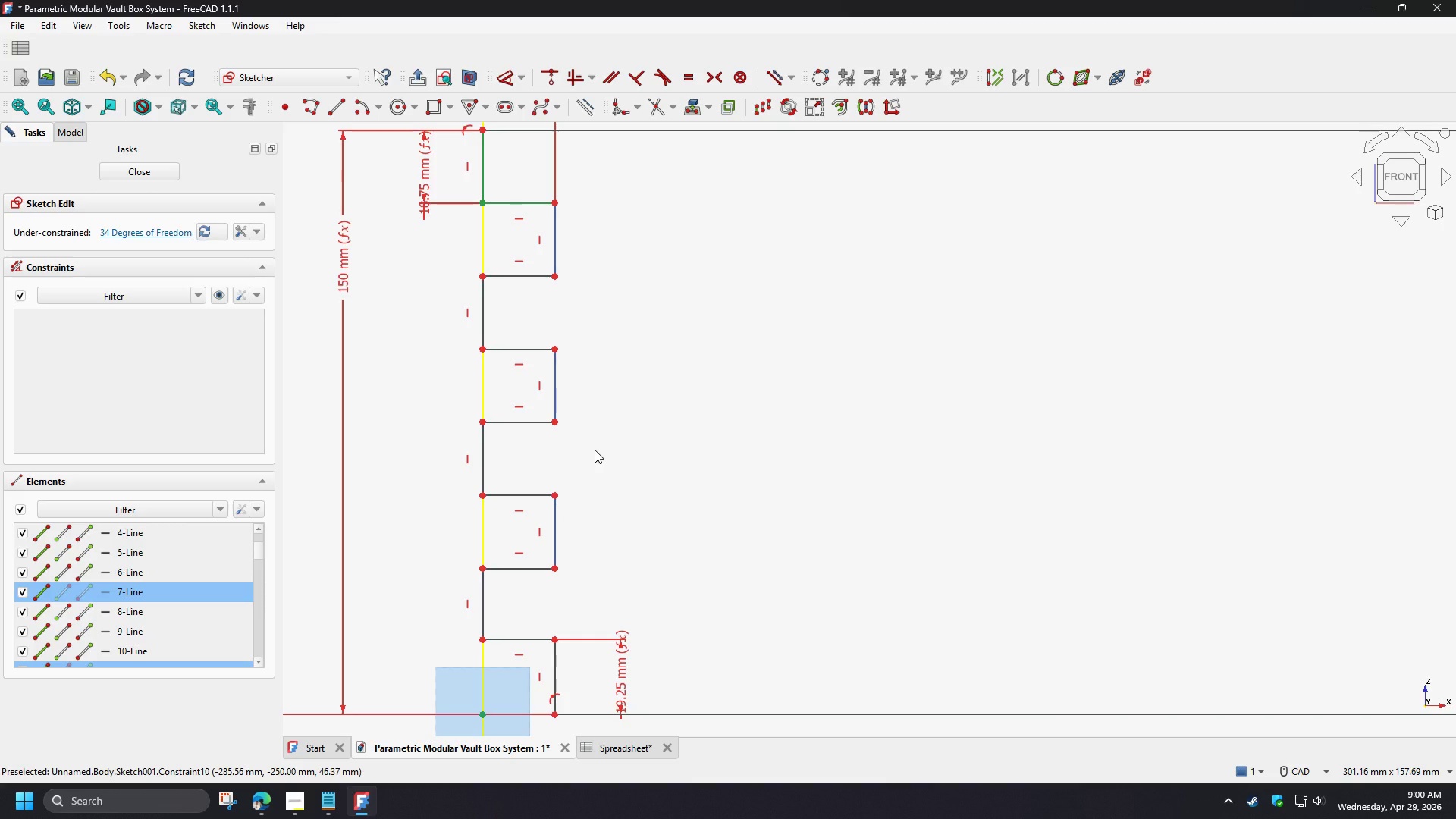 
wait(9.16)
 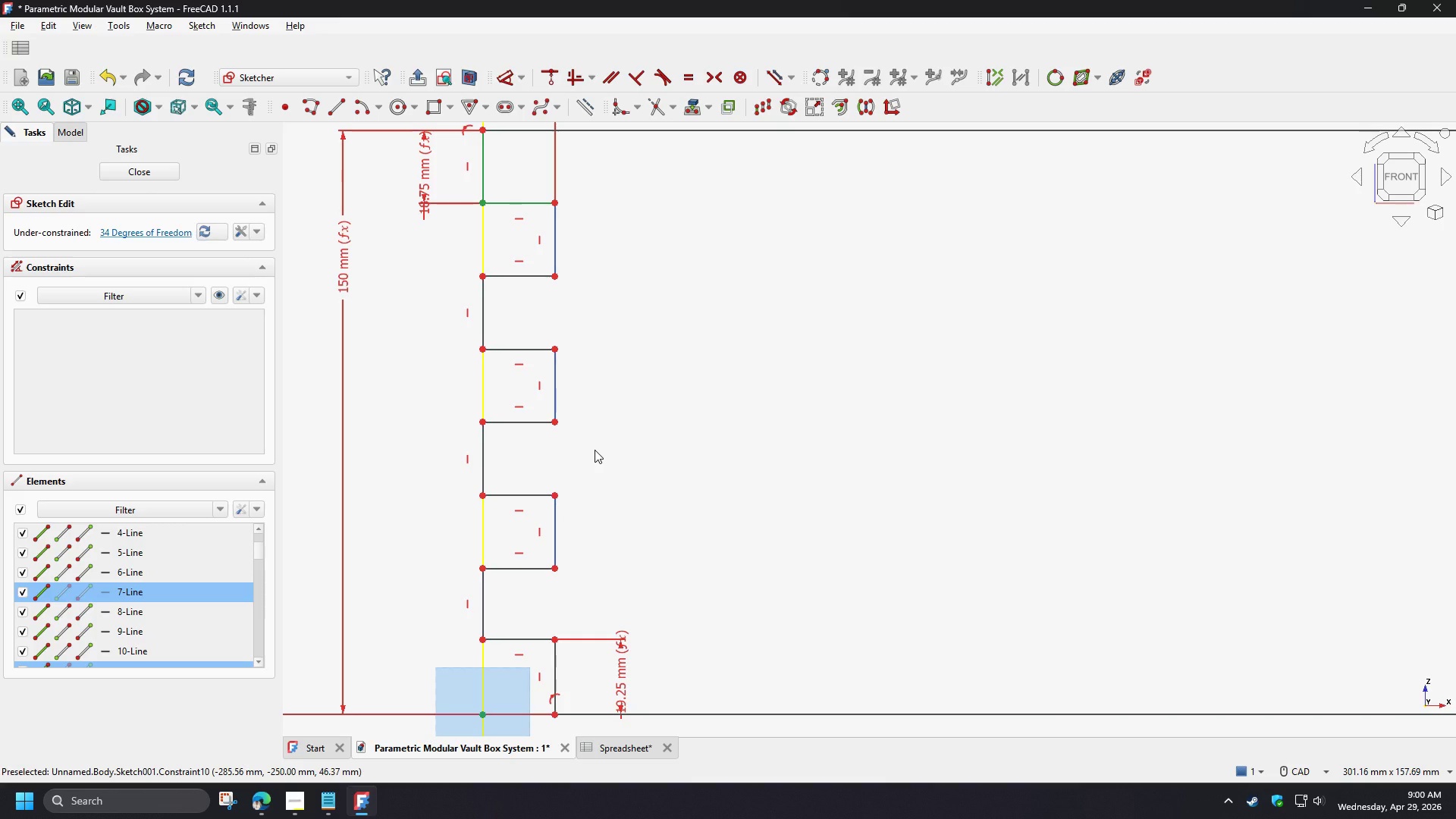 
key(E)
 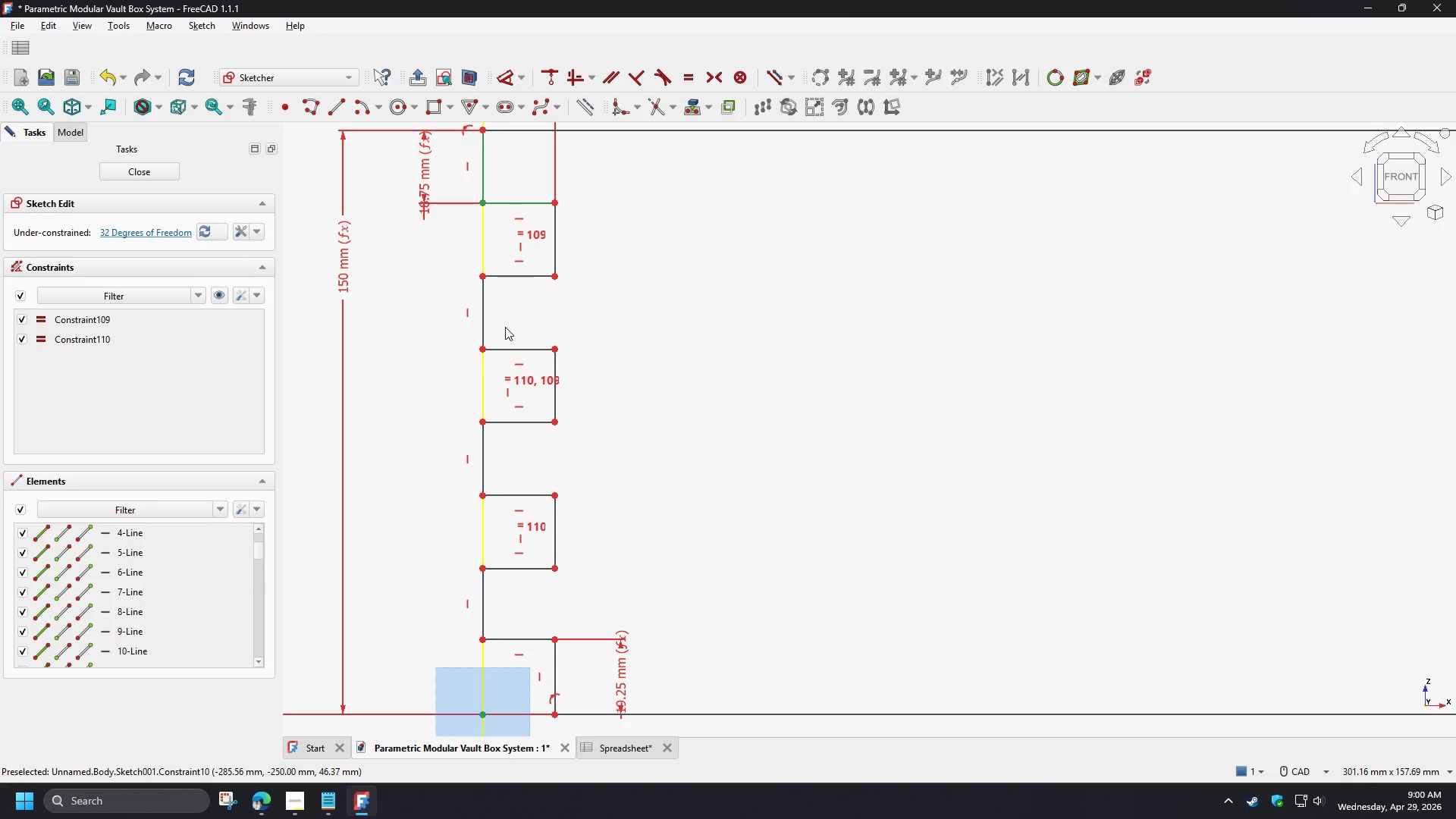 
left_click_drag(start_coordinate=[504, 327], to_coordinate=[428, 322])
 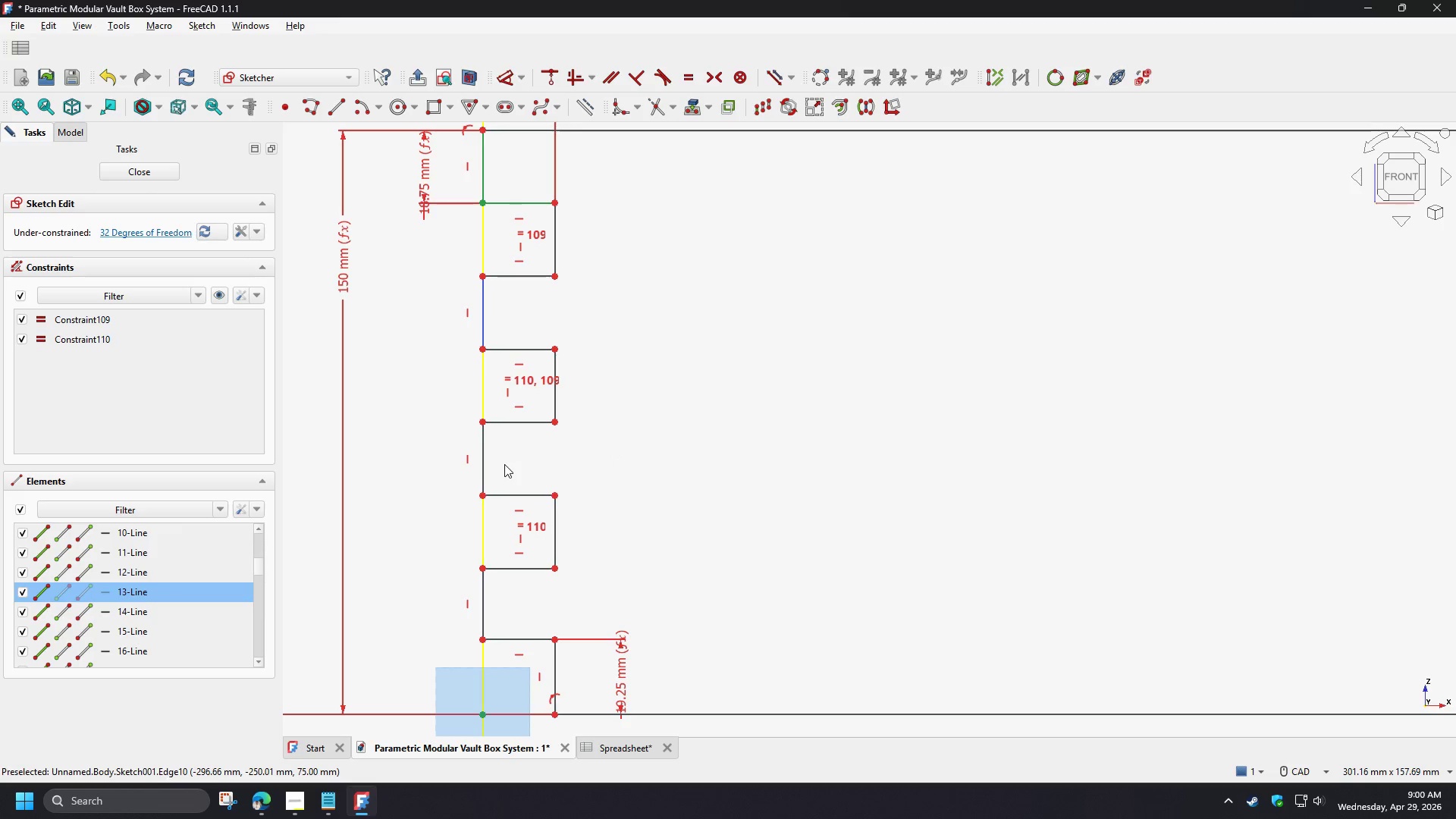 
left_click_drag(start_coordinate=[504, 464], to_coordinate=[419, 466])
 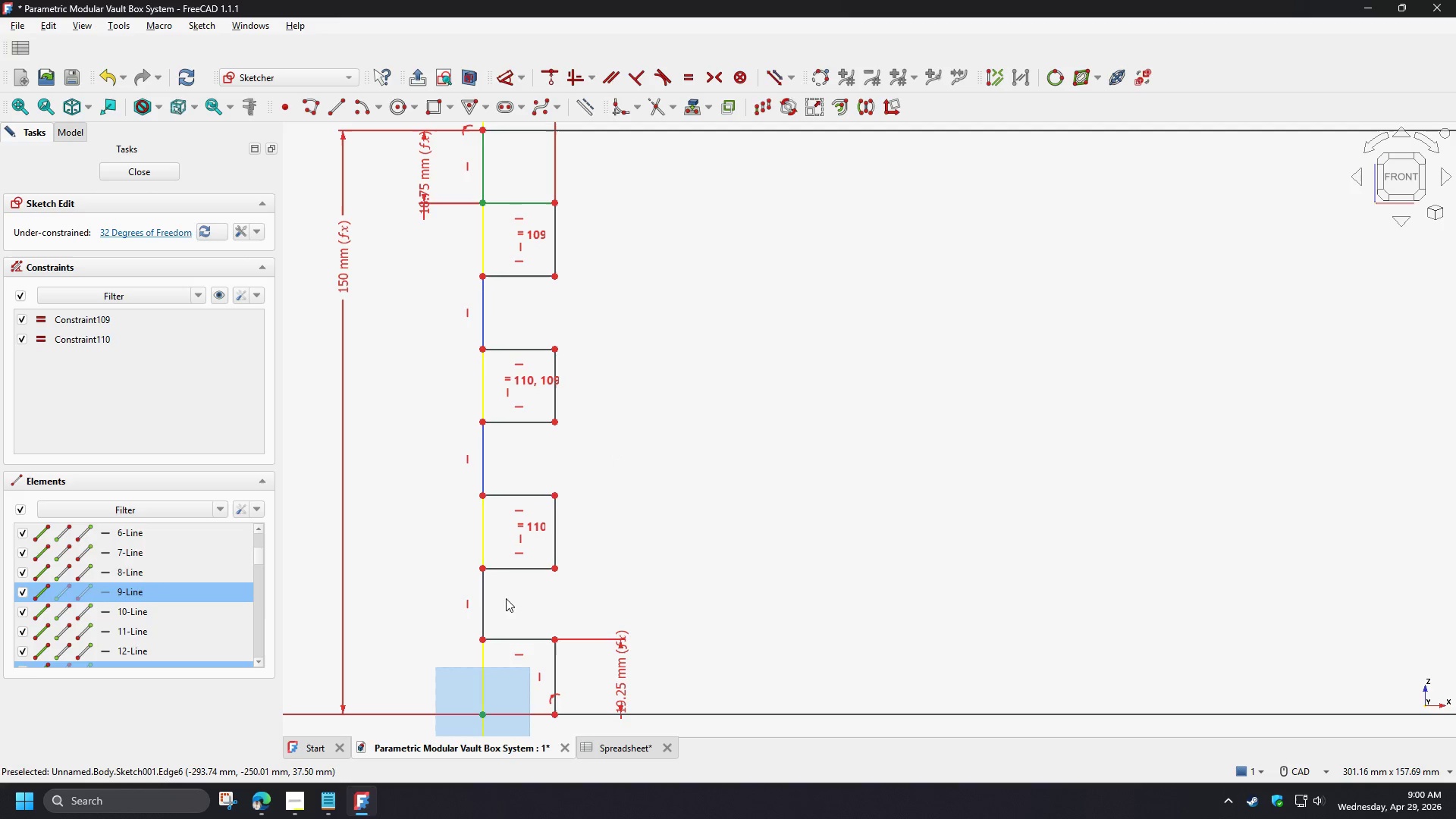 
left_click_drag(start_coordinate=[506, 598], to_coordinate=[394, 602])
 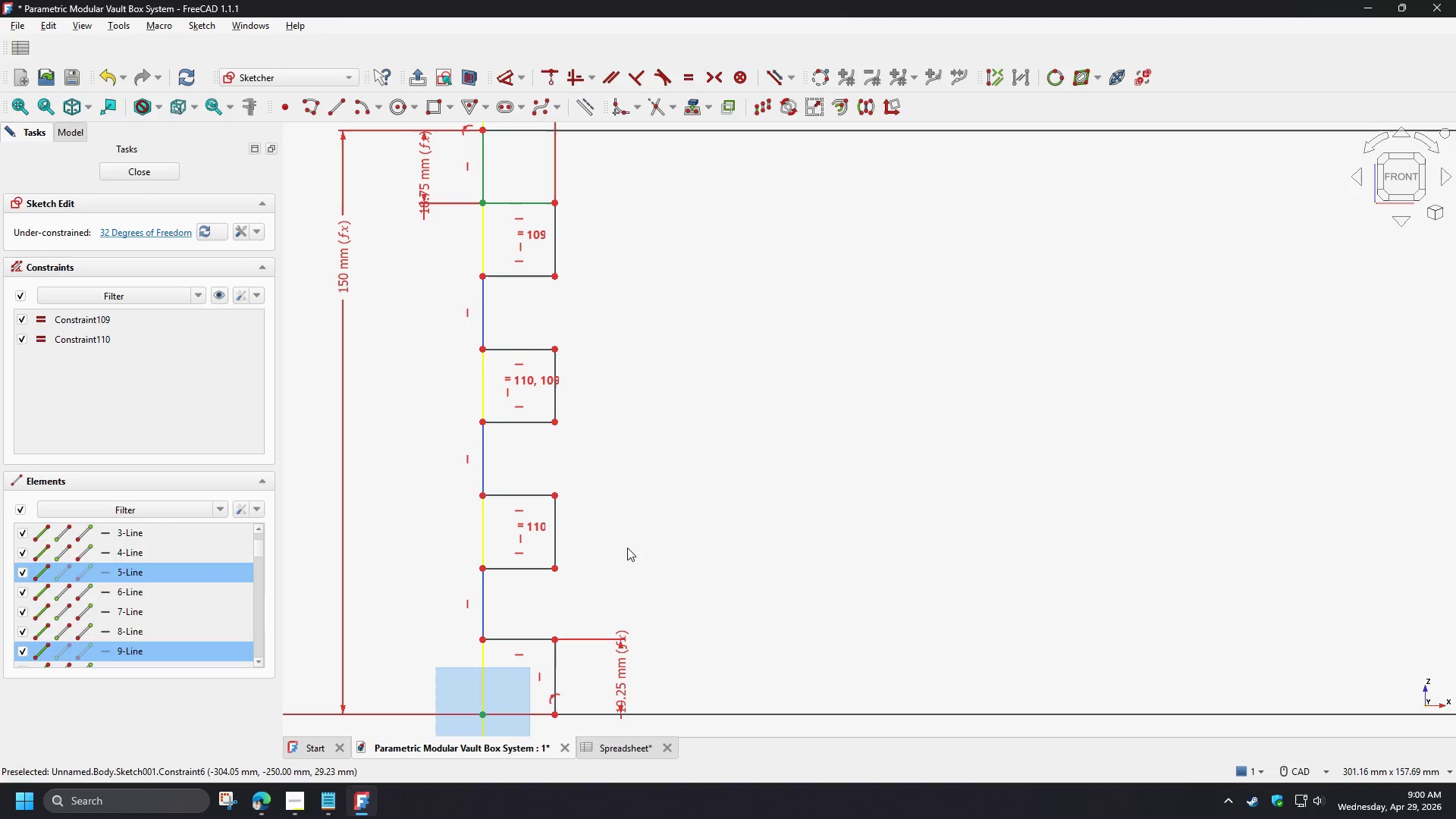 
key(E)
 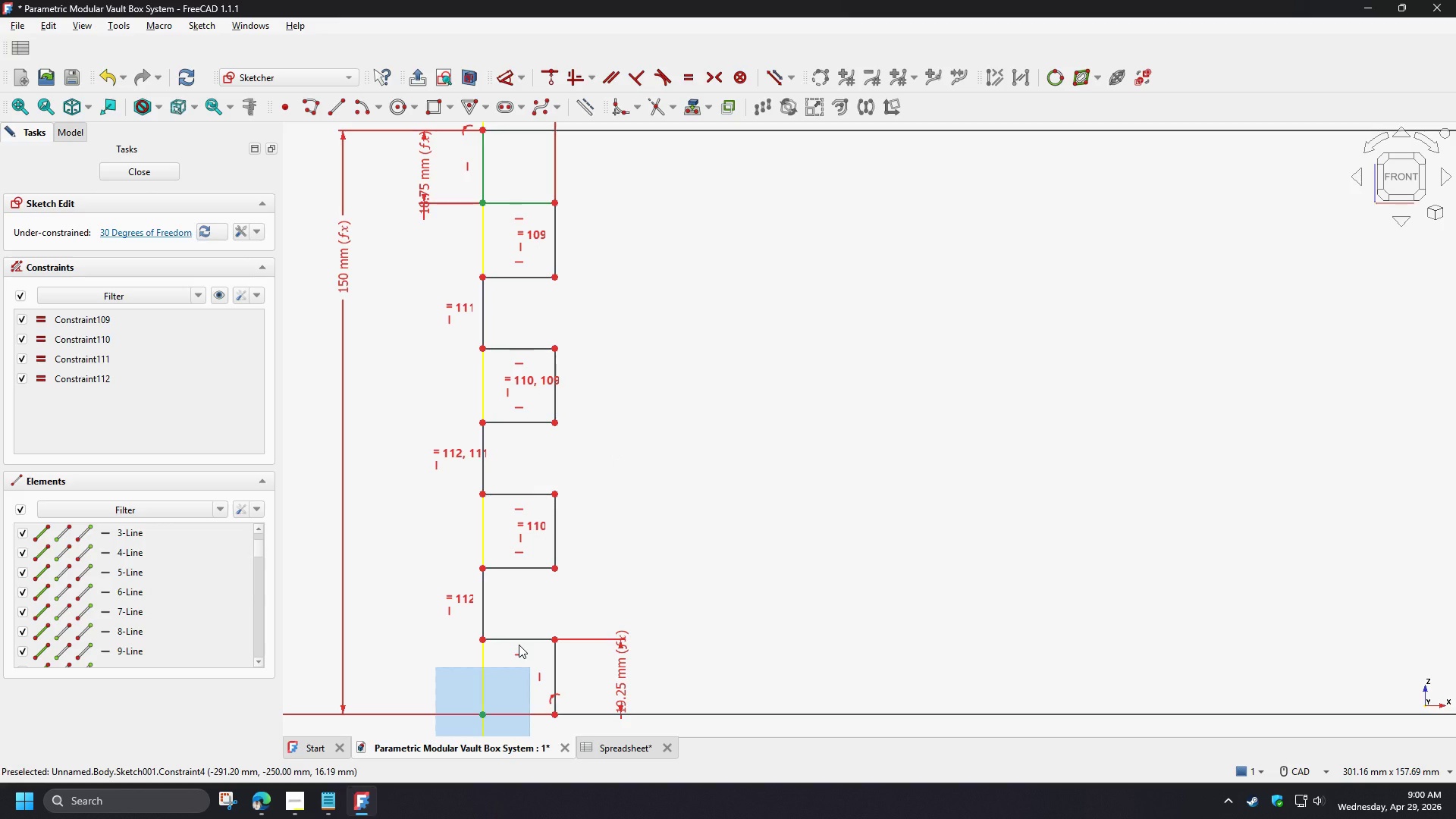 
left_click_drag(start_coordinate=[519, 645], to_coordinate=[516, 260])
 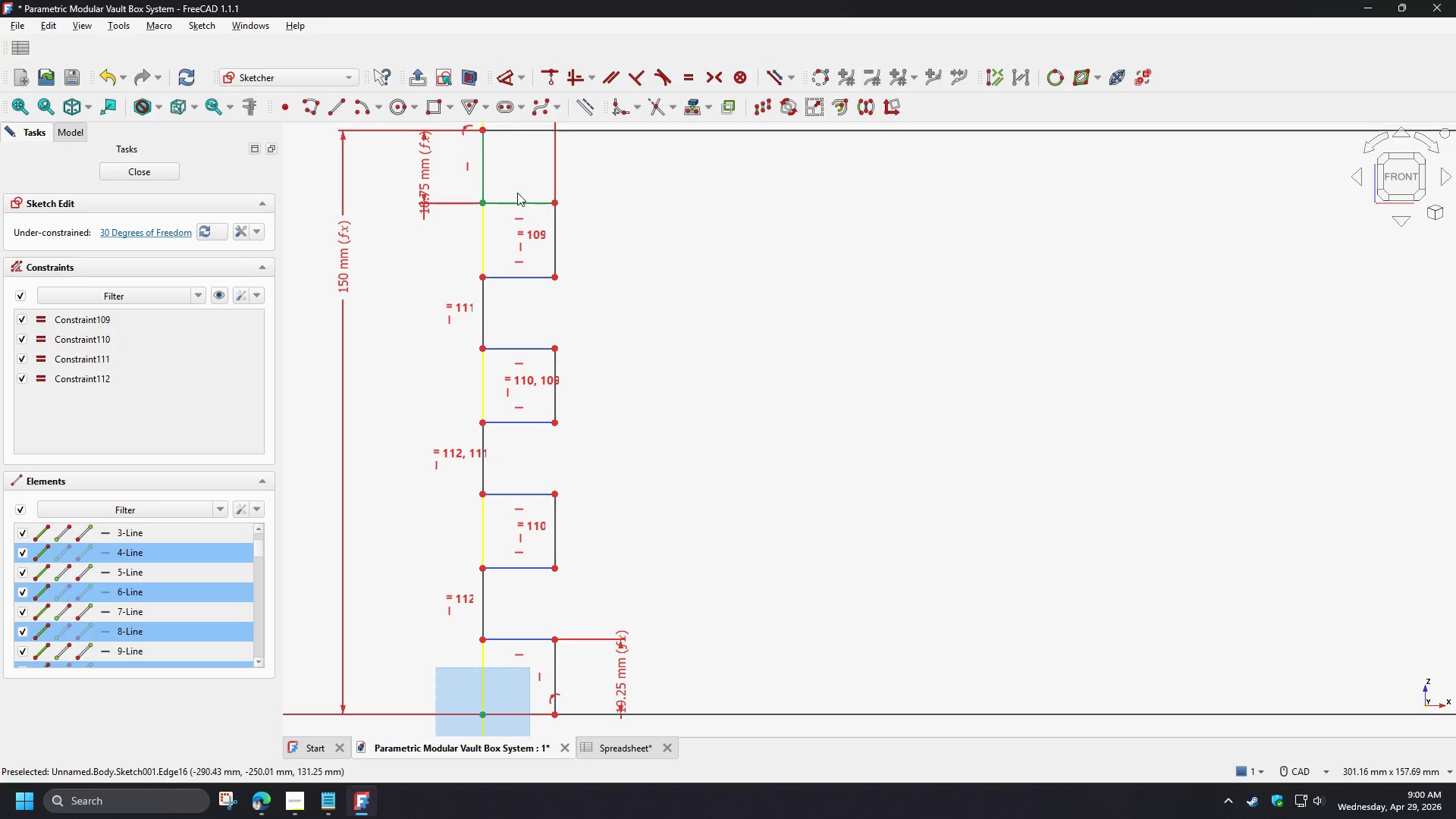 
left_click_drag(start_coordinate=[514, 186], to_coordinate=[508, 219])
 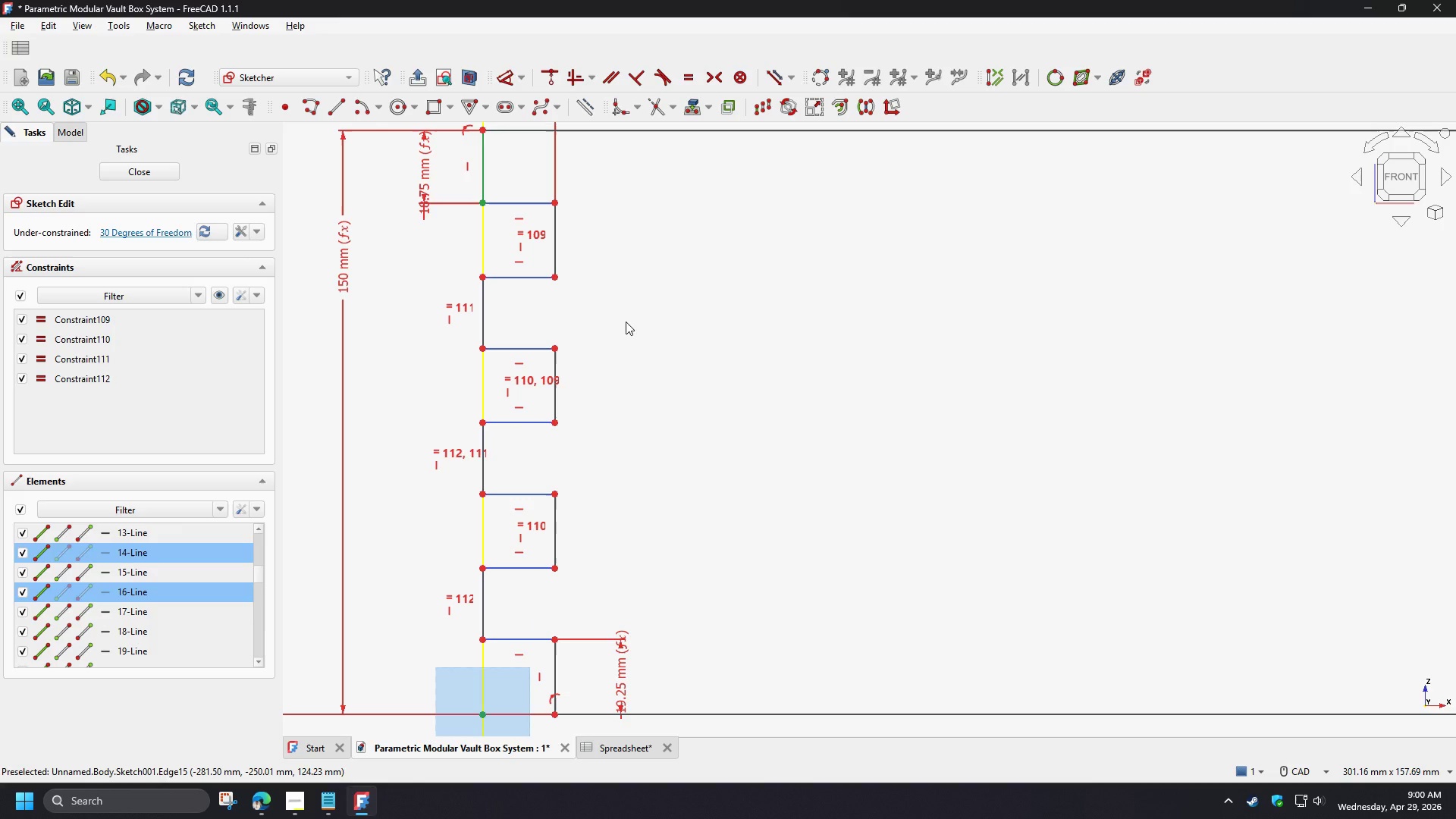 
key(E)
 